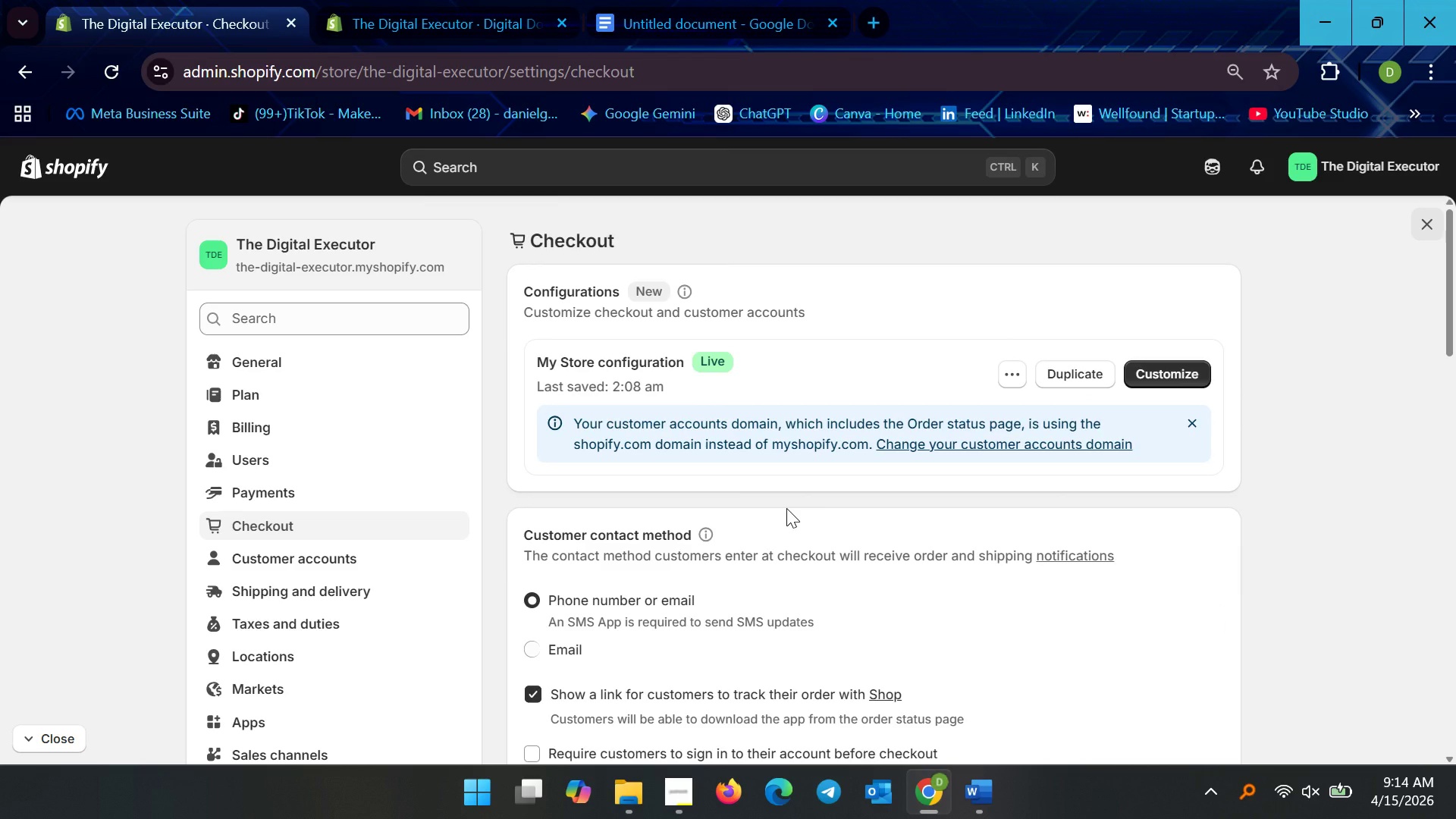 
scroll: coordinate [822, 507], scroll_direction: down, amount: 5.0
 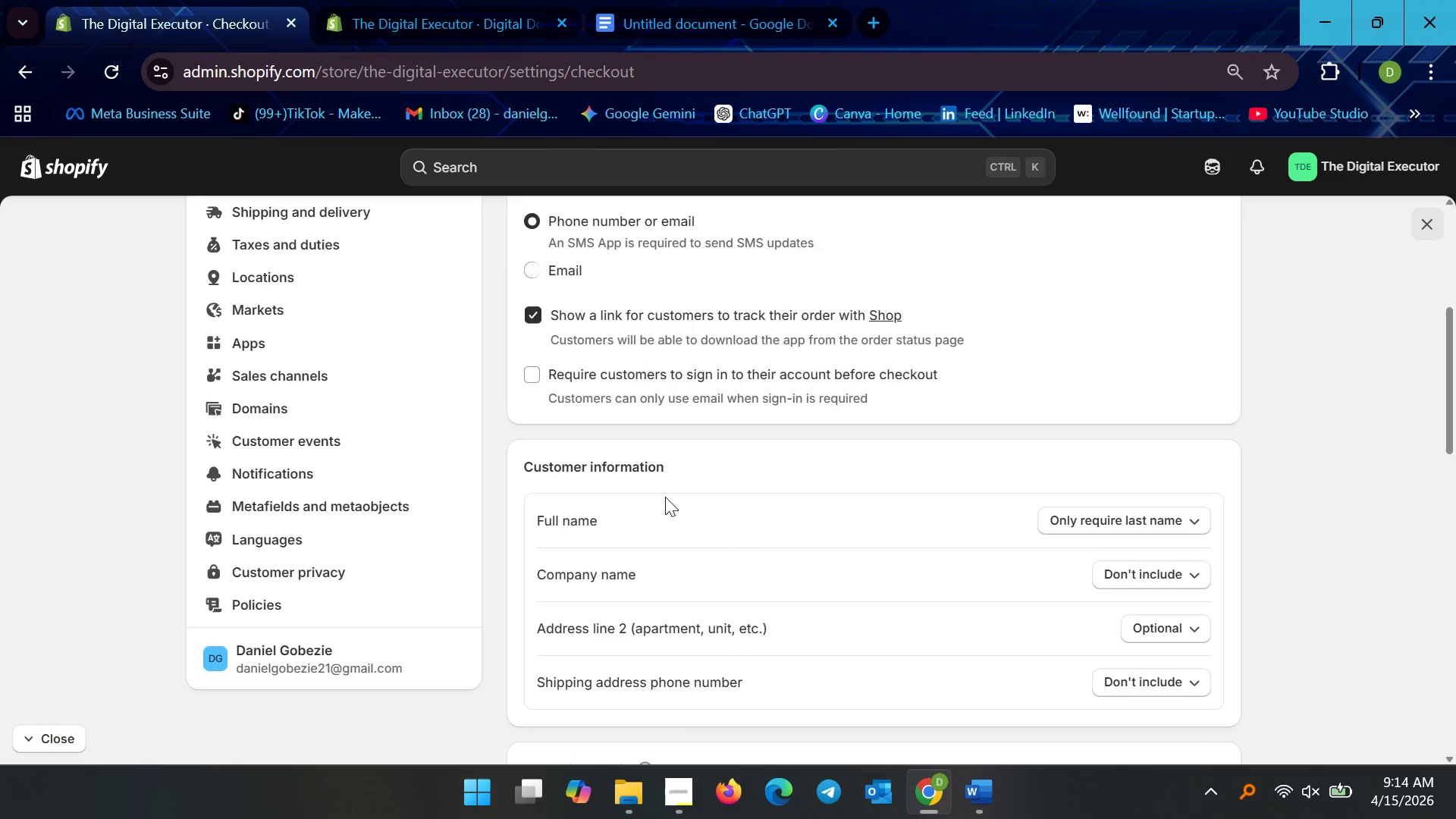 
scroll: coordinate [664, 495], scroll_direction: up, amount: 2.0
 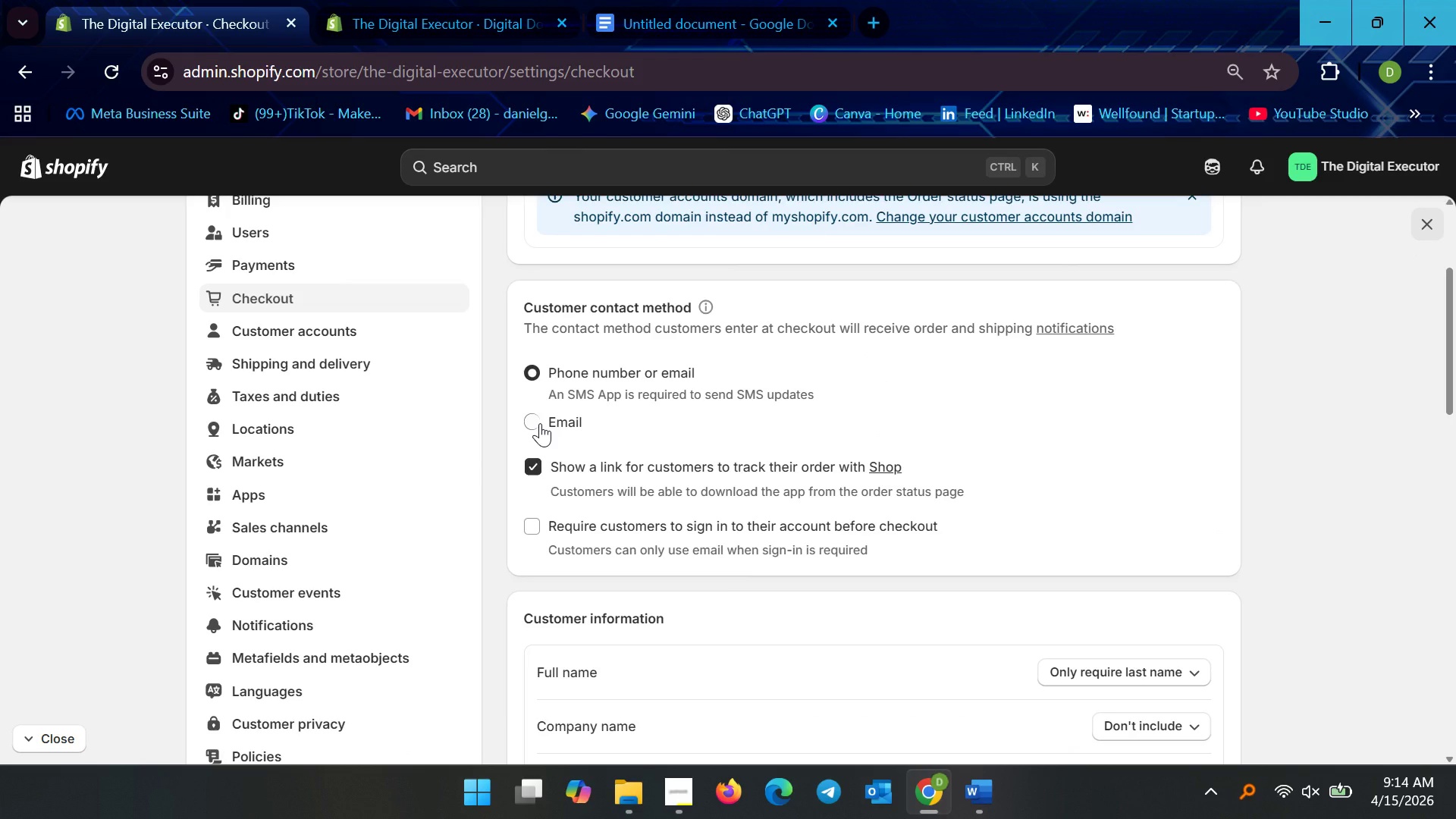 
left_click([539, 423])
 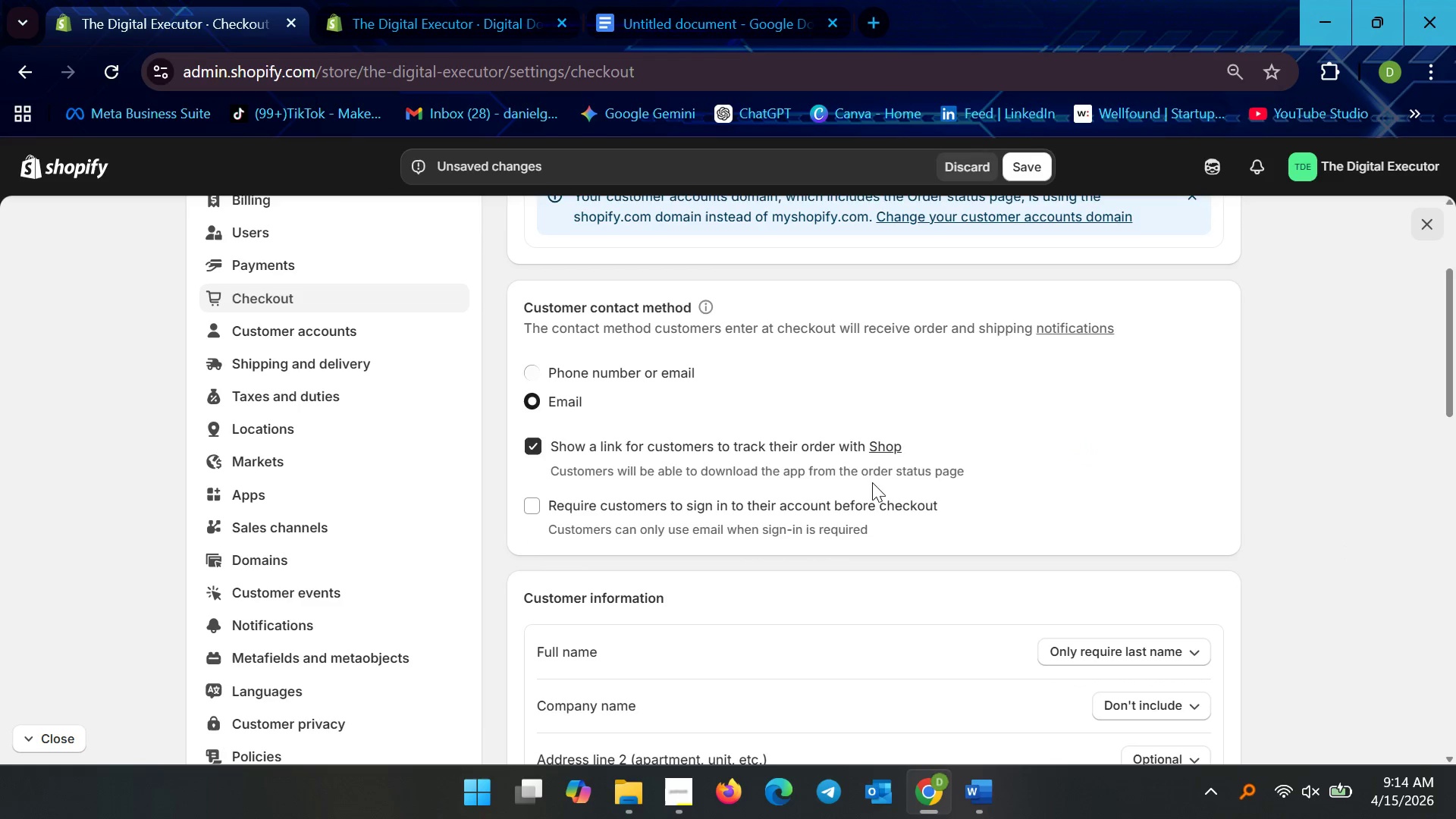 
wait(5.59)
 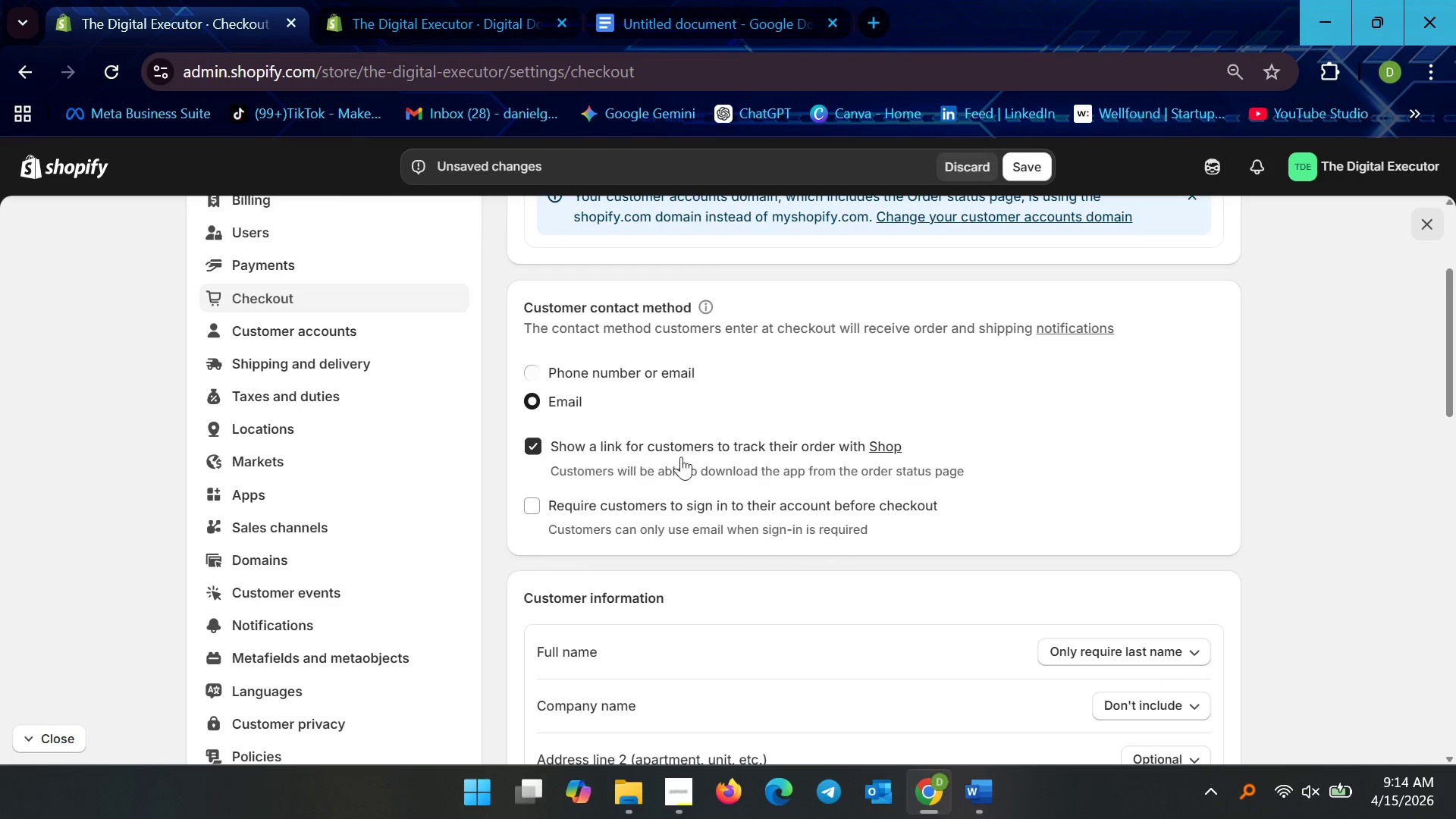 
scroll: coordinate [996, 504], scroll_direction: down, amount: 2.0
 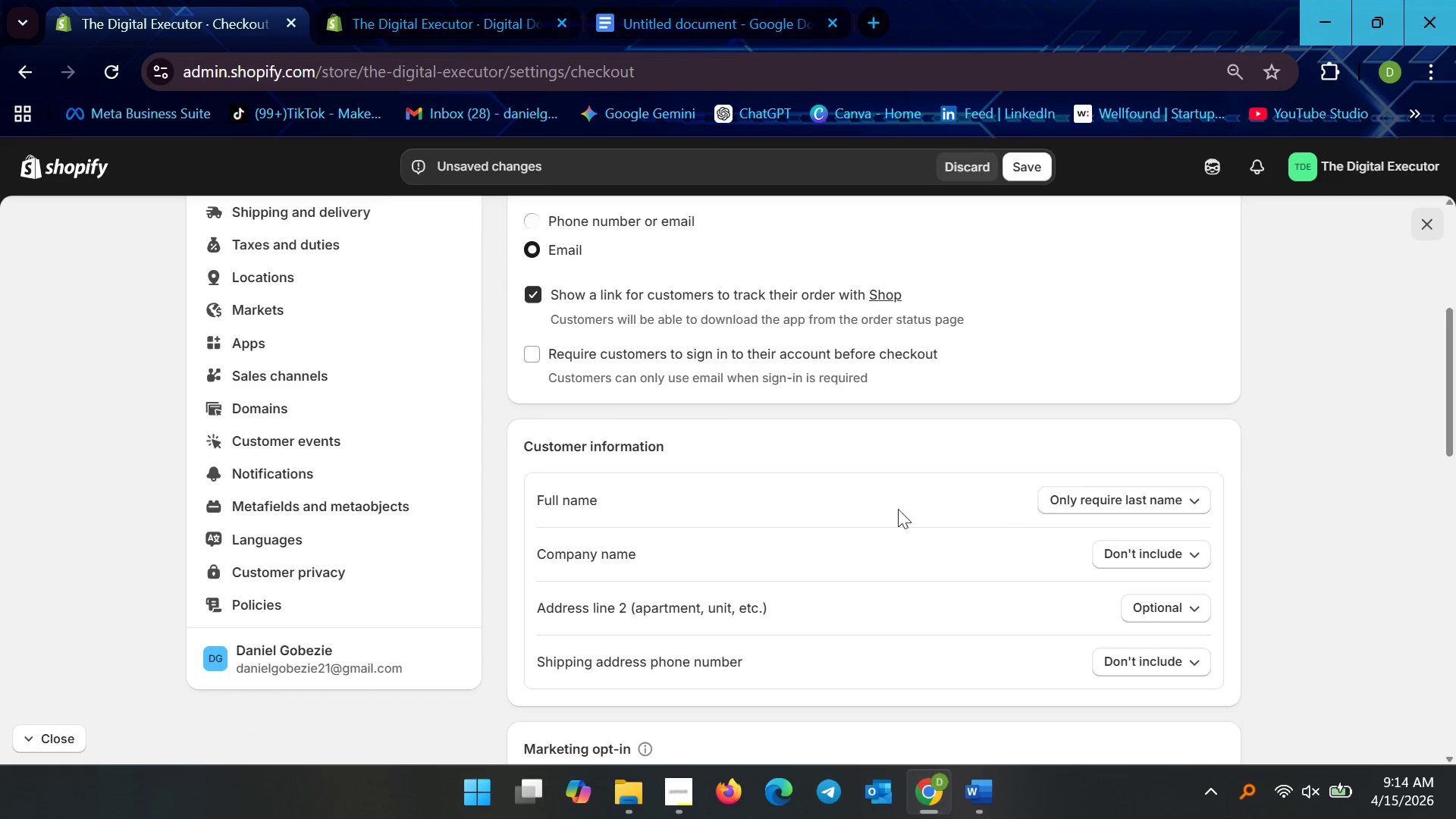 
scroll: coordinate [839, 506], scroll_direction: up, amount: 2.0
 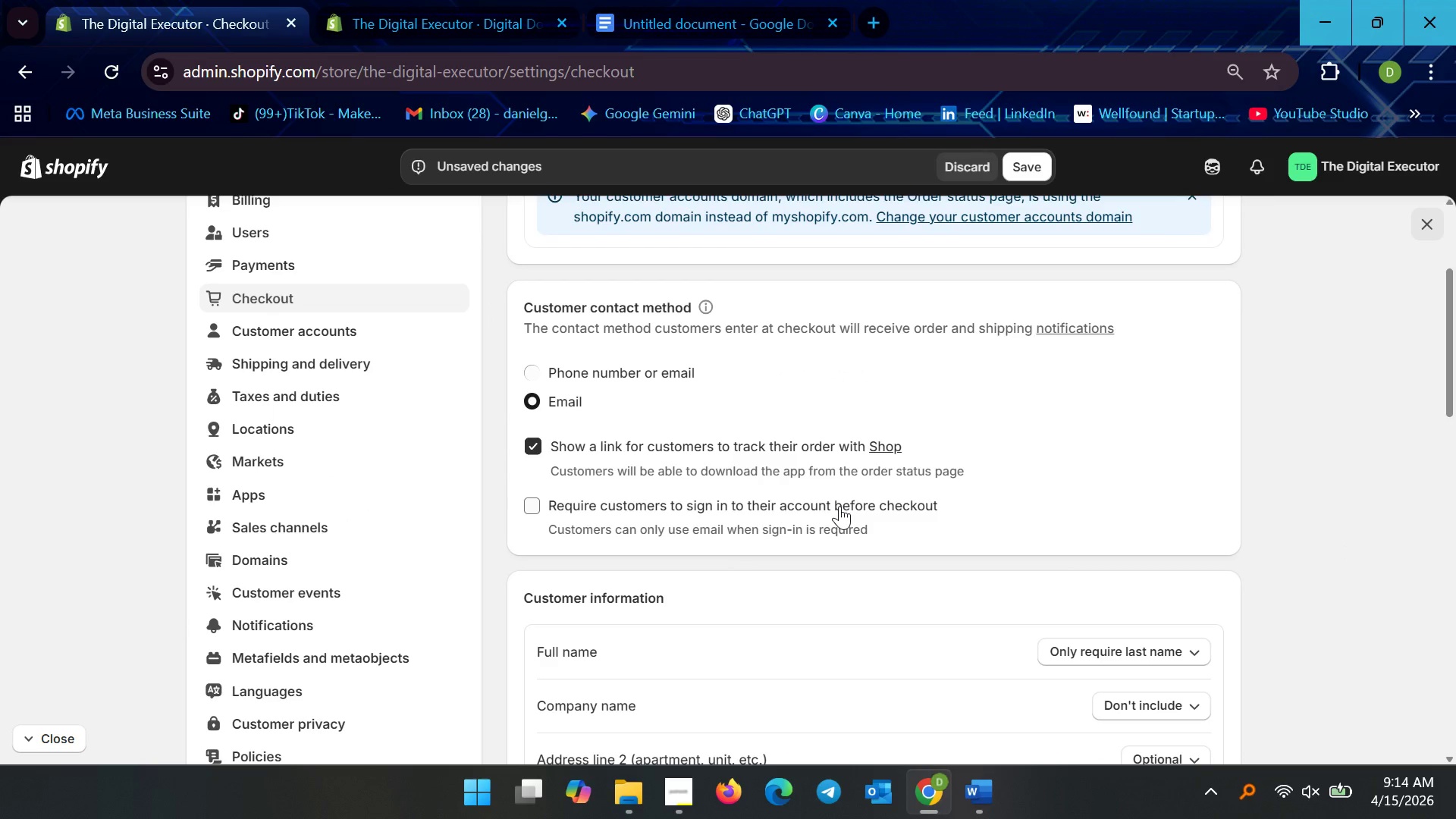 
scroll: coordinate [839, 506], scroll_direction: down, amount: 2.0
 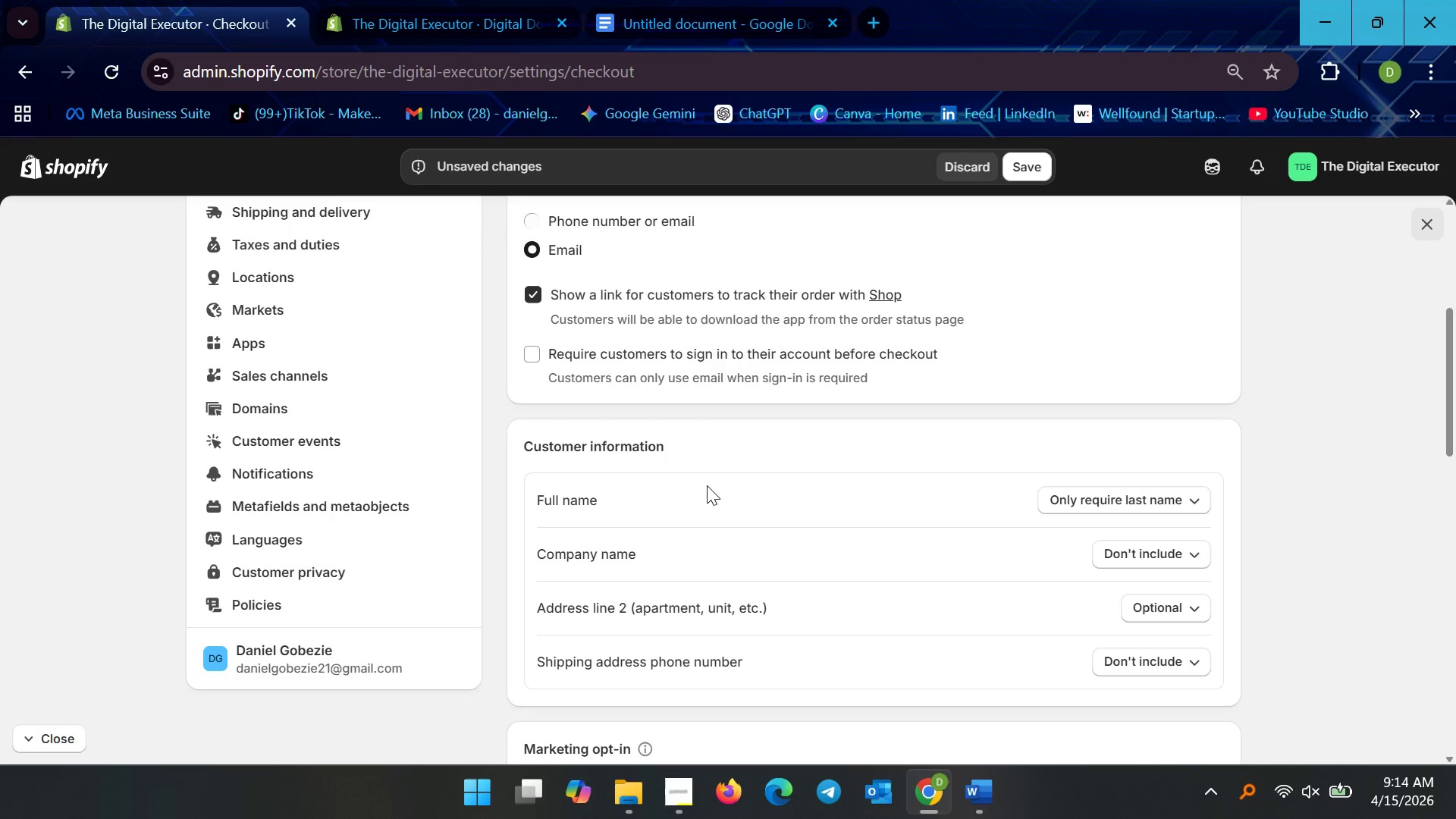 
wait(8.34)
 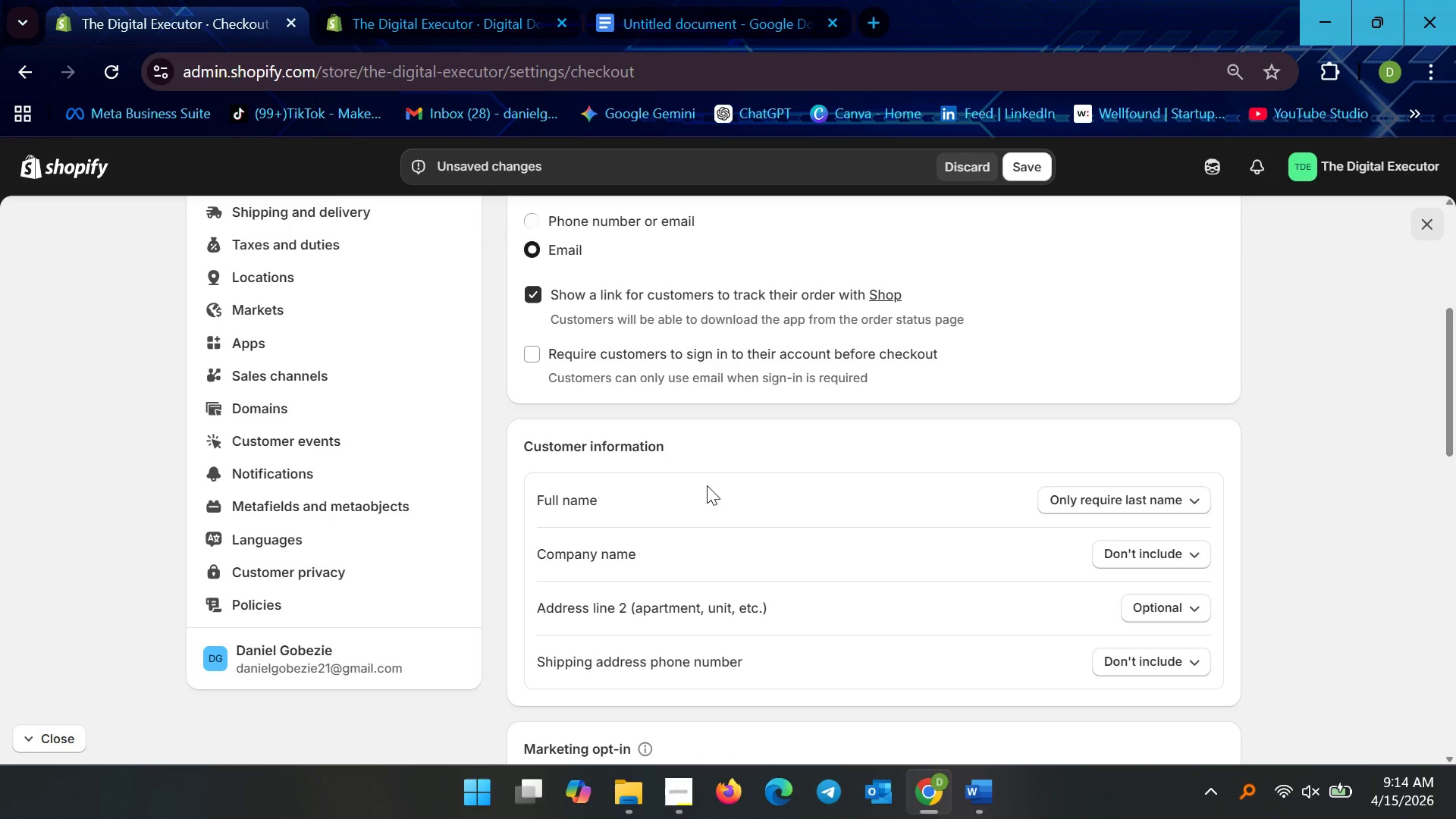 
scroll: coordinate [810, 618], scroll_direction: down, amount: 1.0
 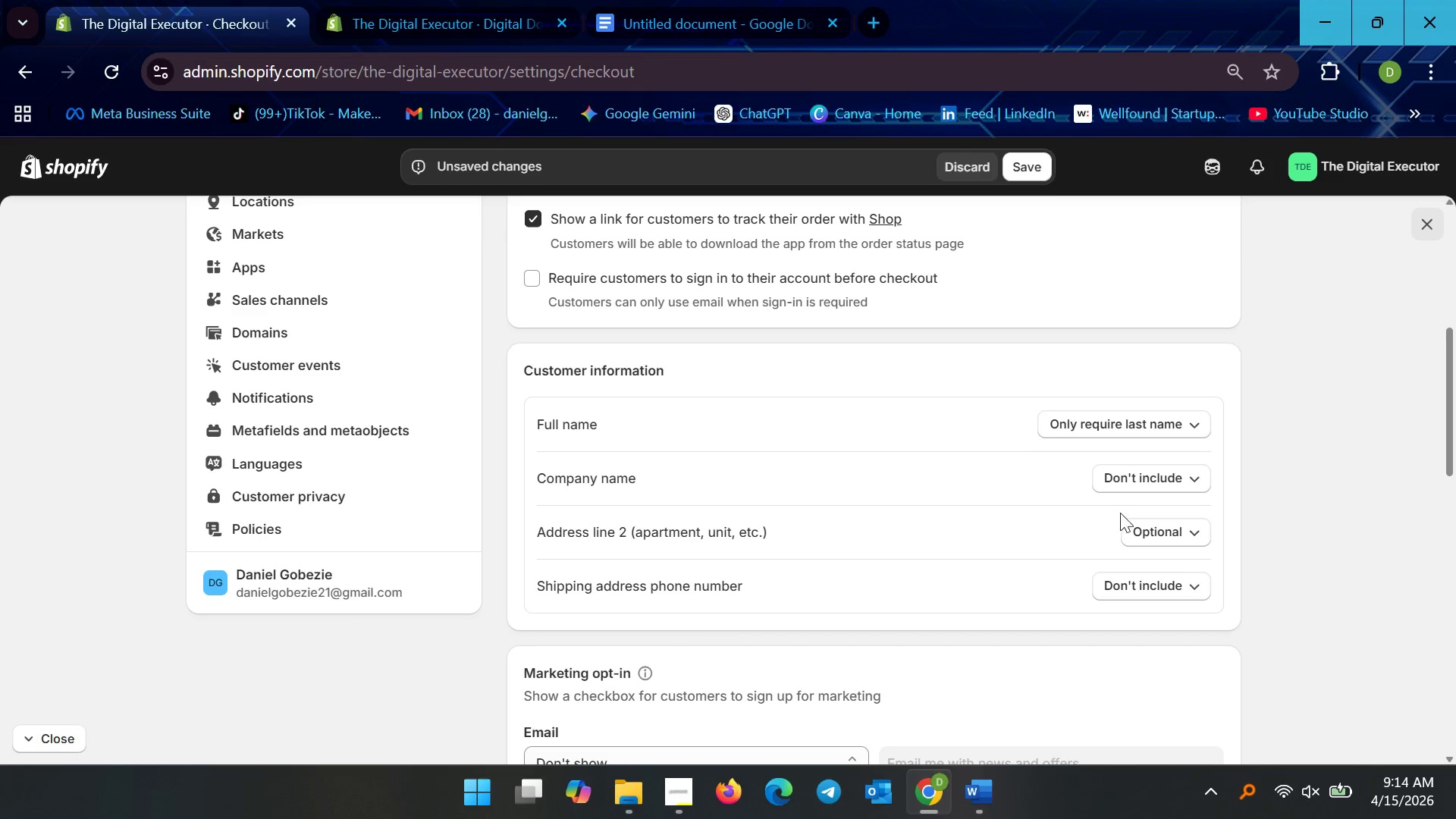 
wait(5.79)
 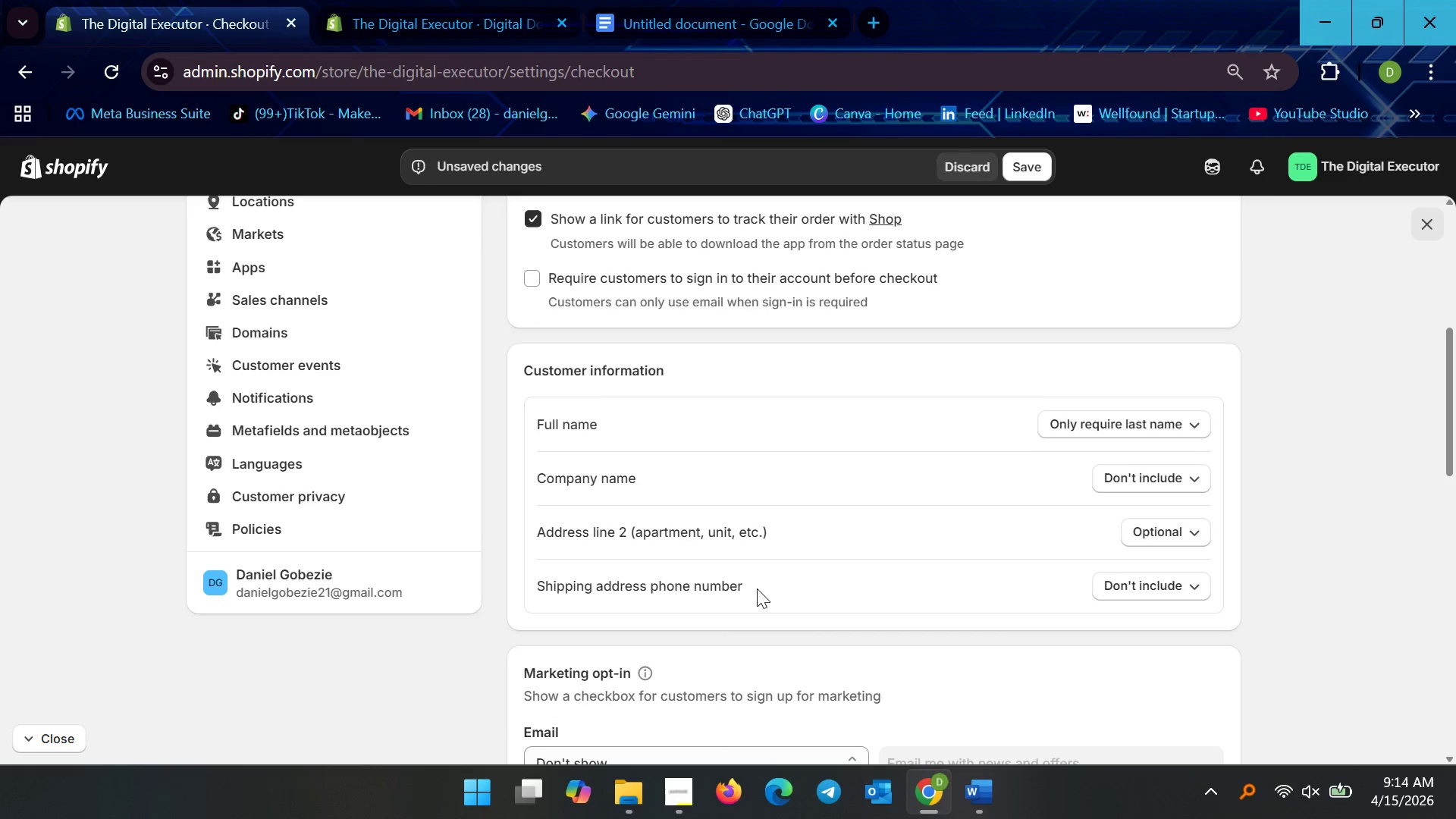 
scroll: coordinate [767, 567], scroll_direction: down, amount: 8.0
 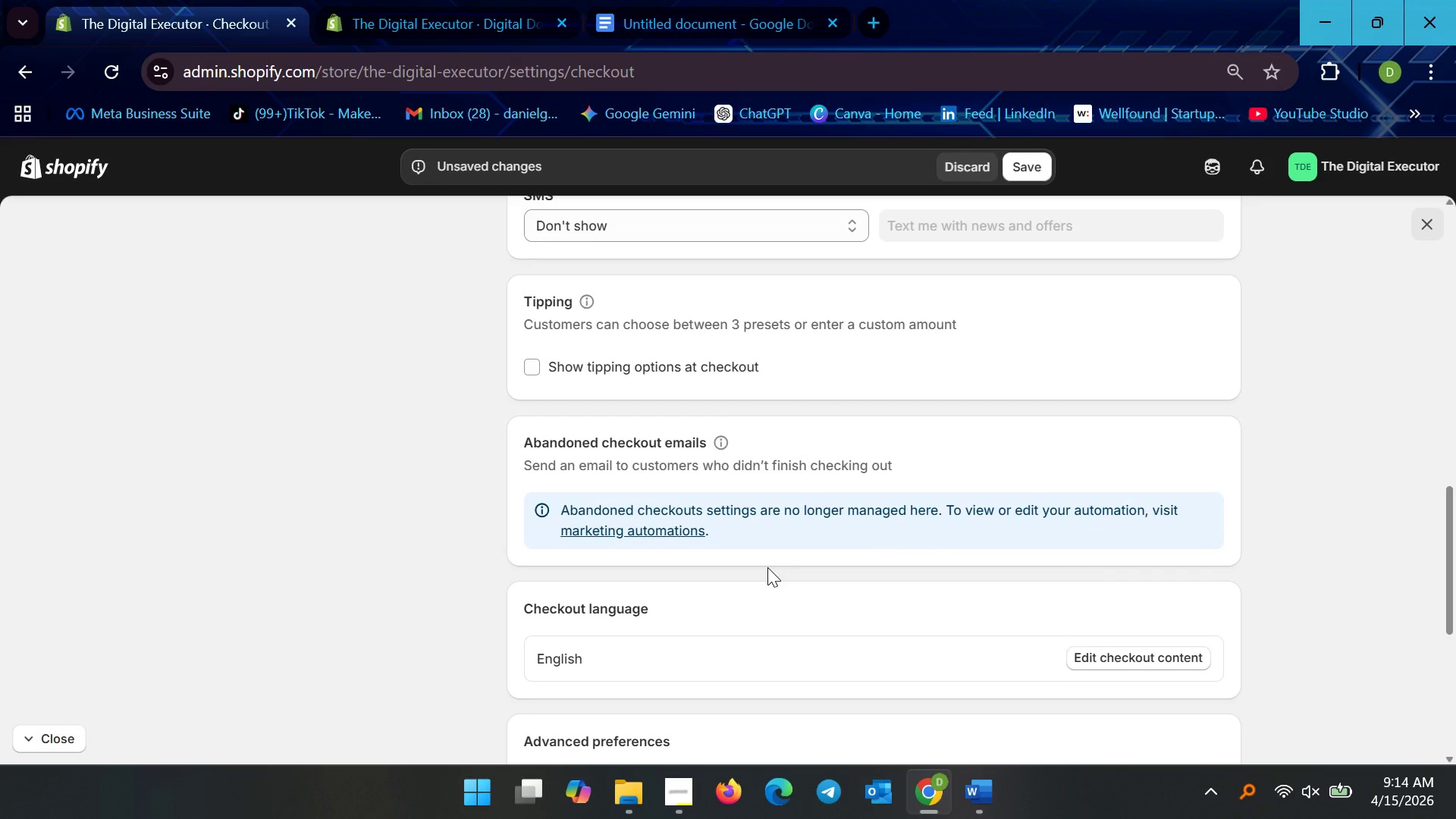 
scroll: coordinate [570, 525], scroll_direction: down, amount: 6.0
 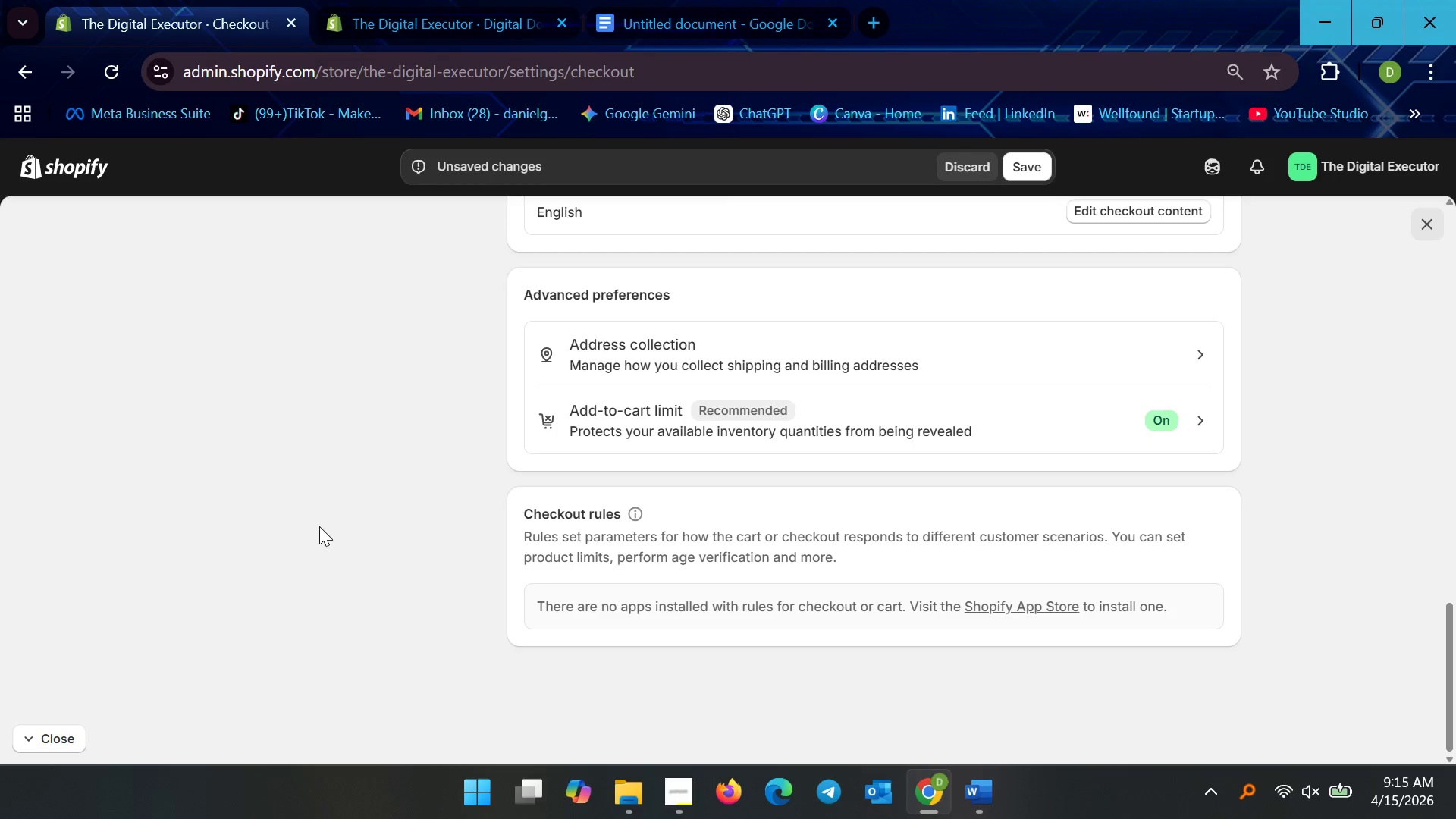 
wait(10.71)
 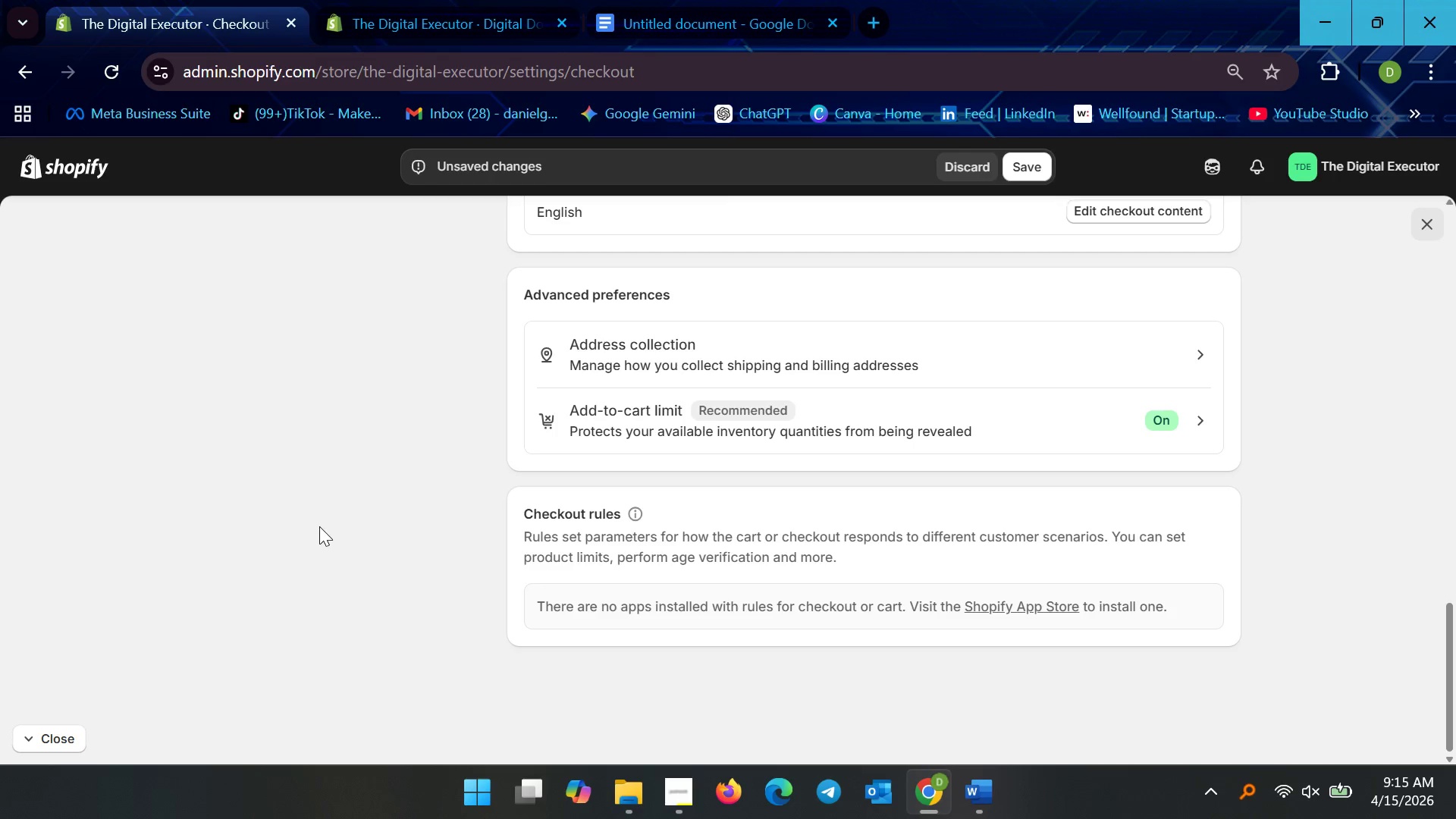 
scroll: coordinate [927, 457], scroll_direction: up, amount: 20.0
 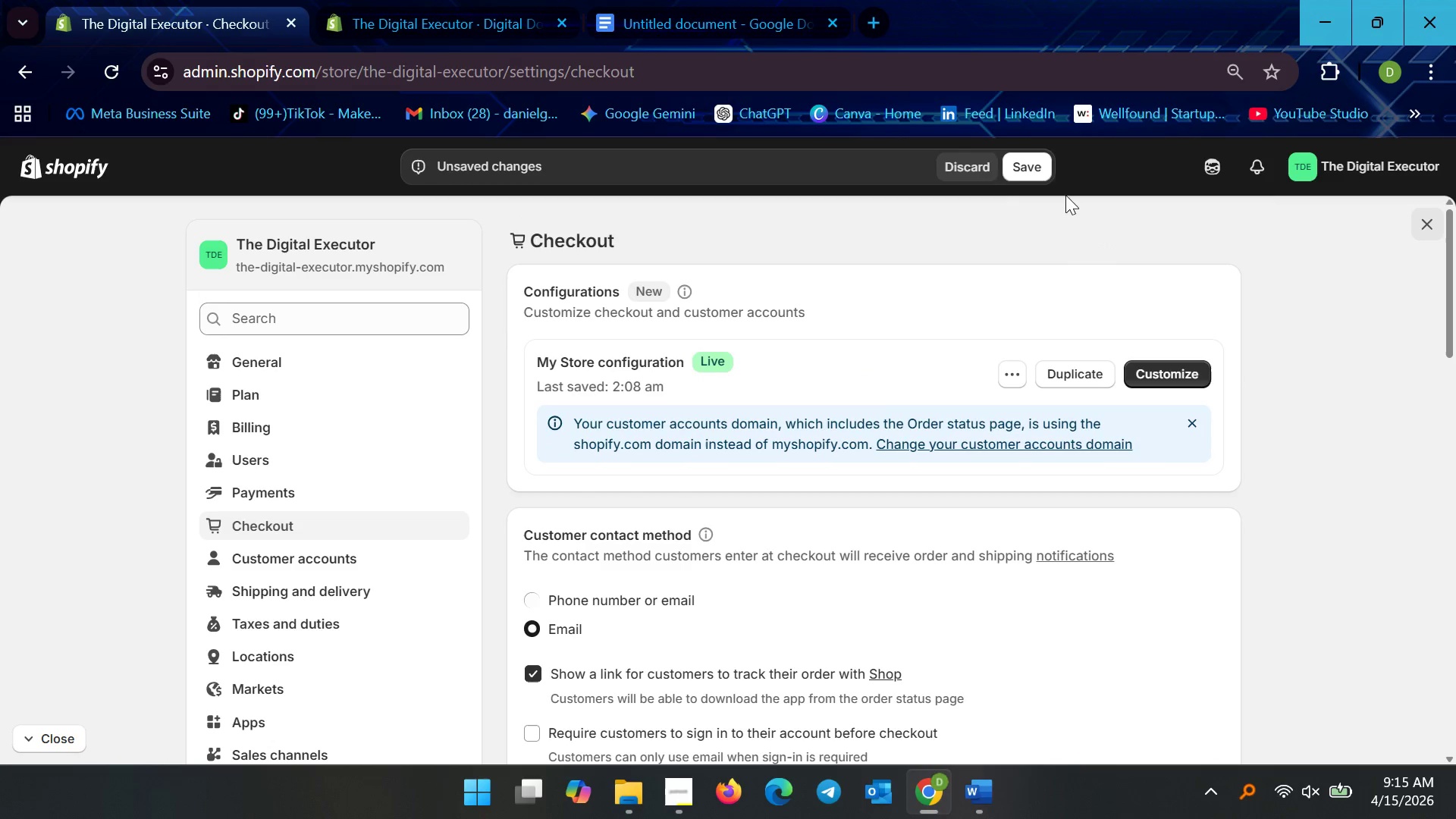 
left_click([1010, 164])
 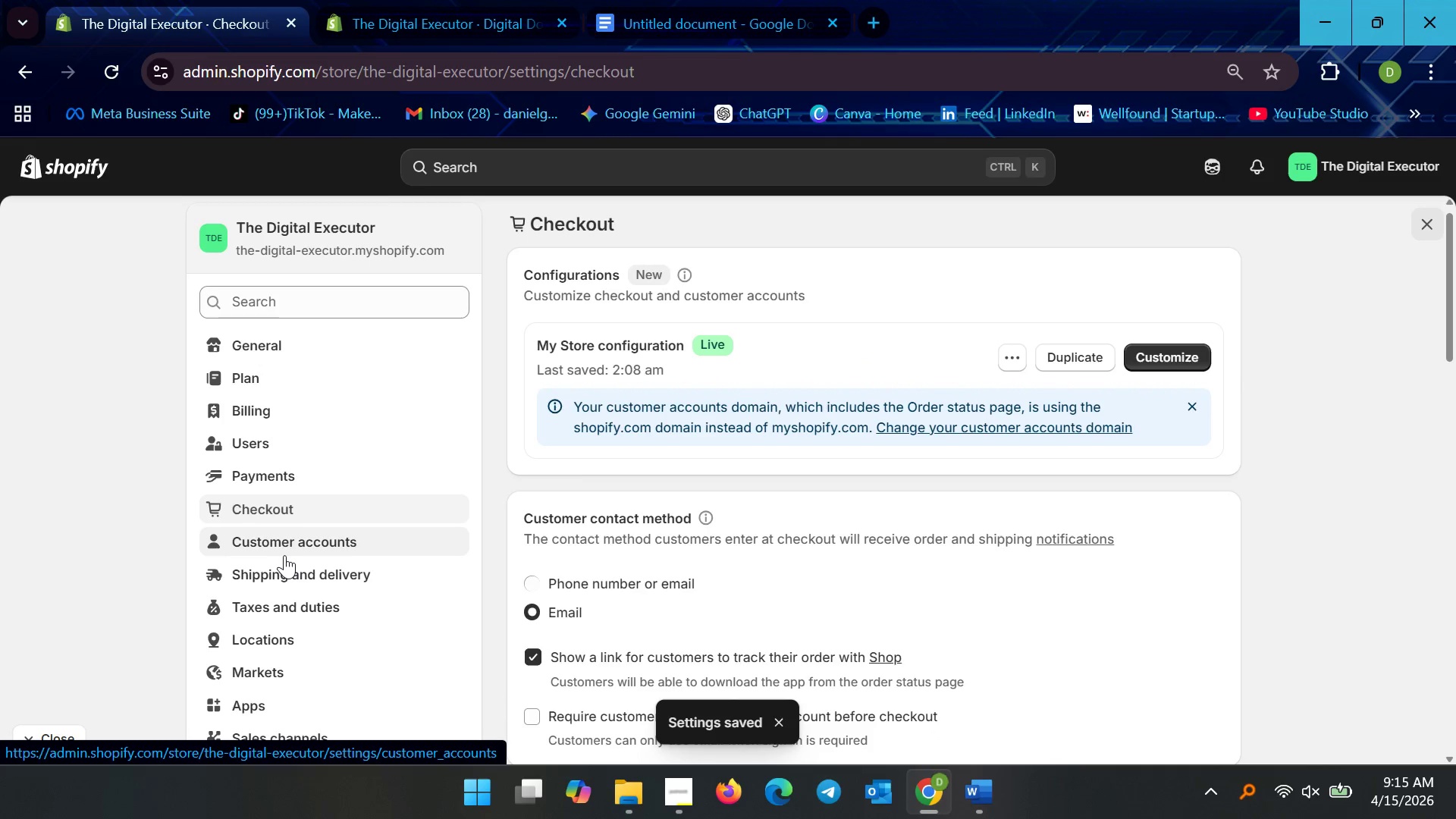 
left_click([293, 553])
 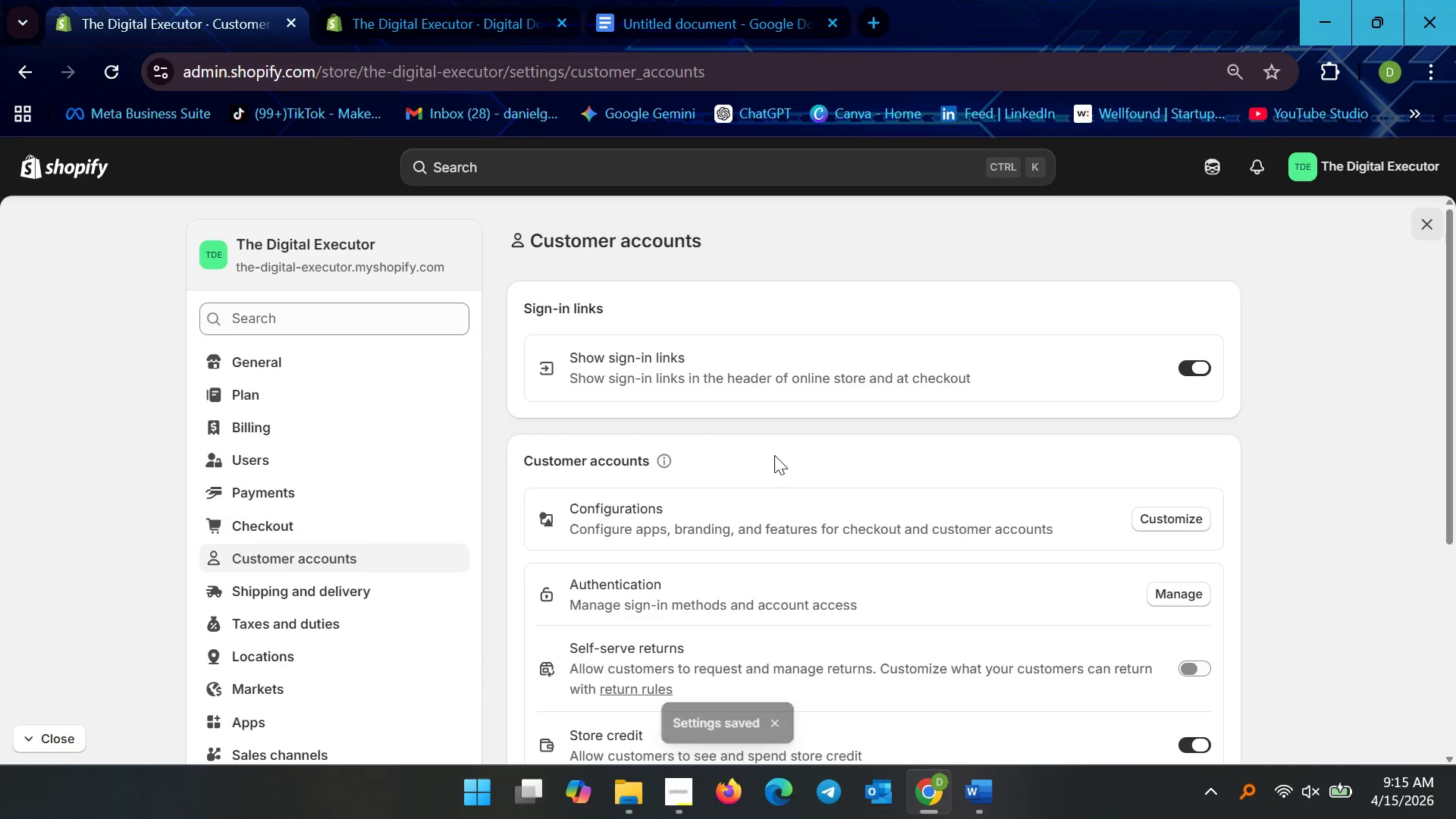 
scroll: coordinate [770, 472], scroll_direction: down, amount: 5.0
 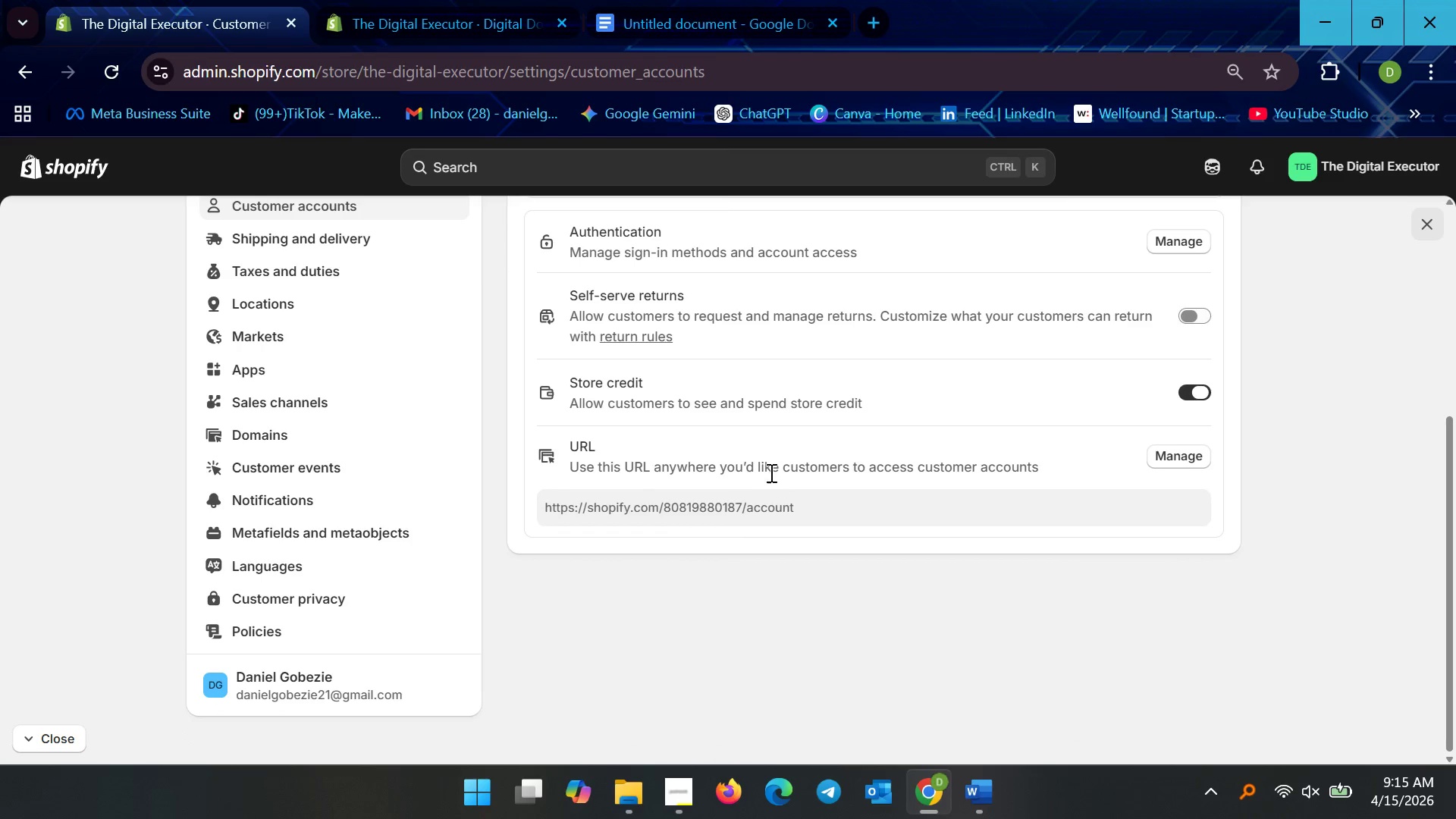 
scroll: coordinate [770, 472], scroll_direction: up, amount: 7.0
 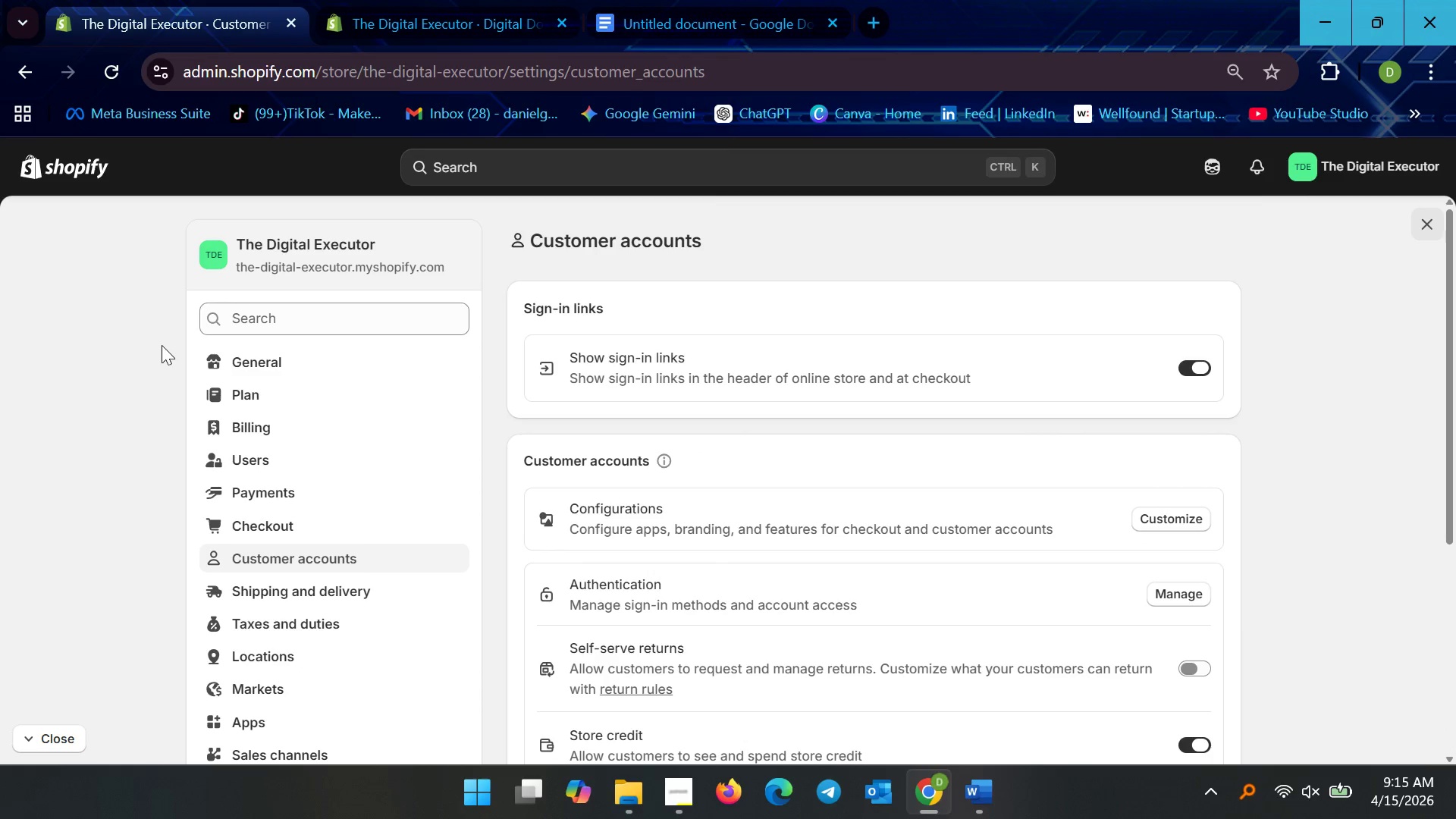 
scroll: coordinate [748, 547], scroll_direction: down, amount: 3.0
 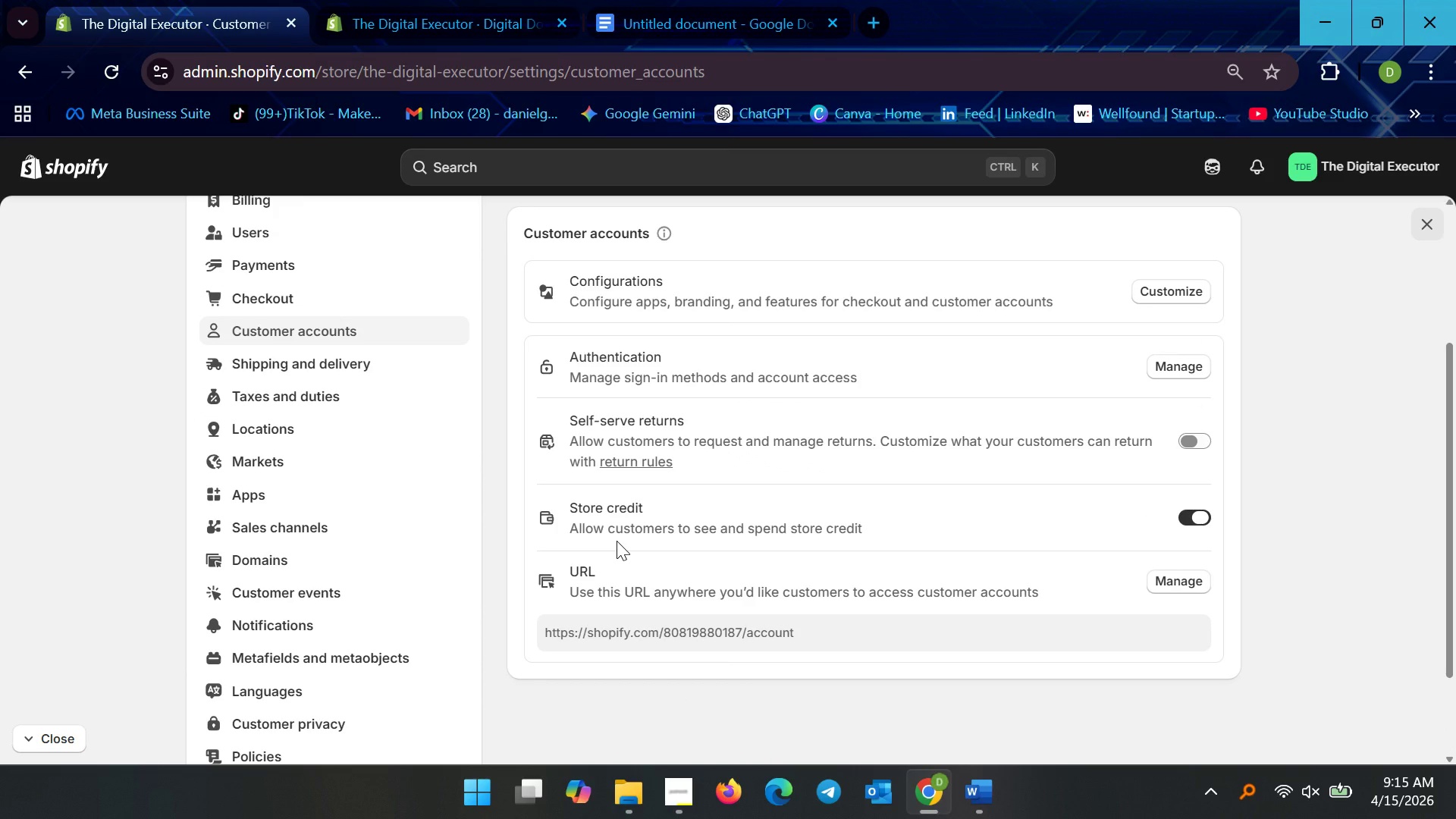 
wait(16.62)
 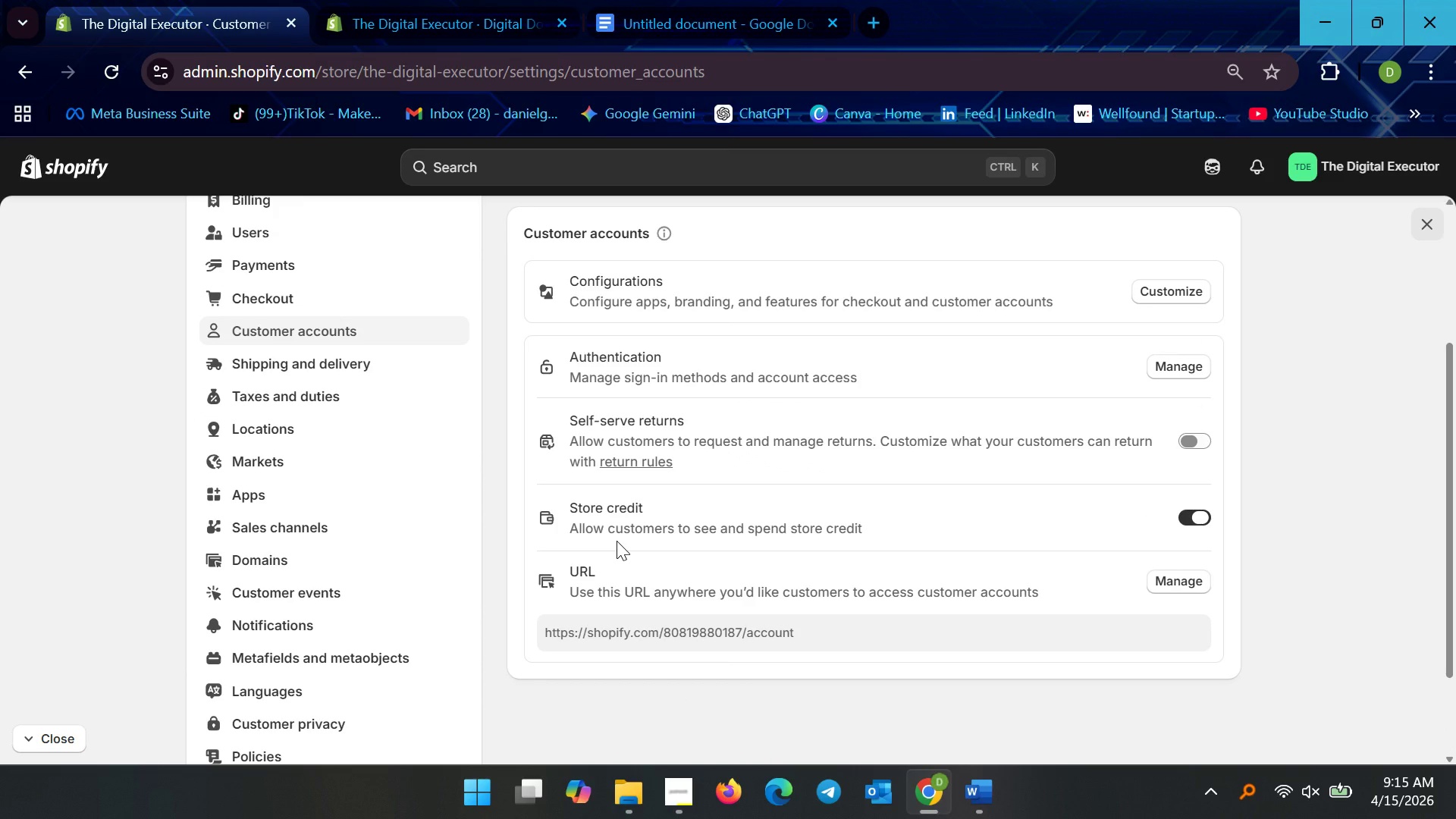 
scroll: coordinate [321, 406], scroll_direction: up, amount: 3.0
 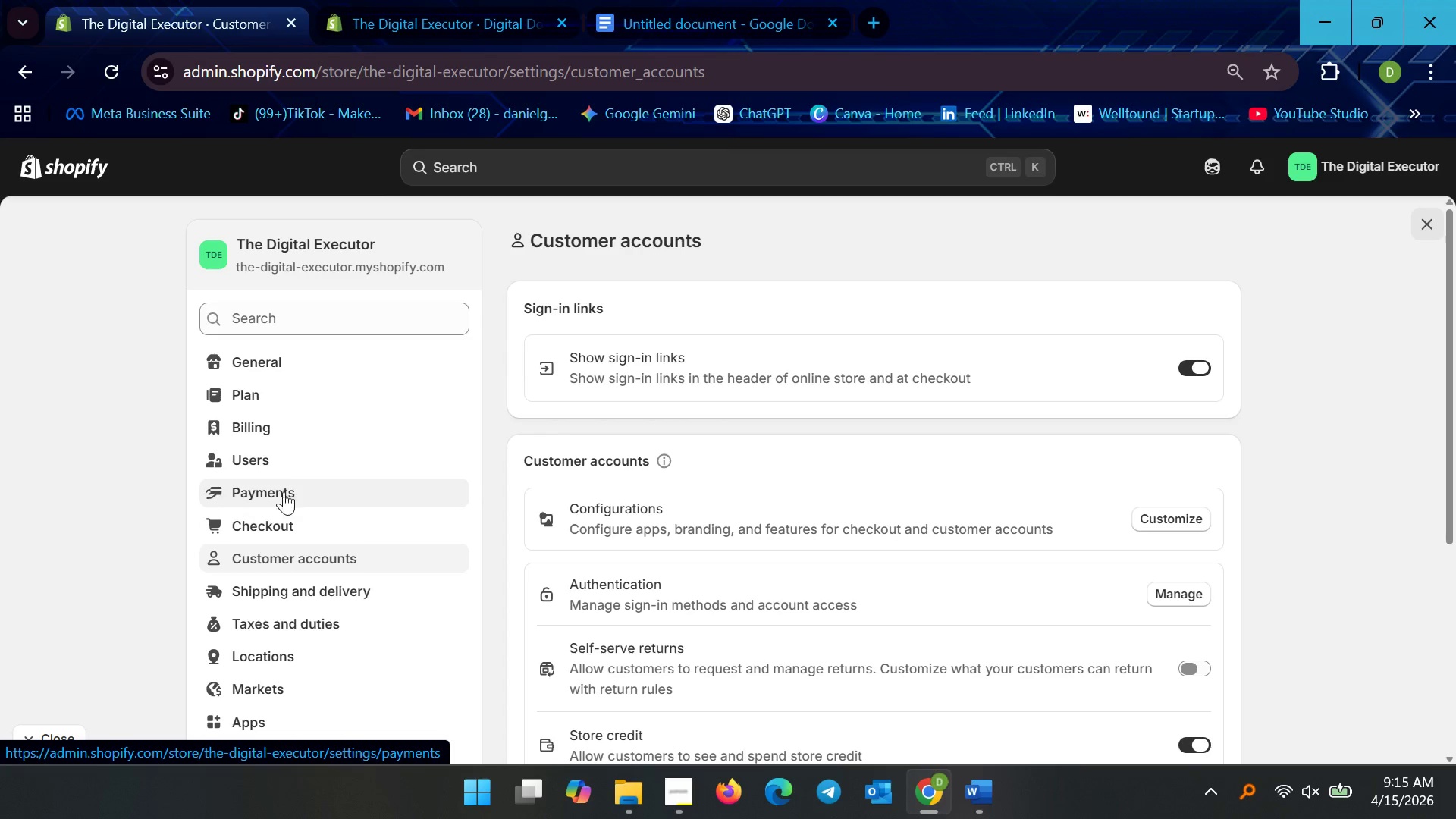 
left_click([284, 479])
 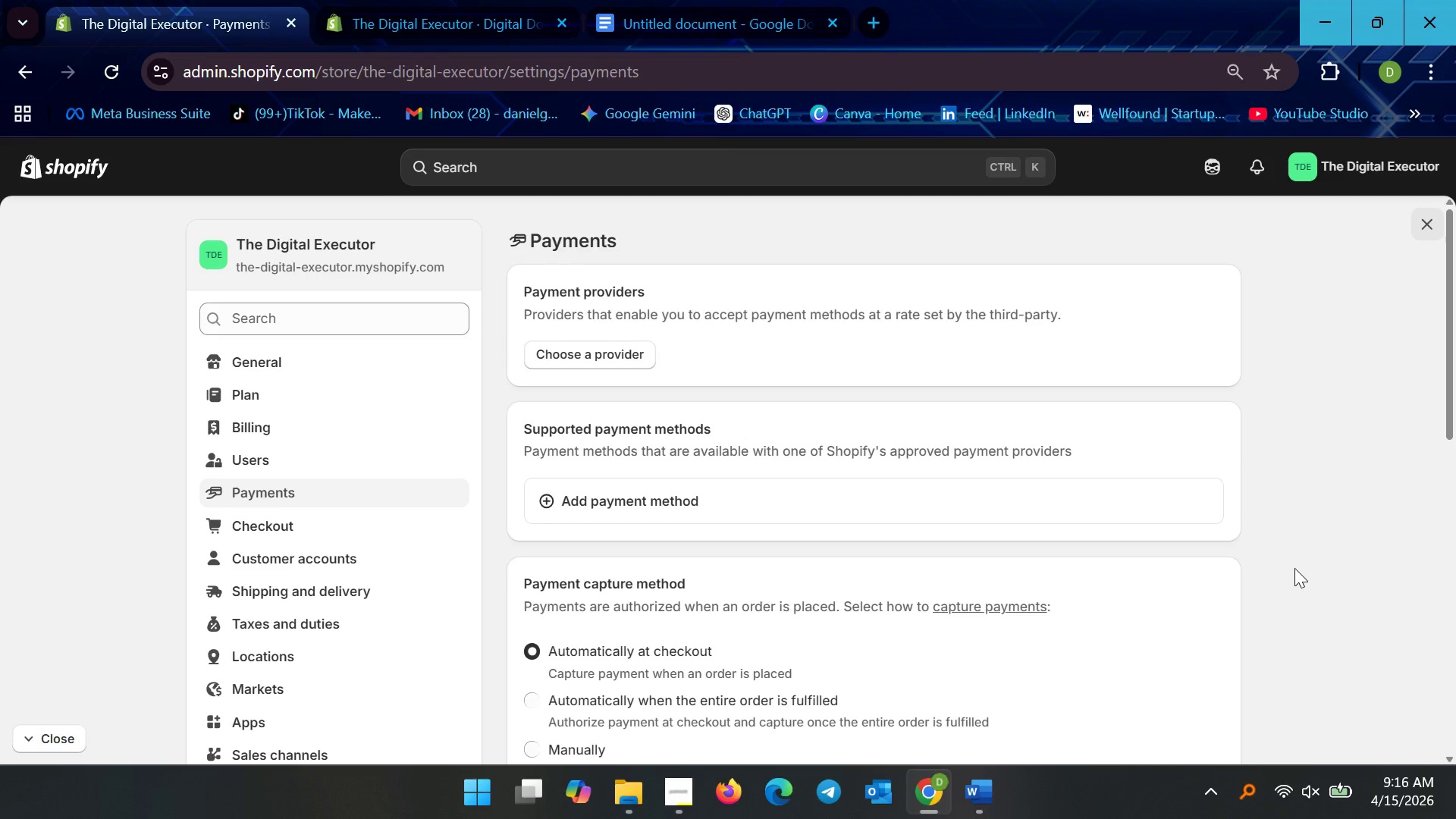 
wait(31.62)
 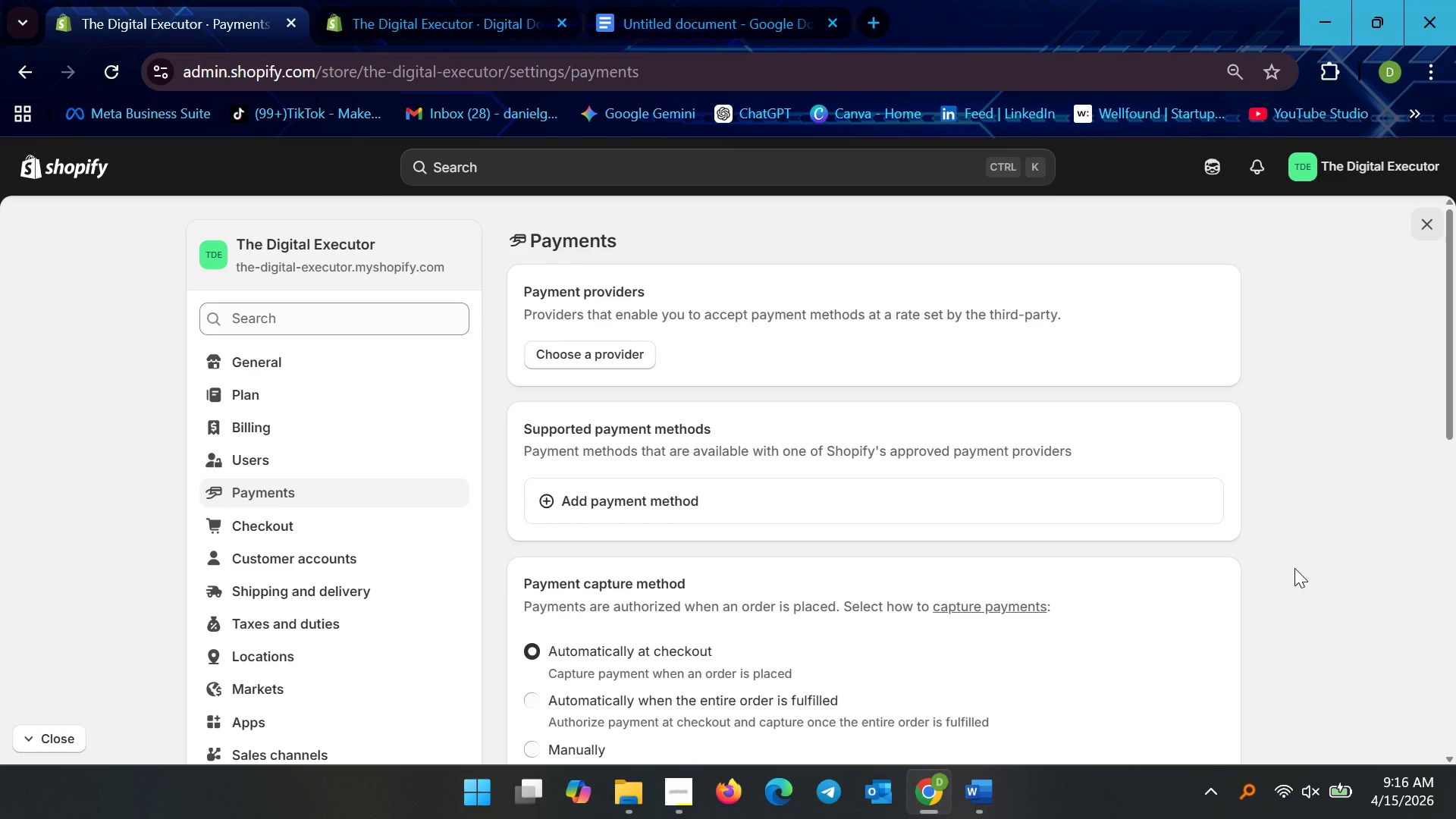 
left_click([593, 354])
 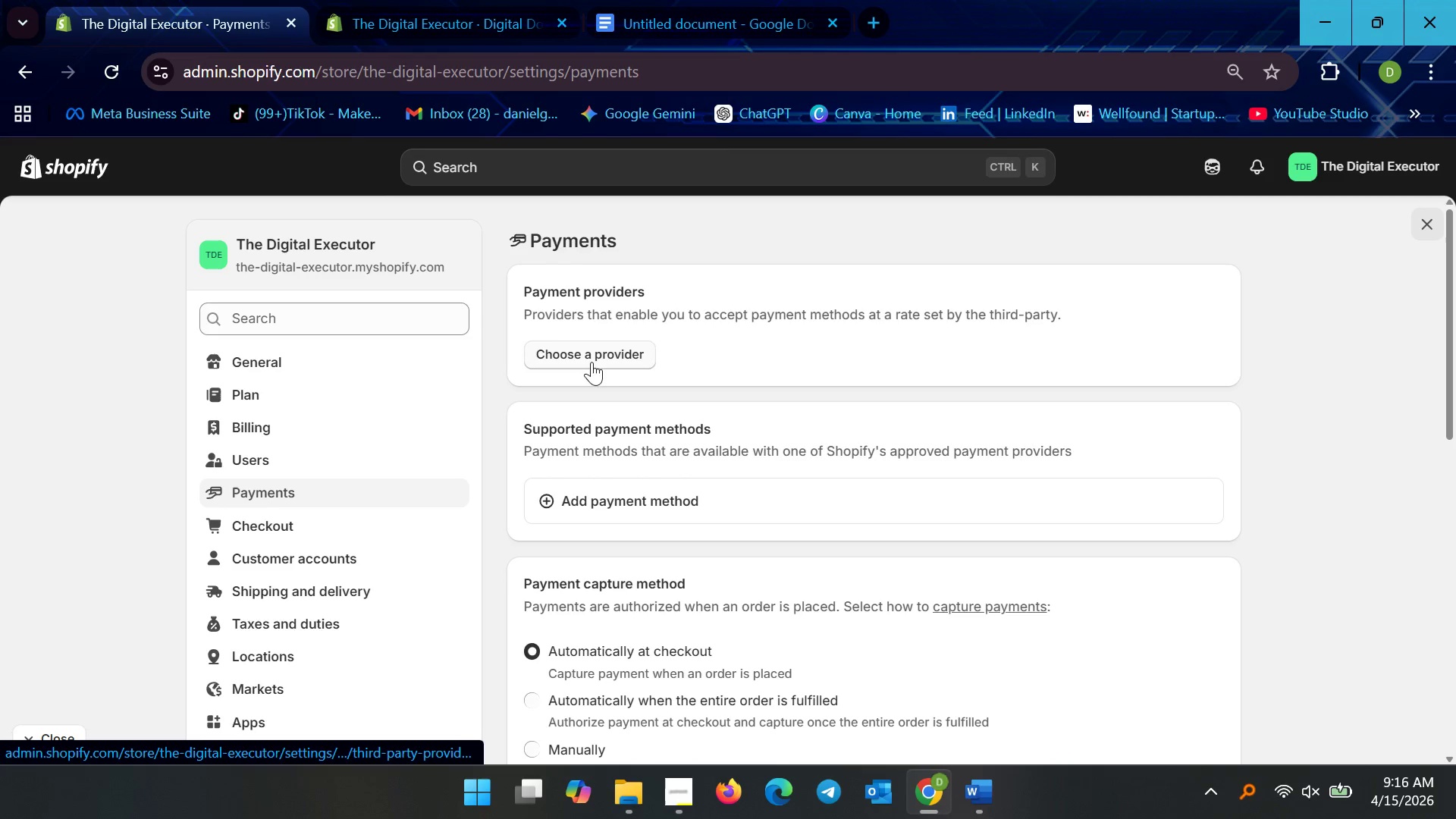 
mouse_move([579, 399])
 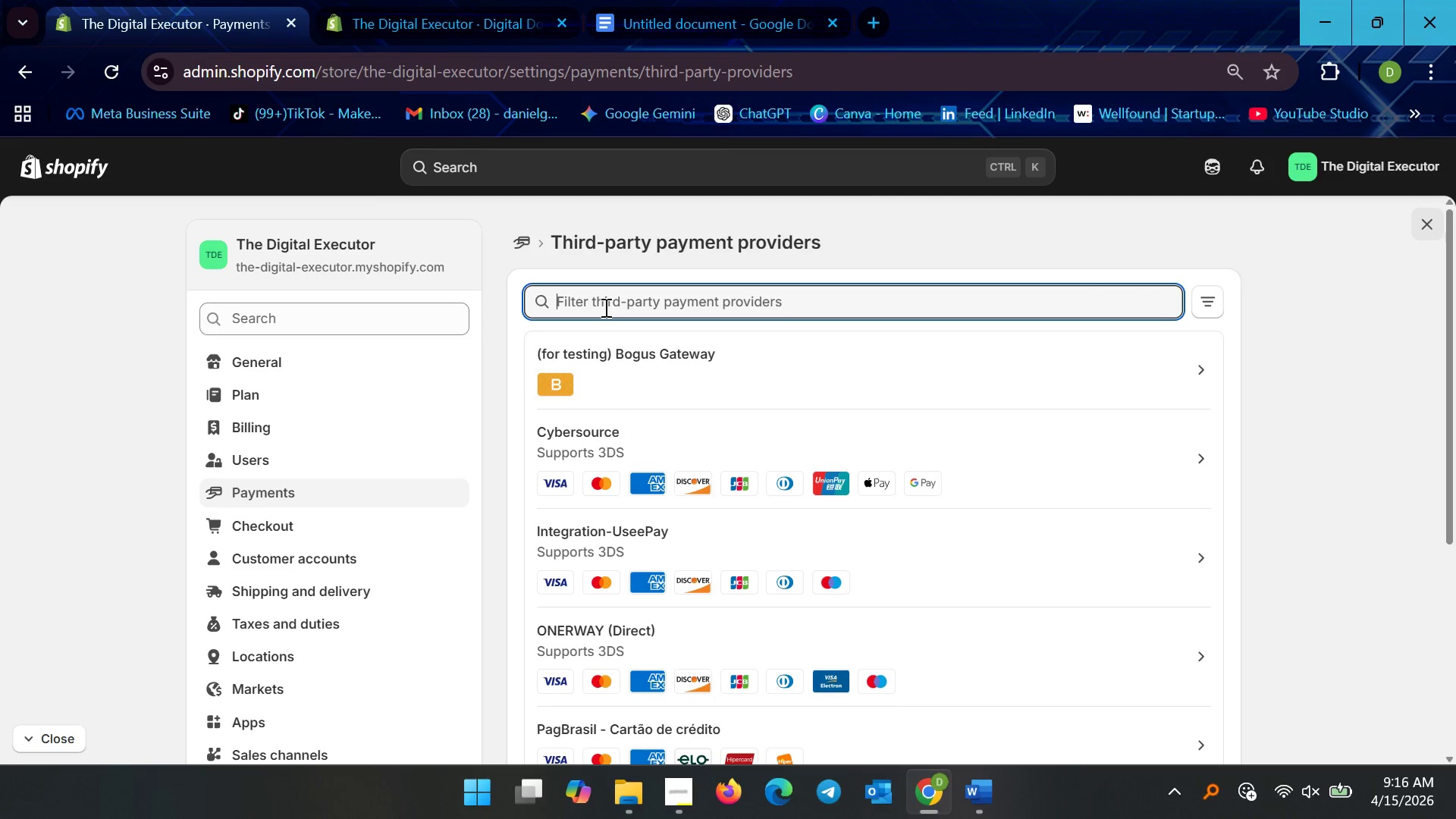 
type(shopify)
 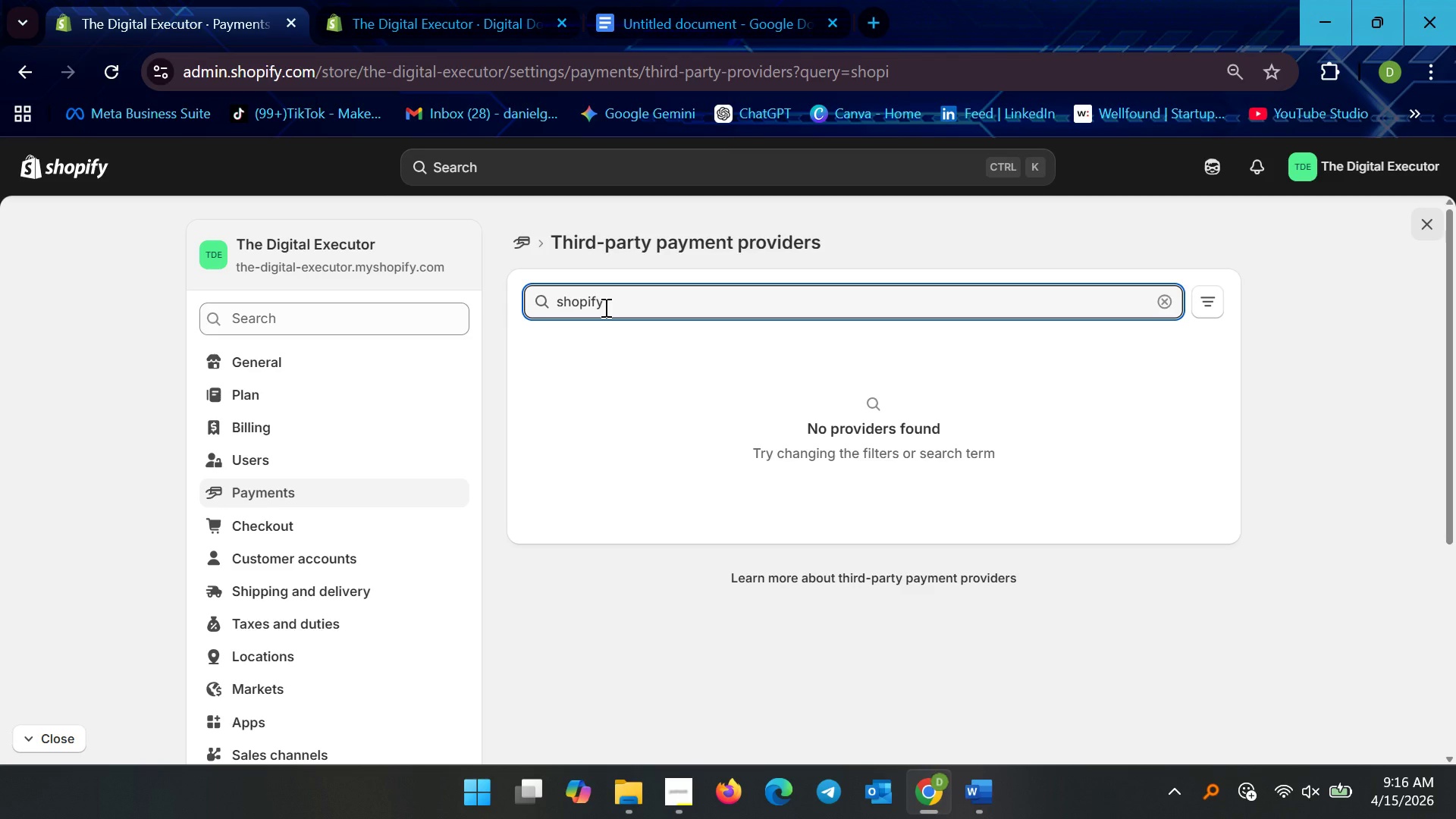 
hold_key(key=Backspace, duration=1.08)
 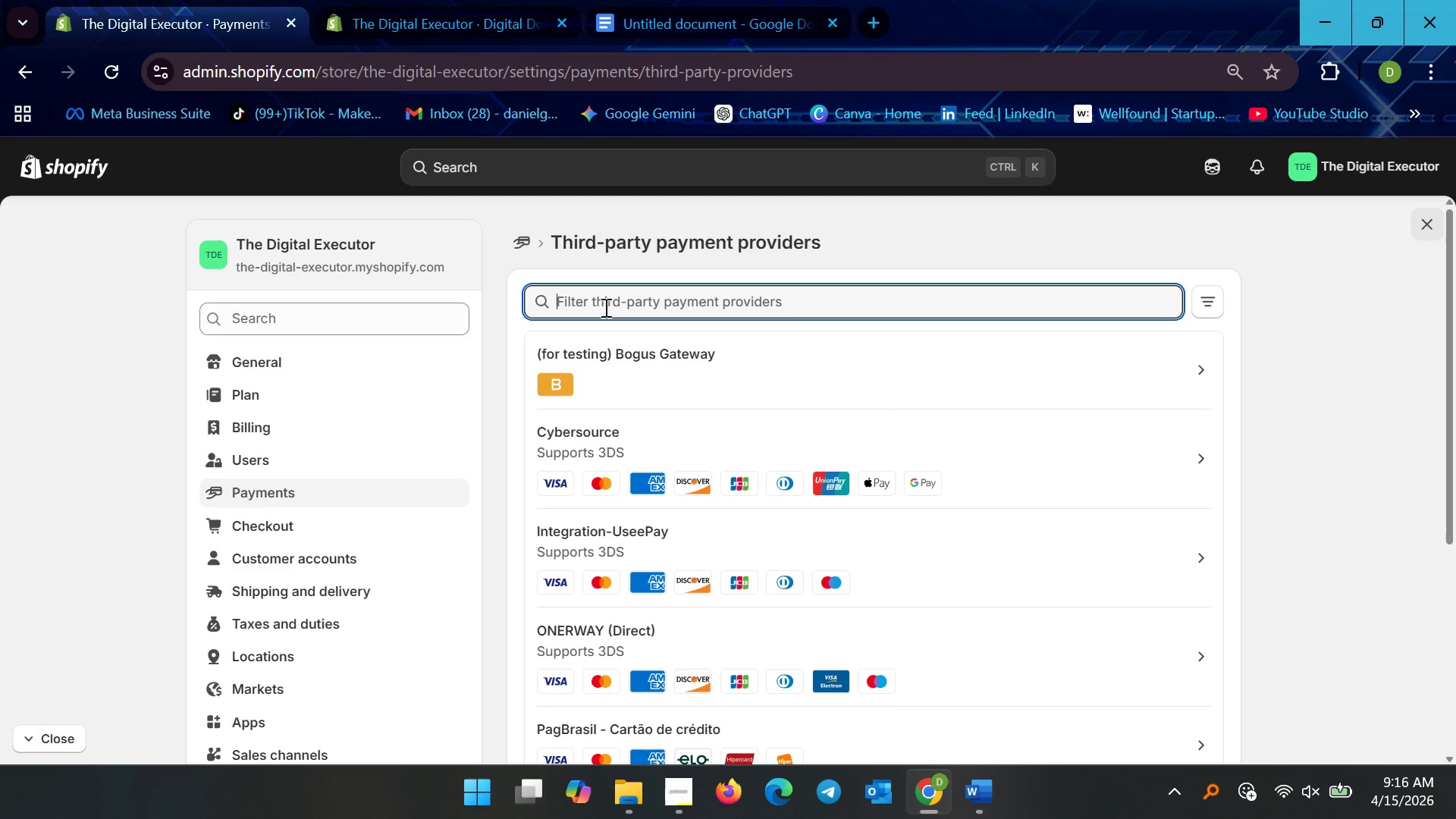 
type(paypal)
 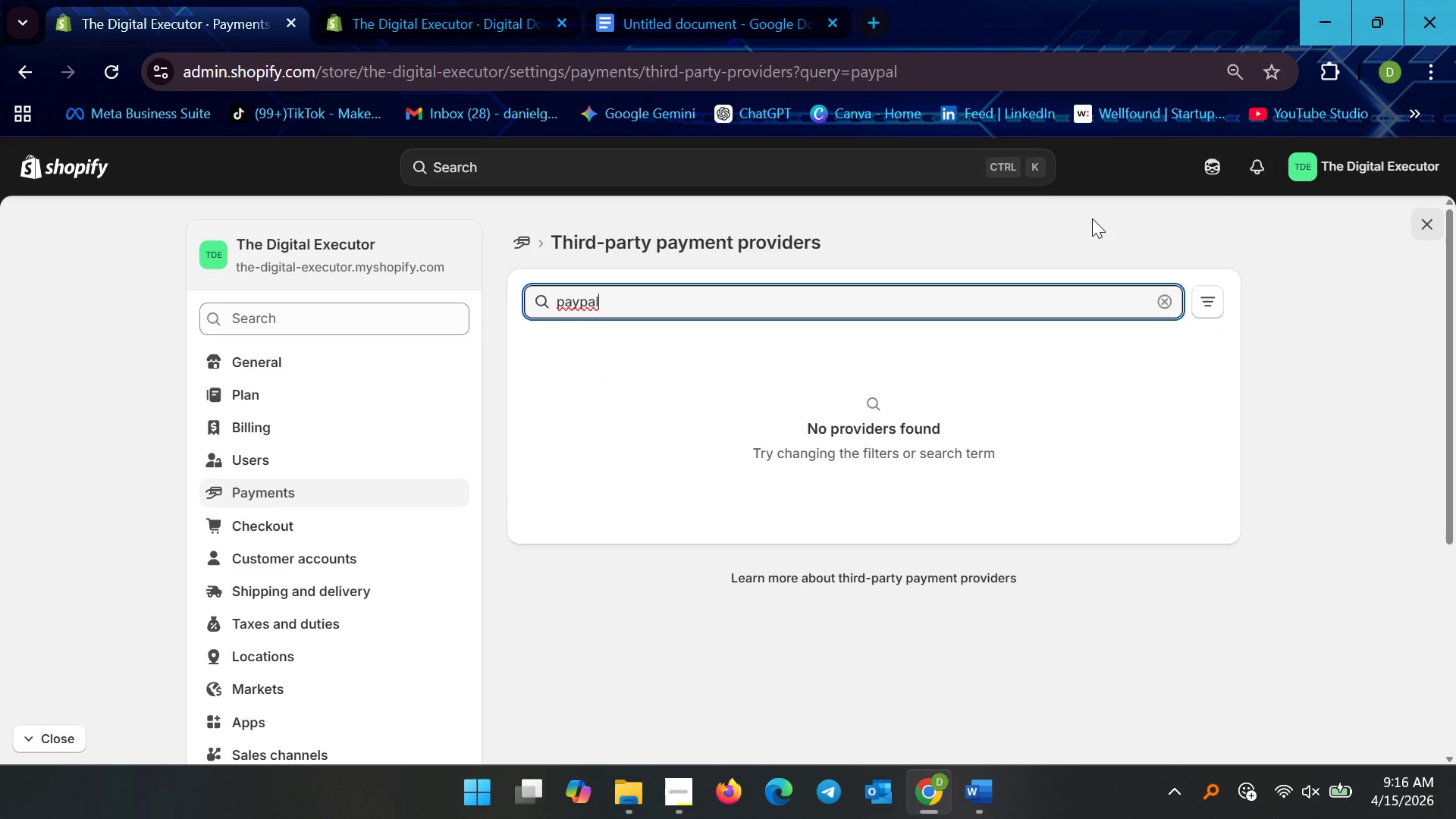 
left_click([1426, 430])
 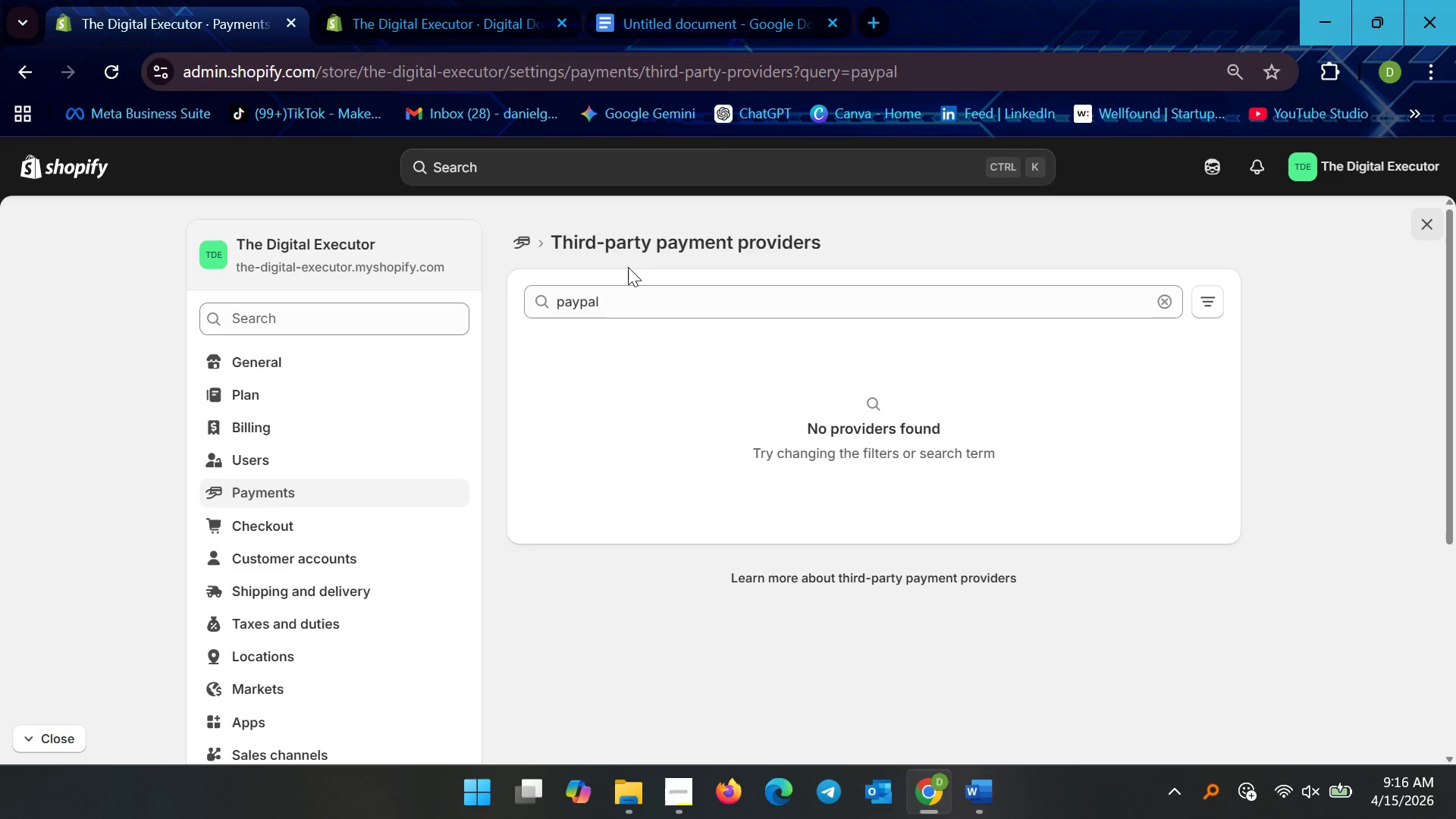 
left_click_drag(start_coordinate=[641, 293], to_coordinate=[290, 278])
 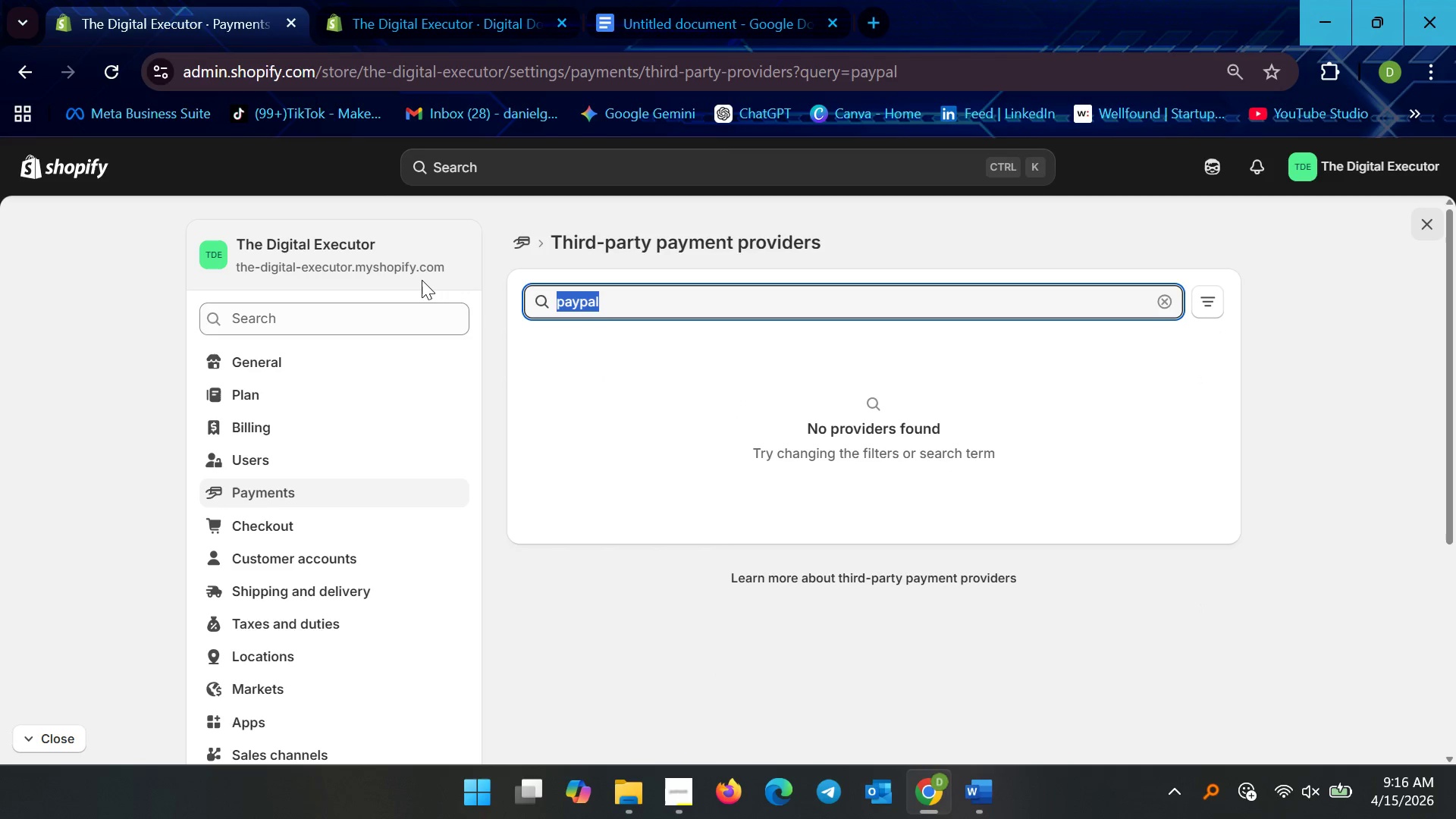 
key(Backspace)
 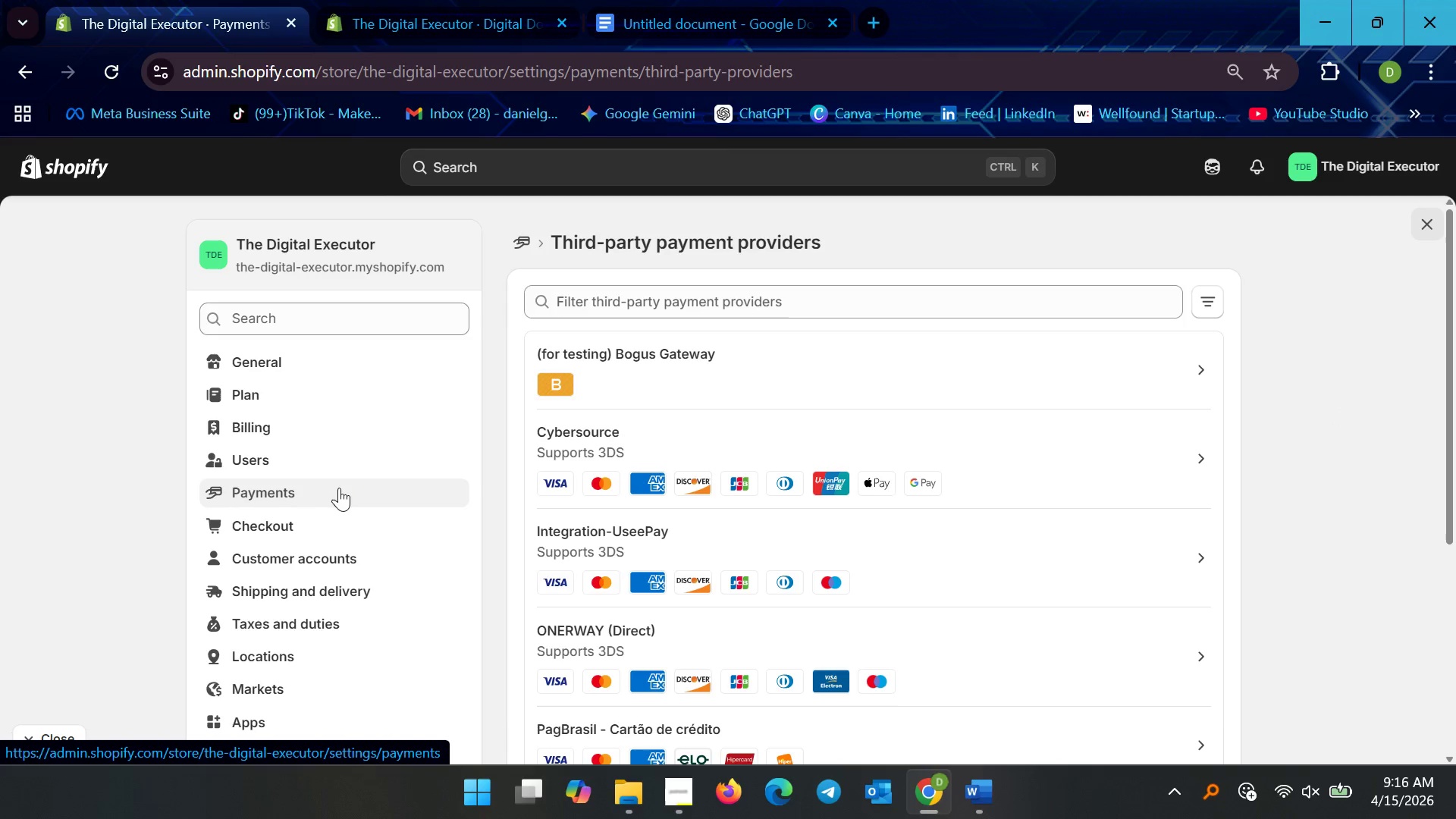 
left_click([329, 486])
 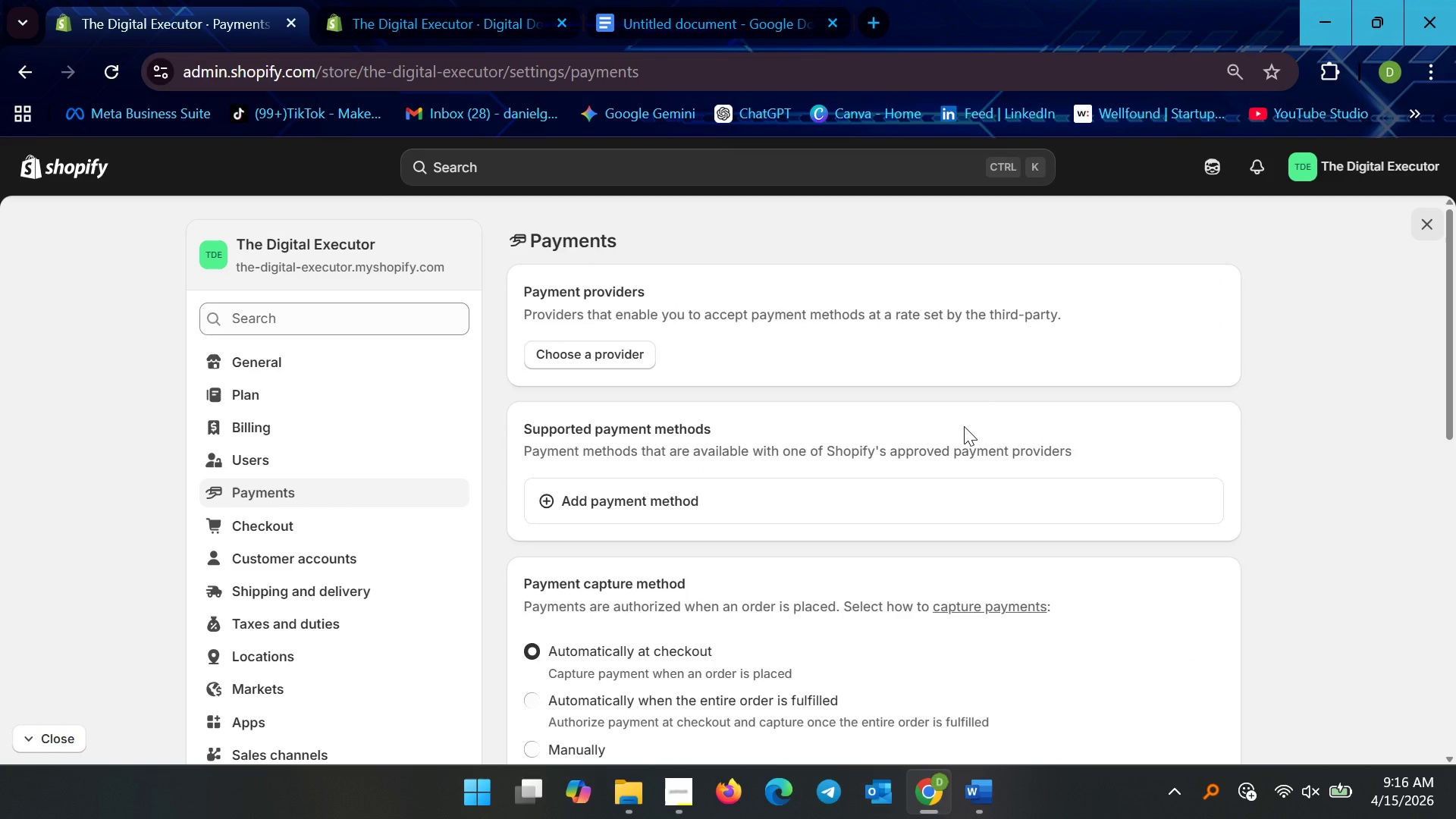 
scroll: coordinate [964, 430], scroll_direction: down, amount: 3.0
 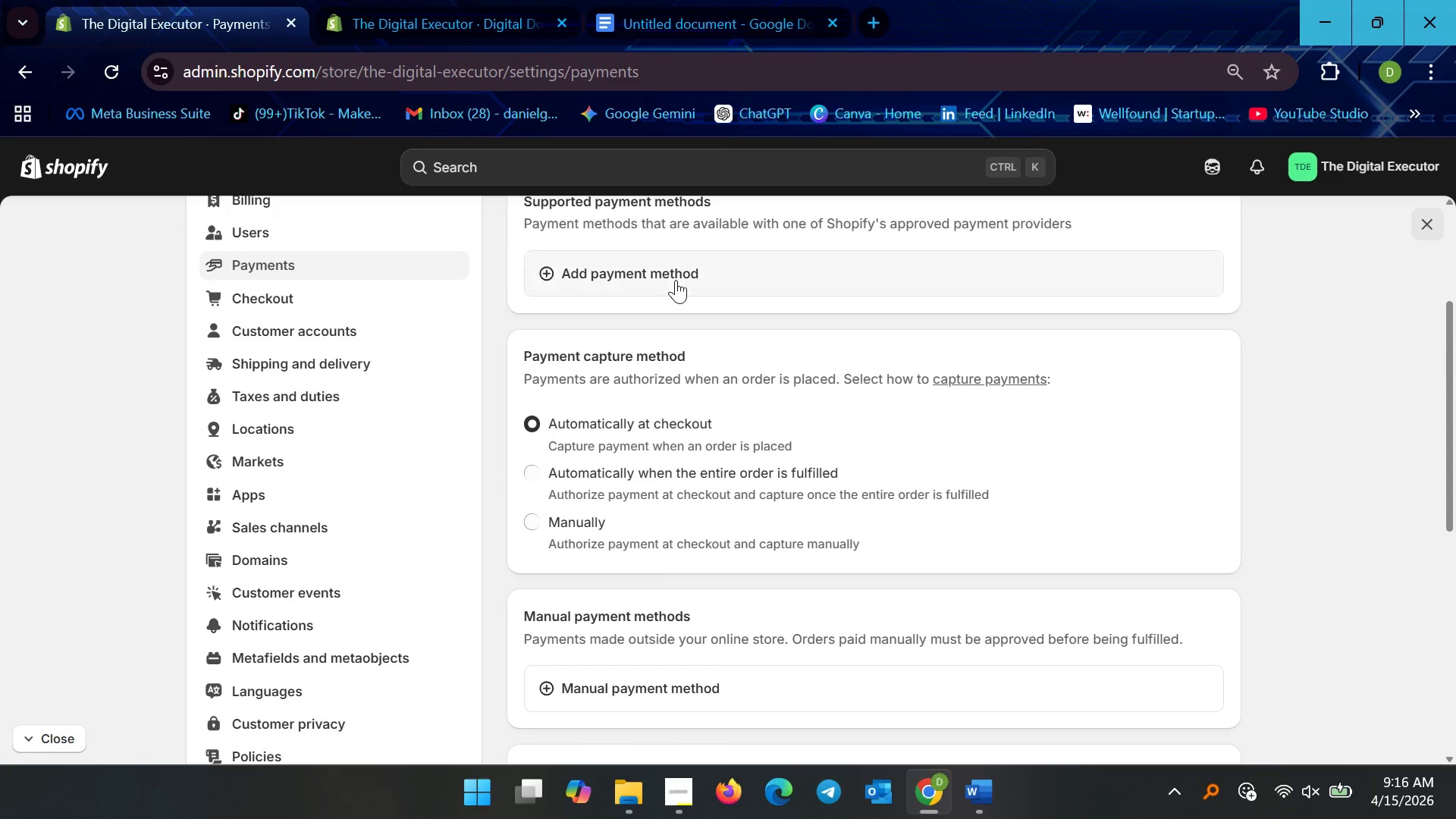 
left_click([669, 280])
 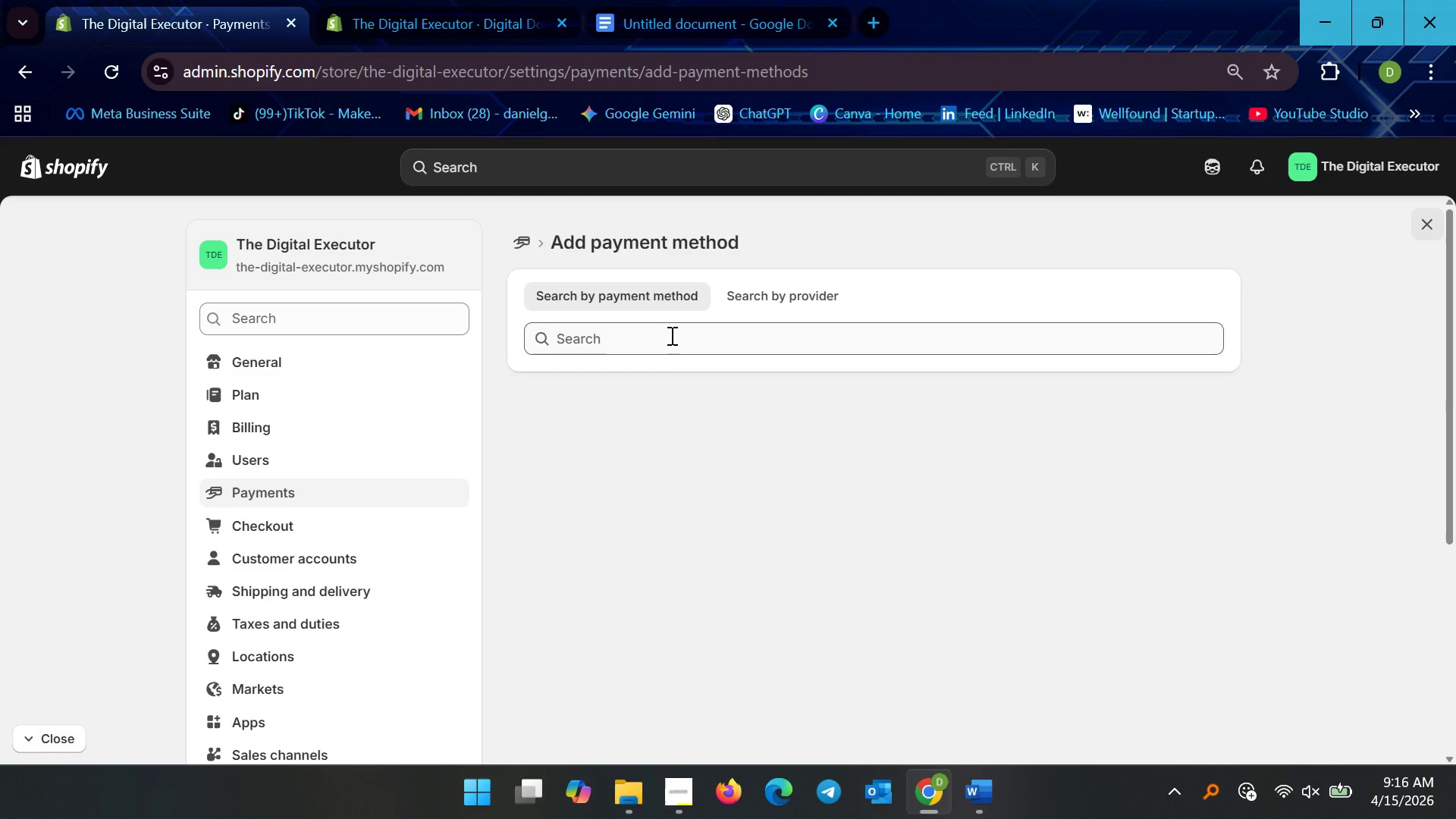 
left_click([670, 334])
 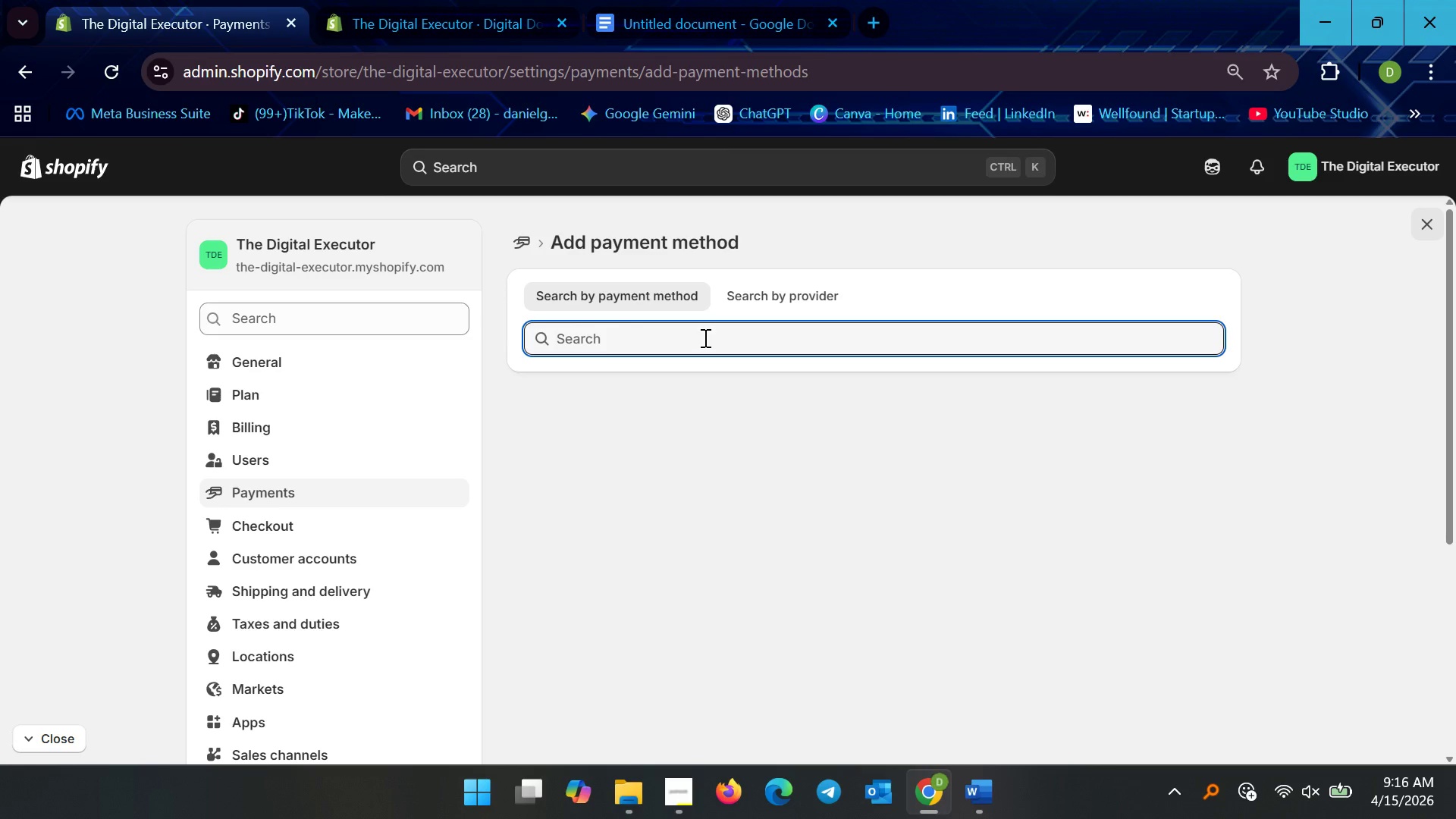 
type(shopify)
 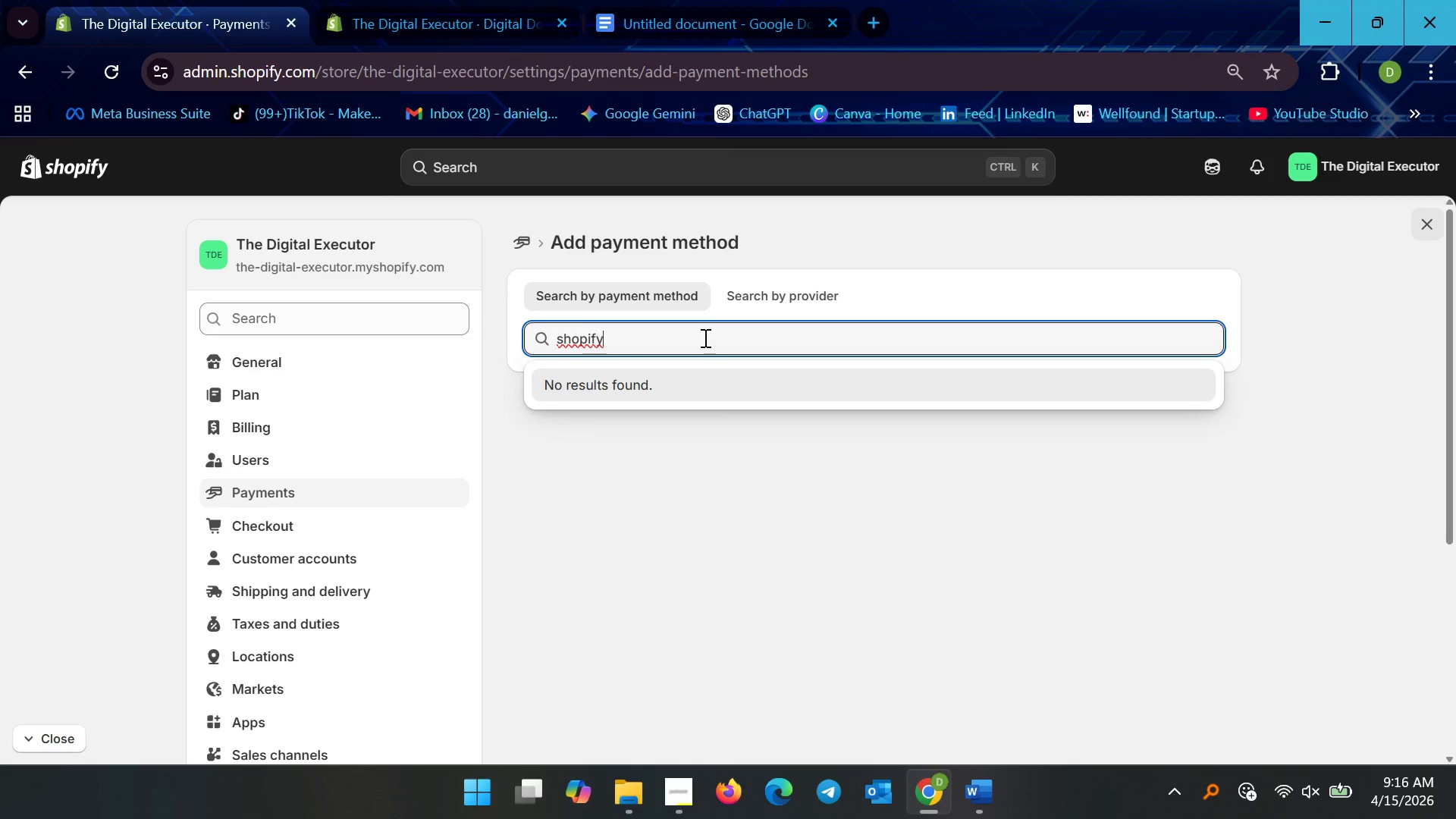 
hold_key(key=Backspace, duration=0.81)
 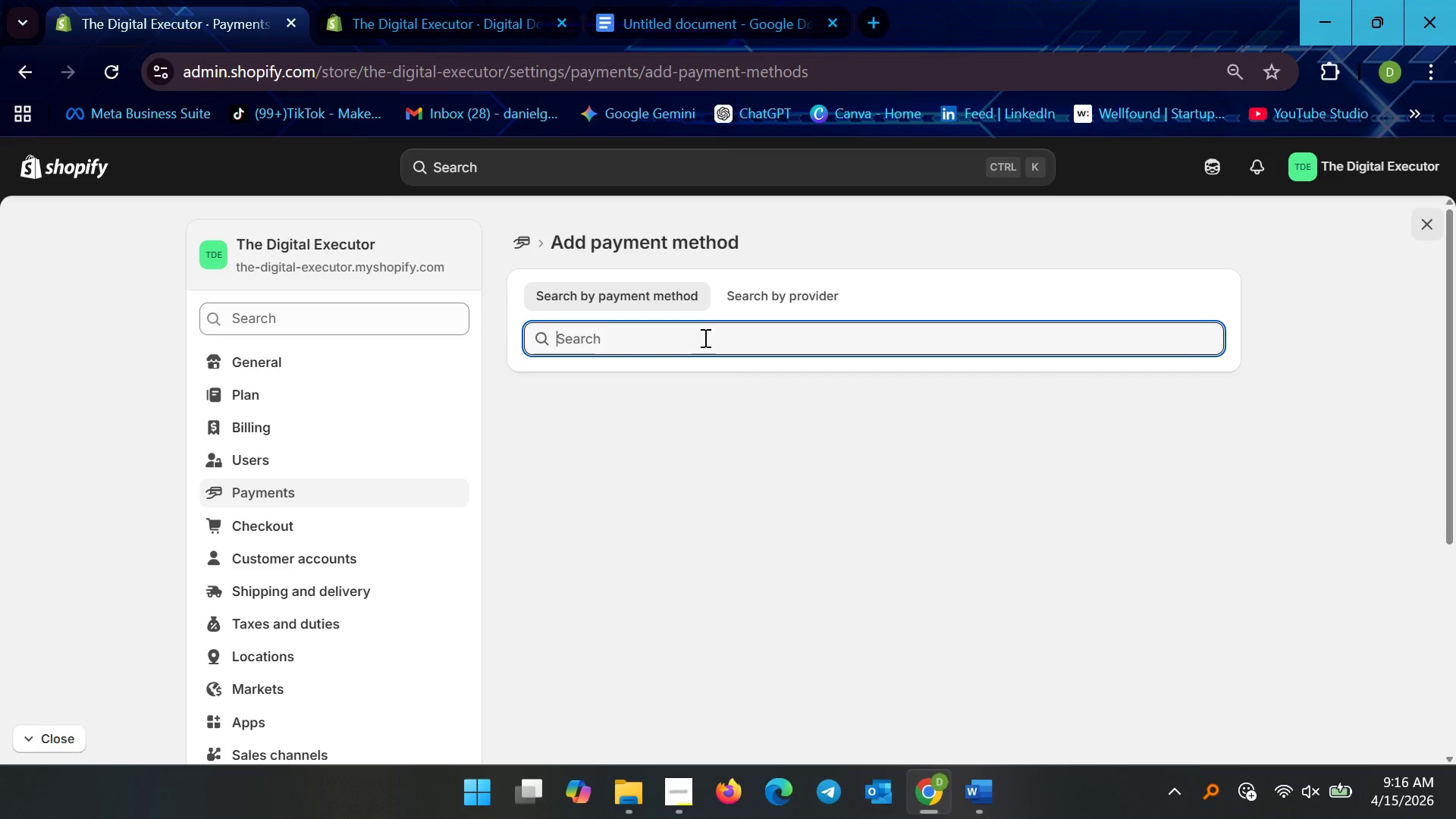 
type(paypal)
 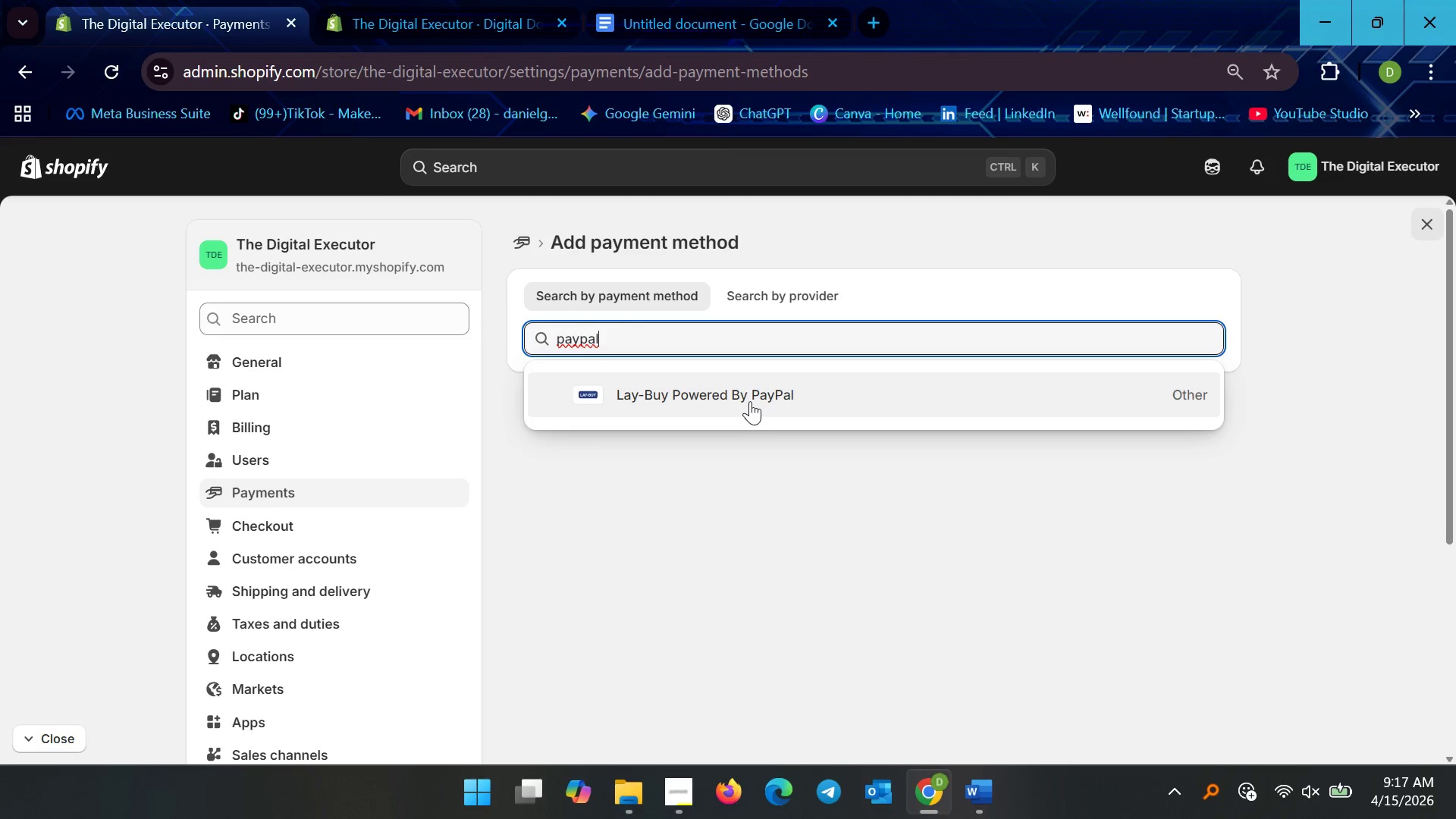 
left_click([749, 393])
 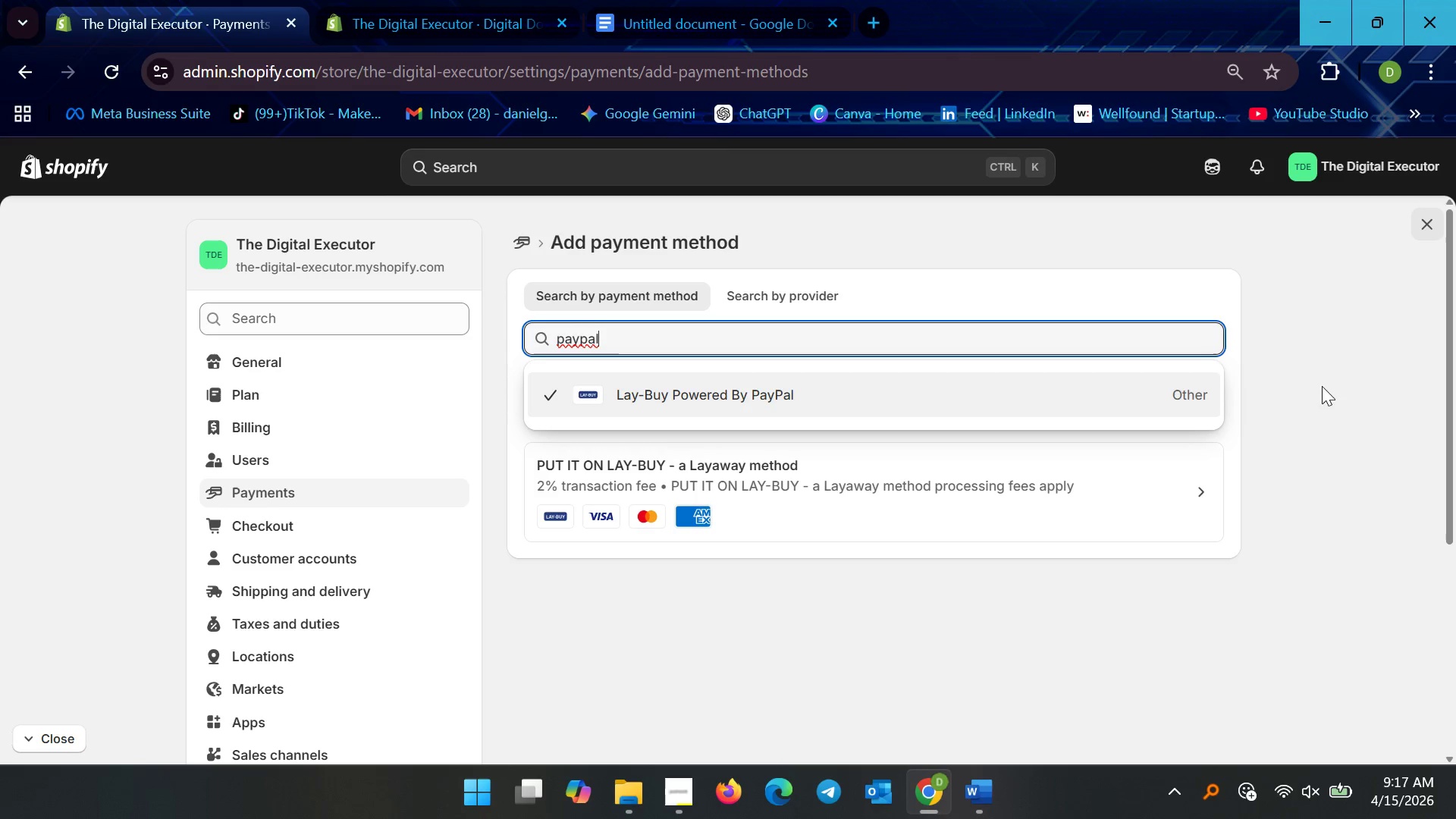 
left_click([1322, 386])
 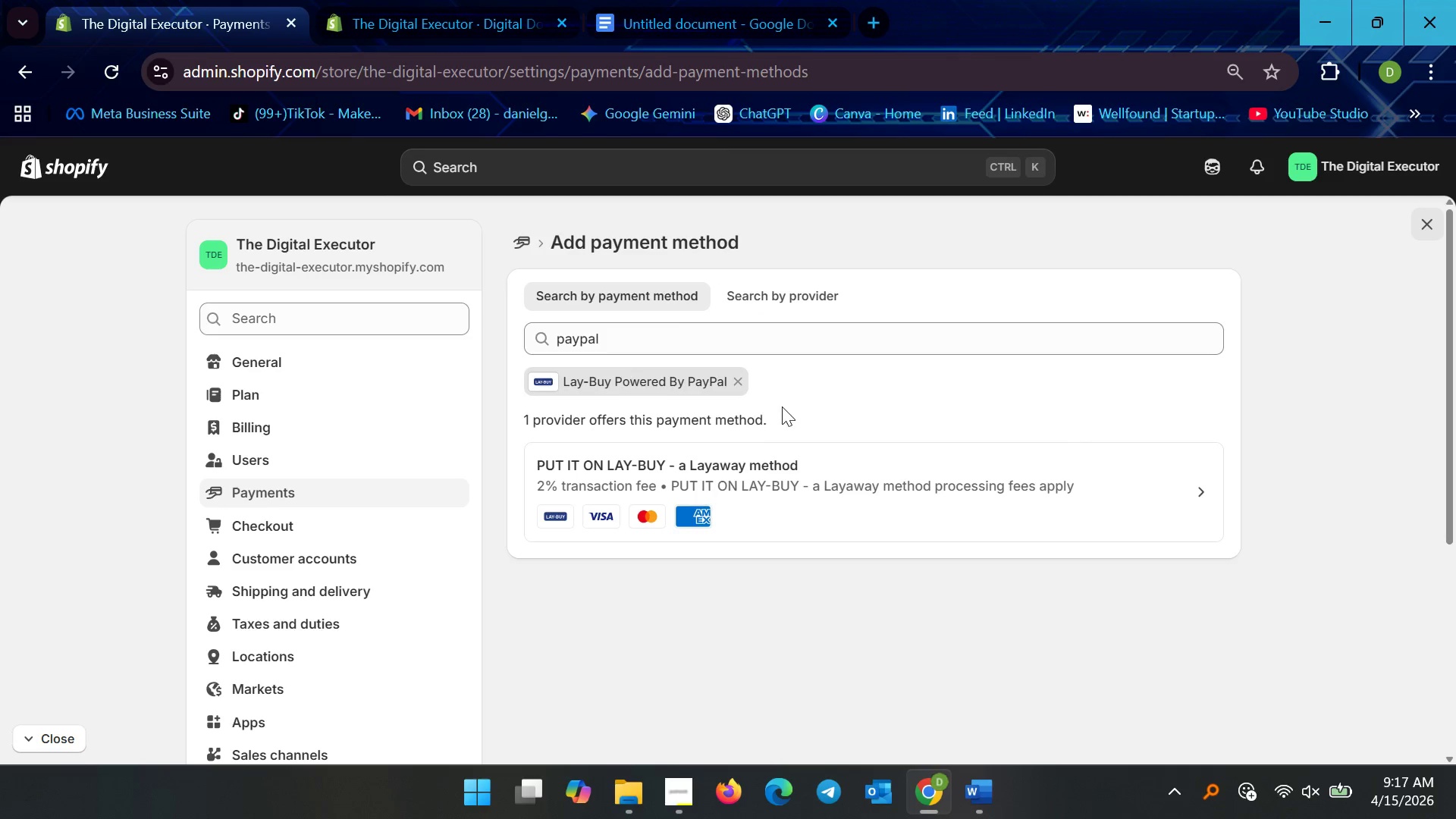 
double_click([774, 302])
 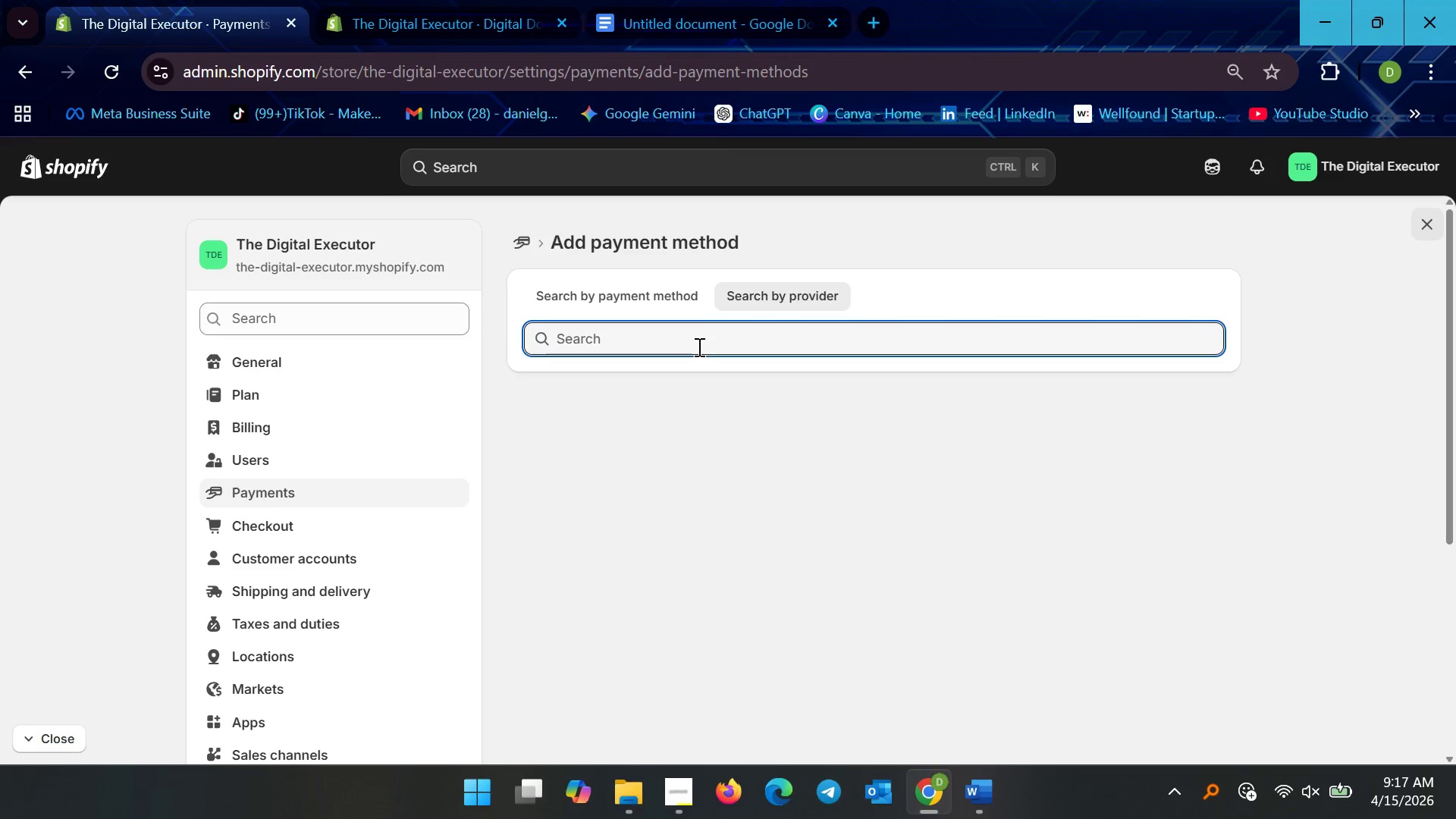 
type(paypa)
key(Backspace)
key(Backspace)
key(Backspace)
key(Backspace)
key(Backspace)
key(Backspace)
type(shop)
 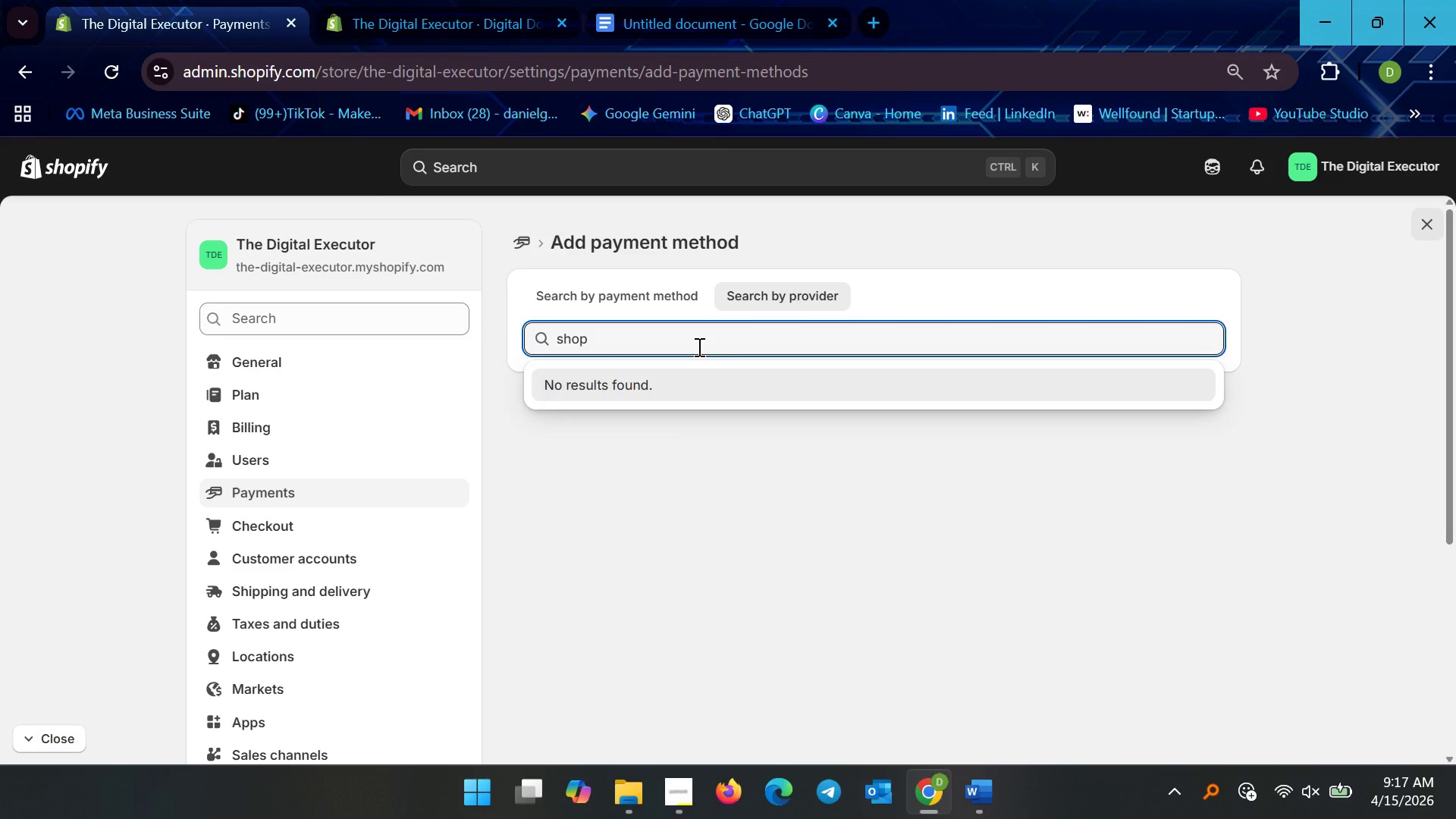 
hold_key(key=Backspace, duration=0.72)
 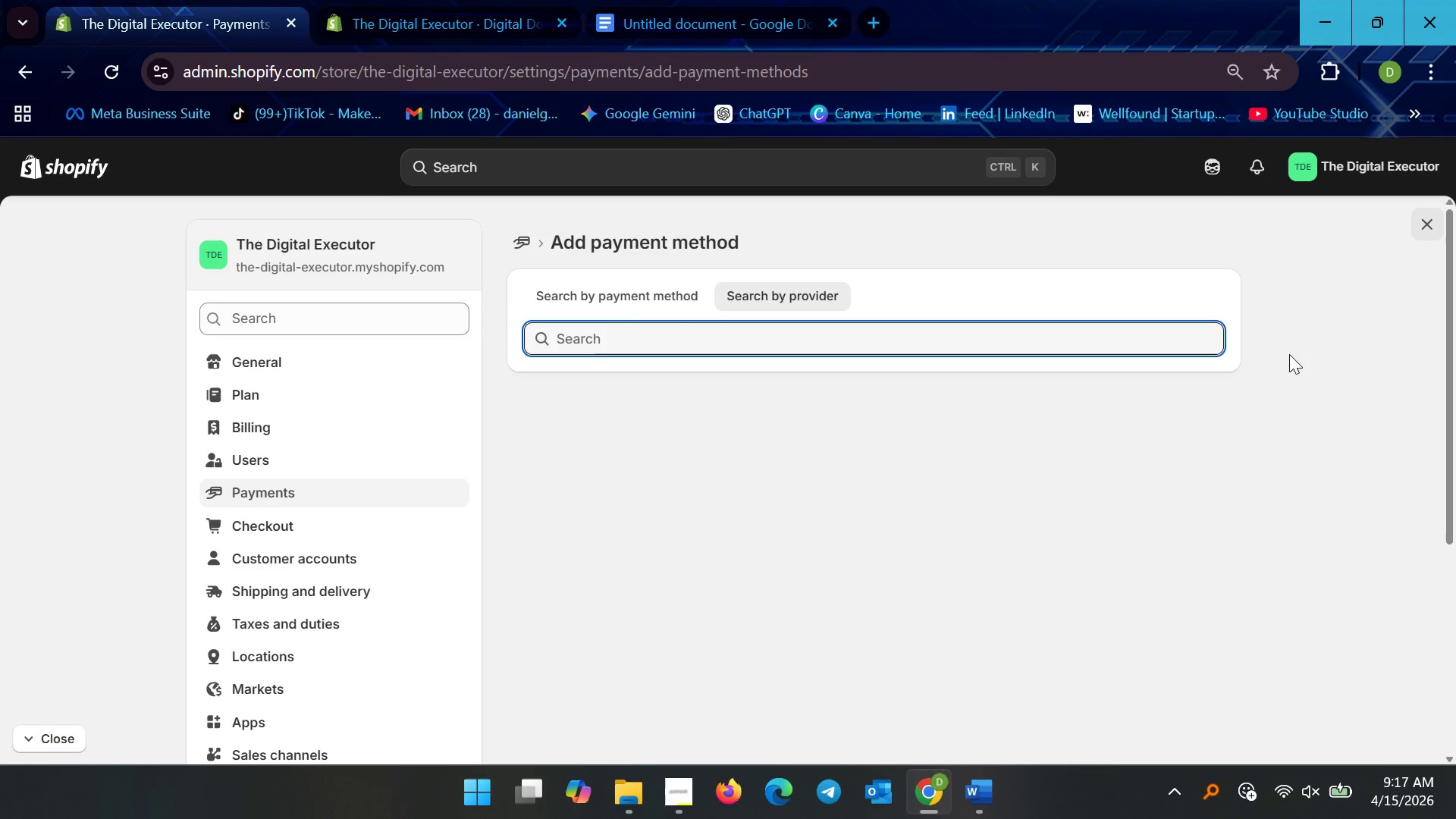 
left_click([1272, 363])
 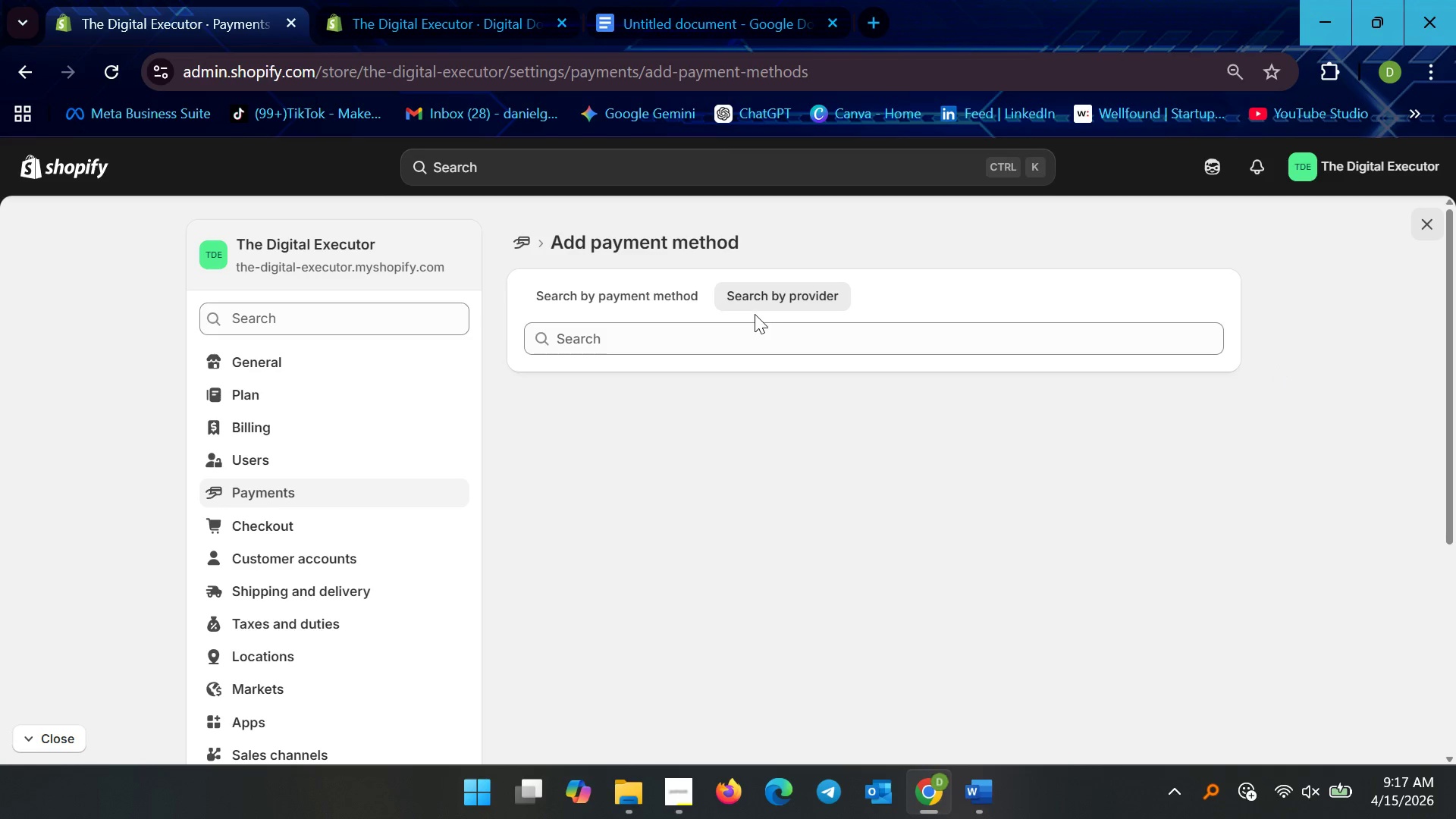 
left_click([734, 331])
 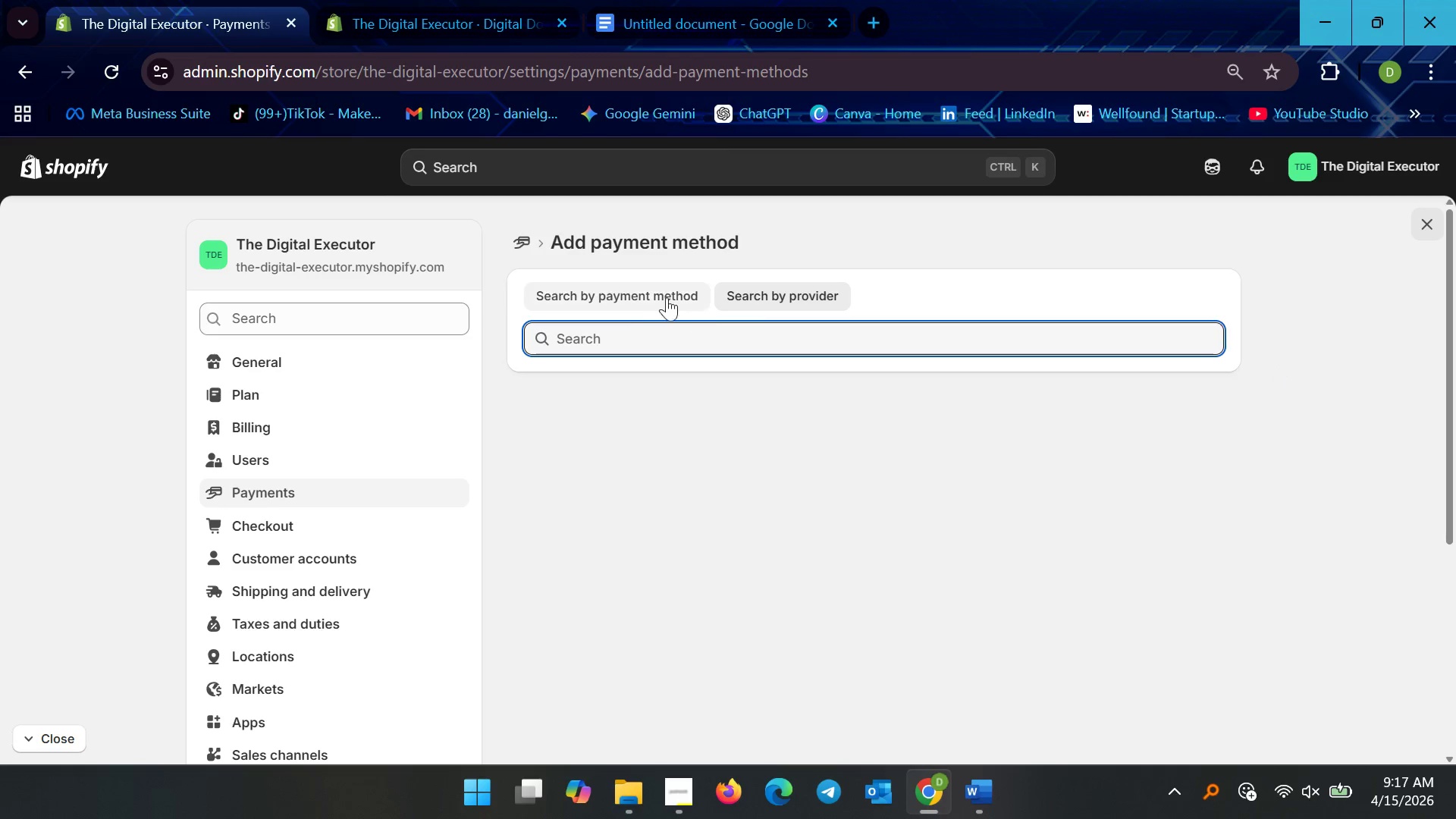 
left_click([625, 283])
 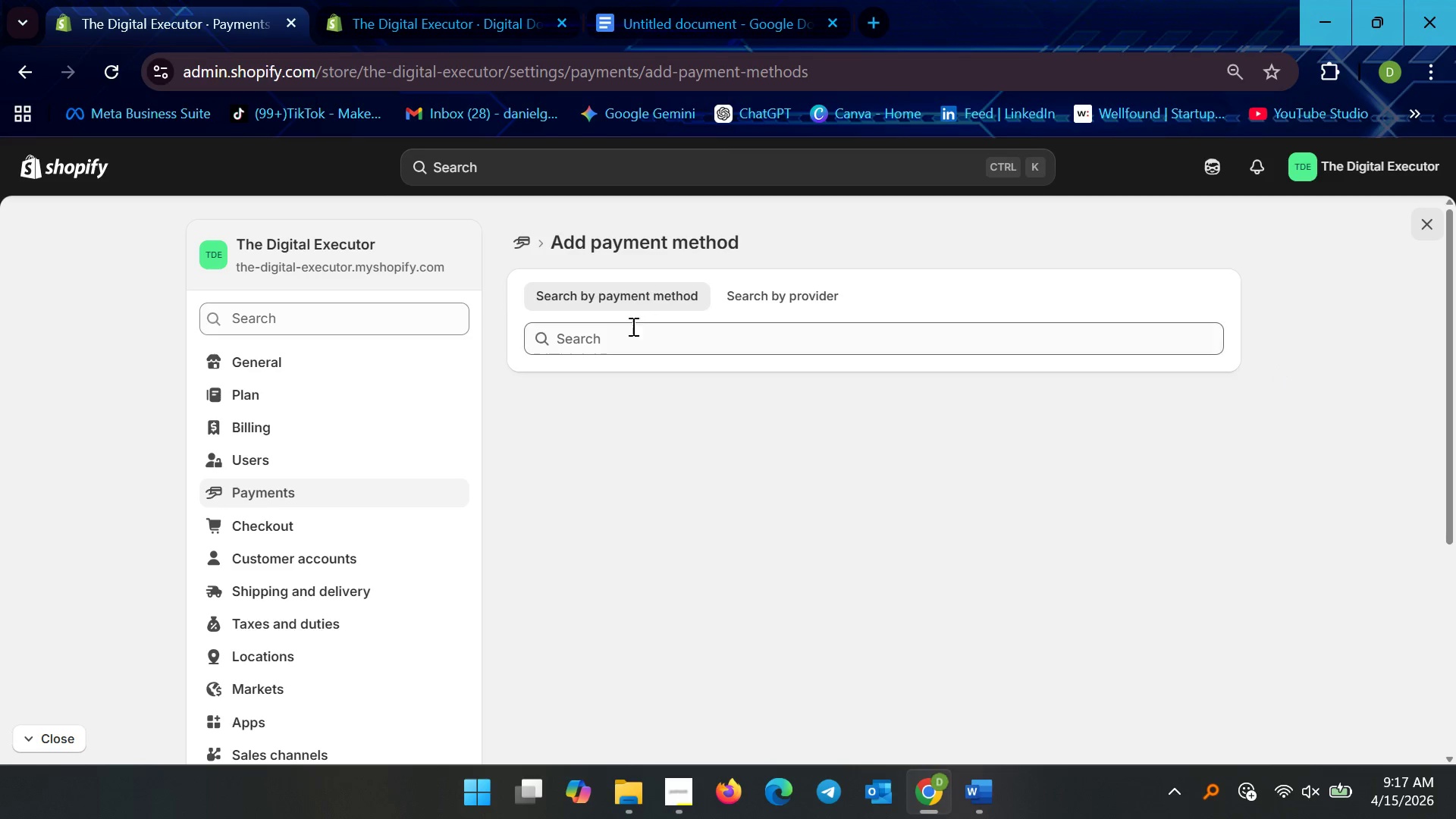 
left_click([613, 308])
 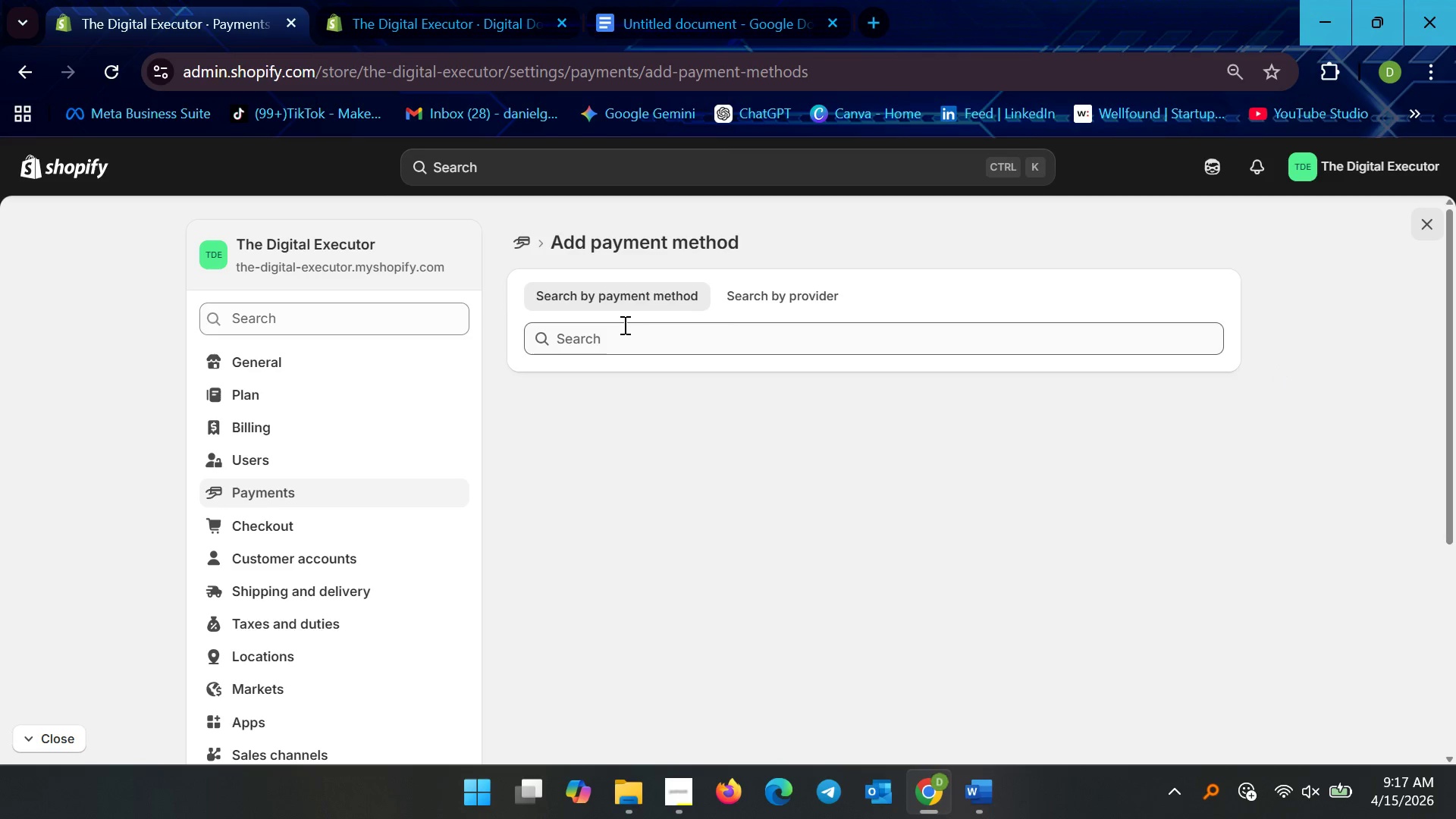 
left_click([623, 325])
 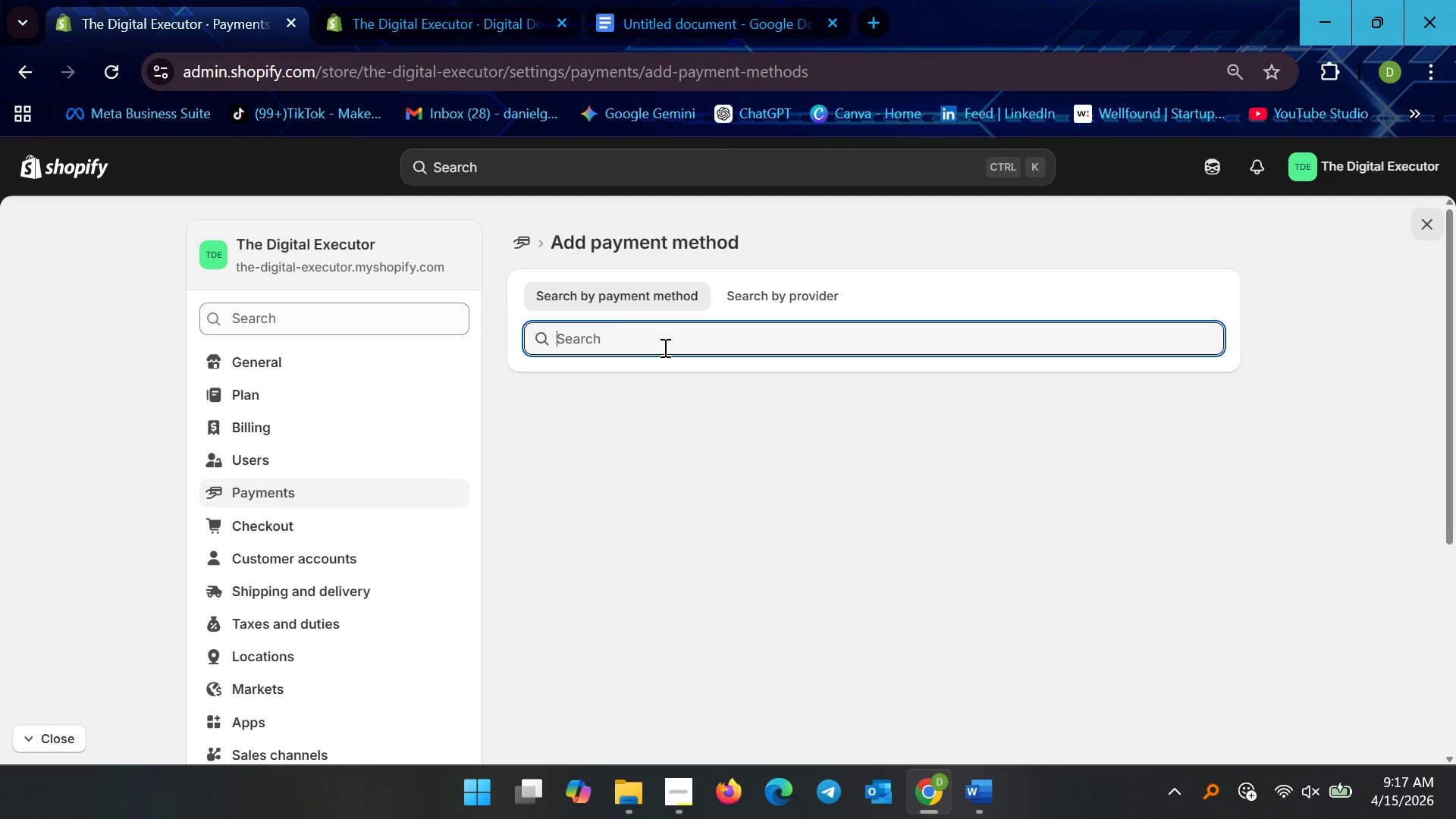 
scroll: coordinate [658, 352], scroll_direction: none, amount: 0.0
 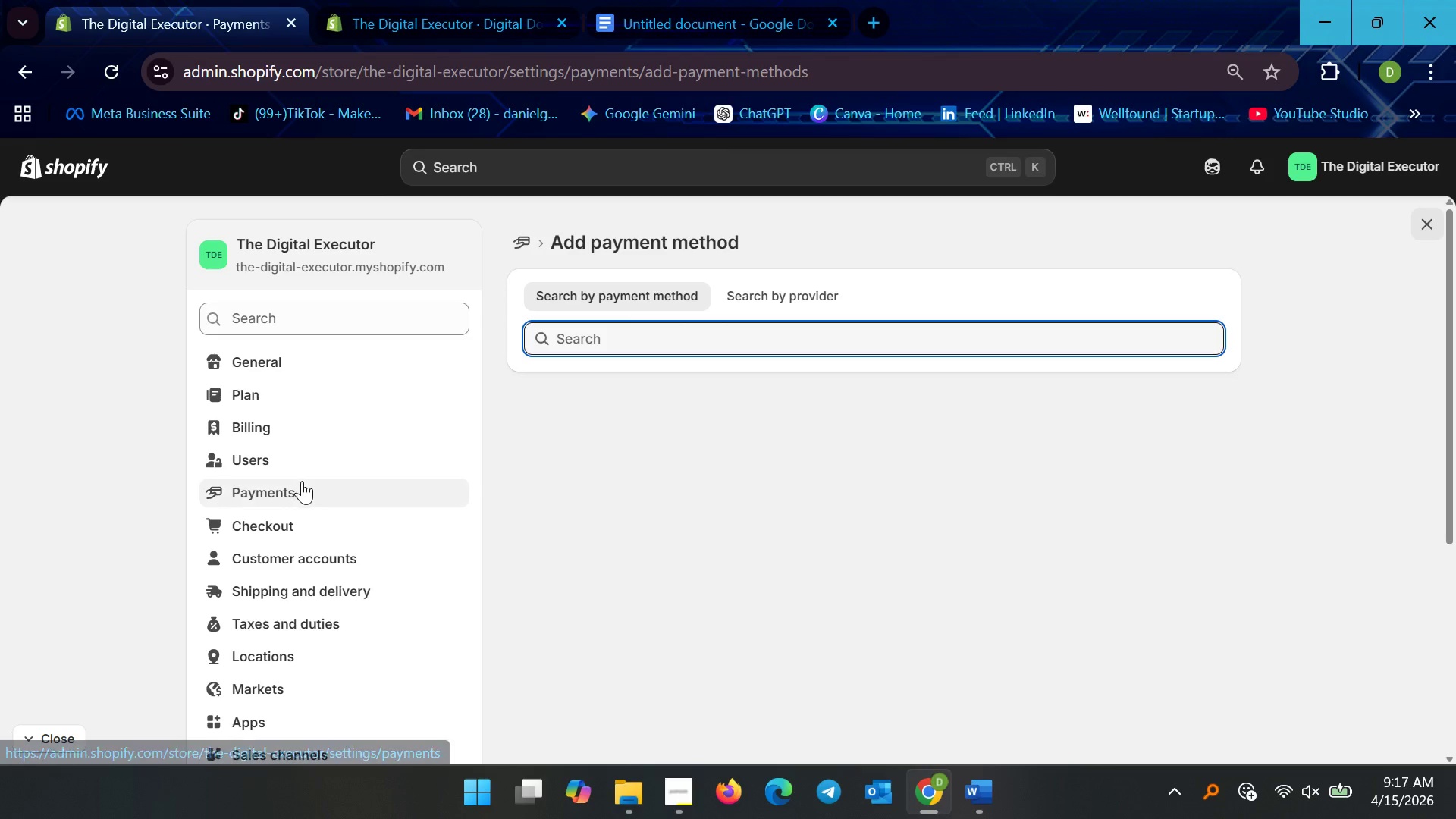 
left_click([303, 483])
 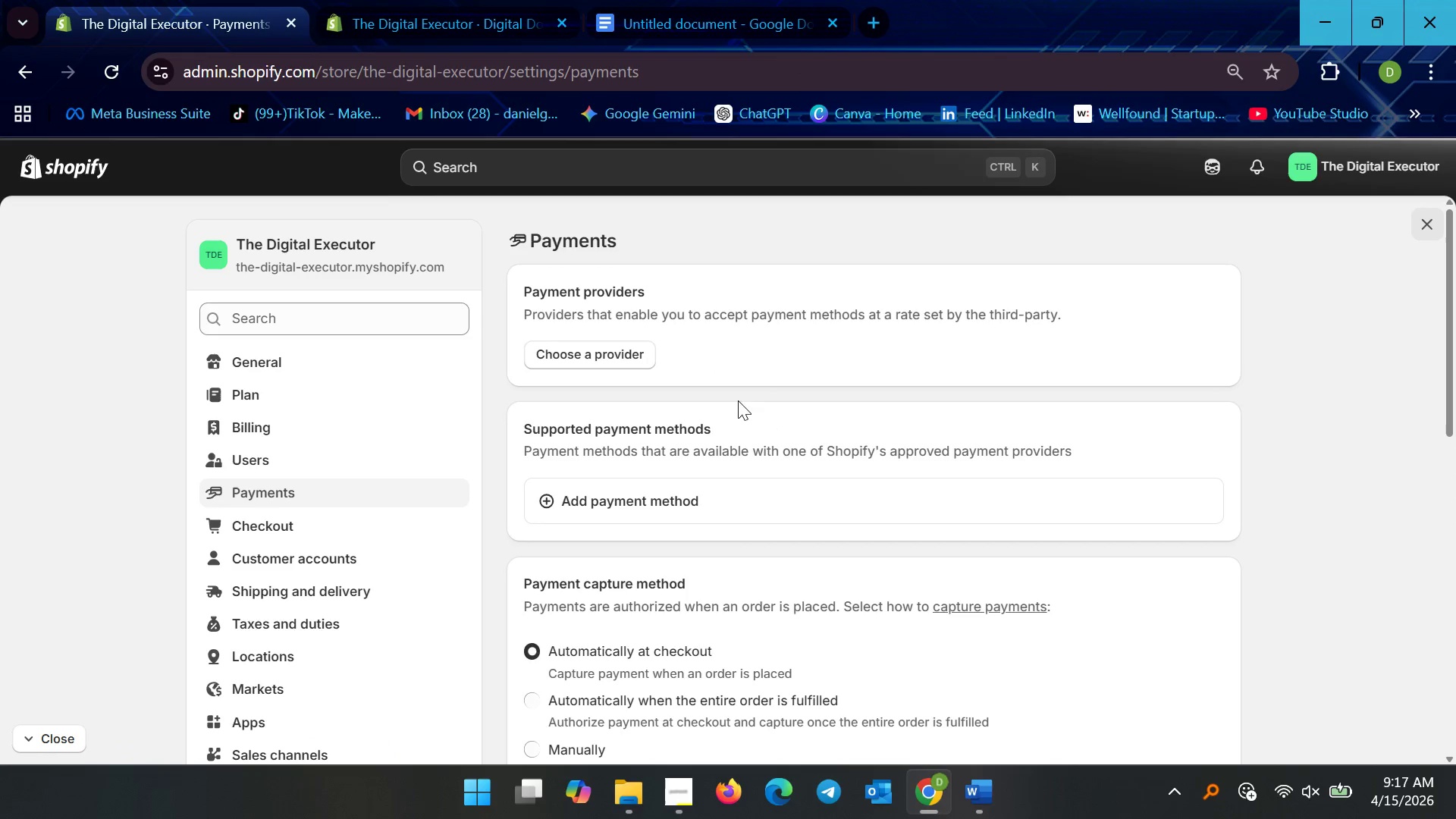 
left_click([673, 501])
 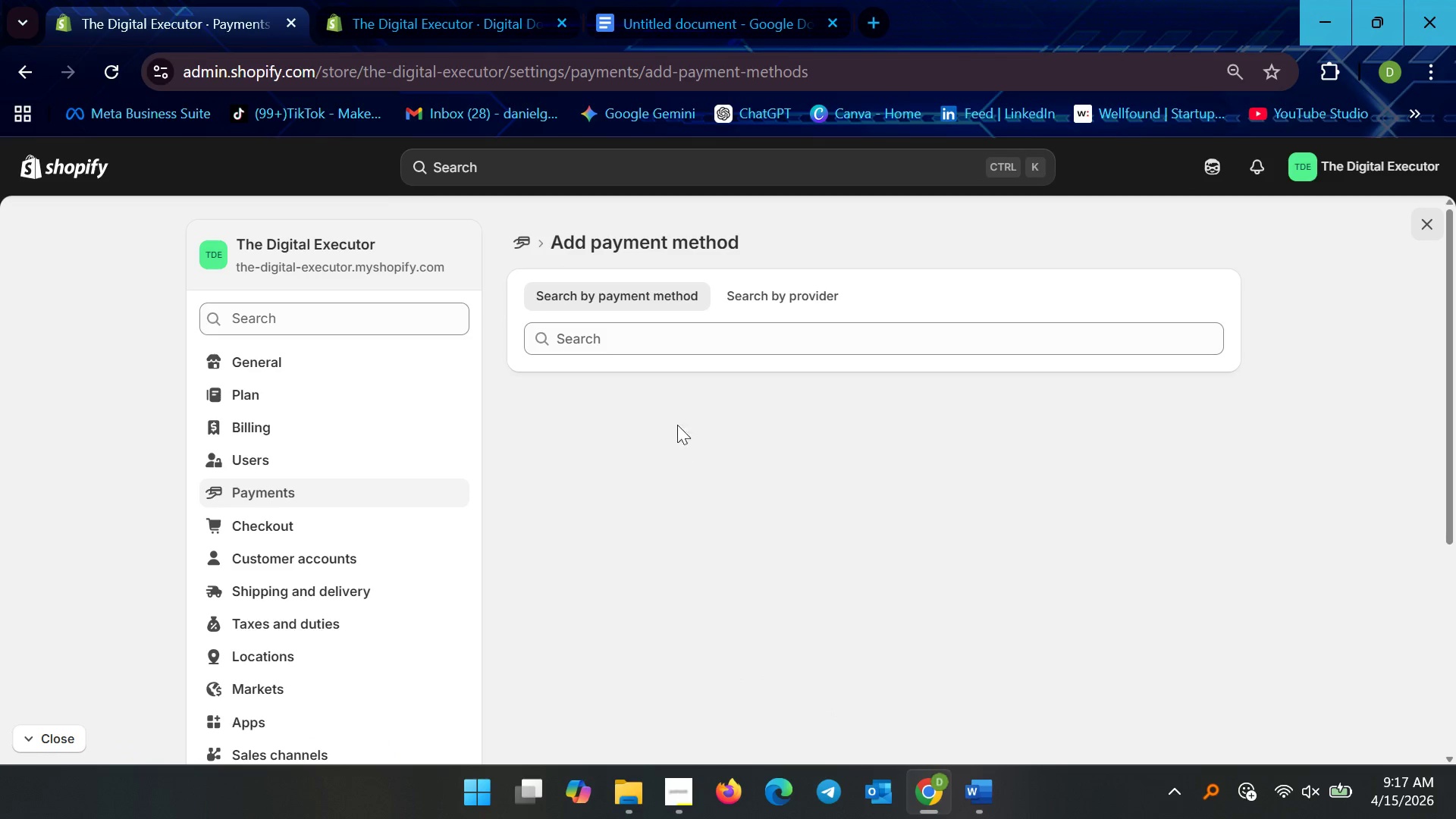 
left_click([650, 328])
 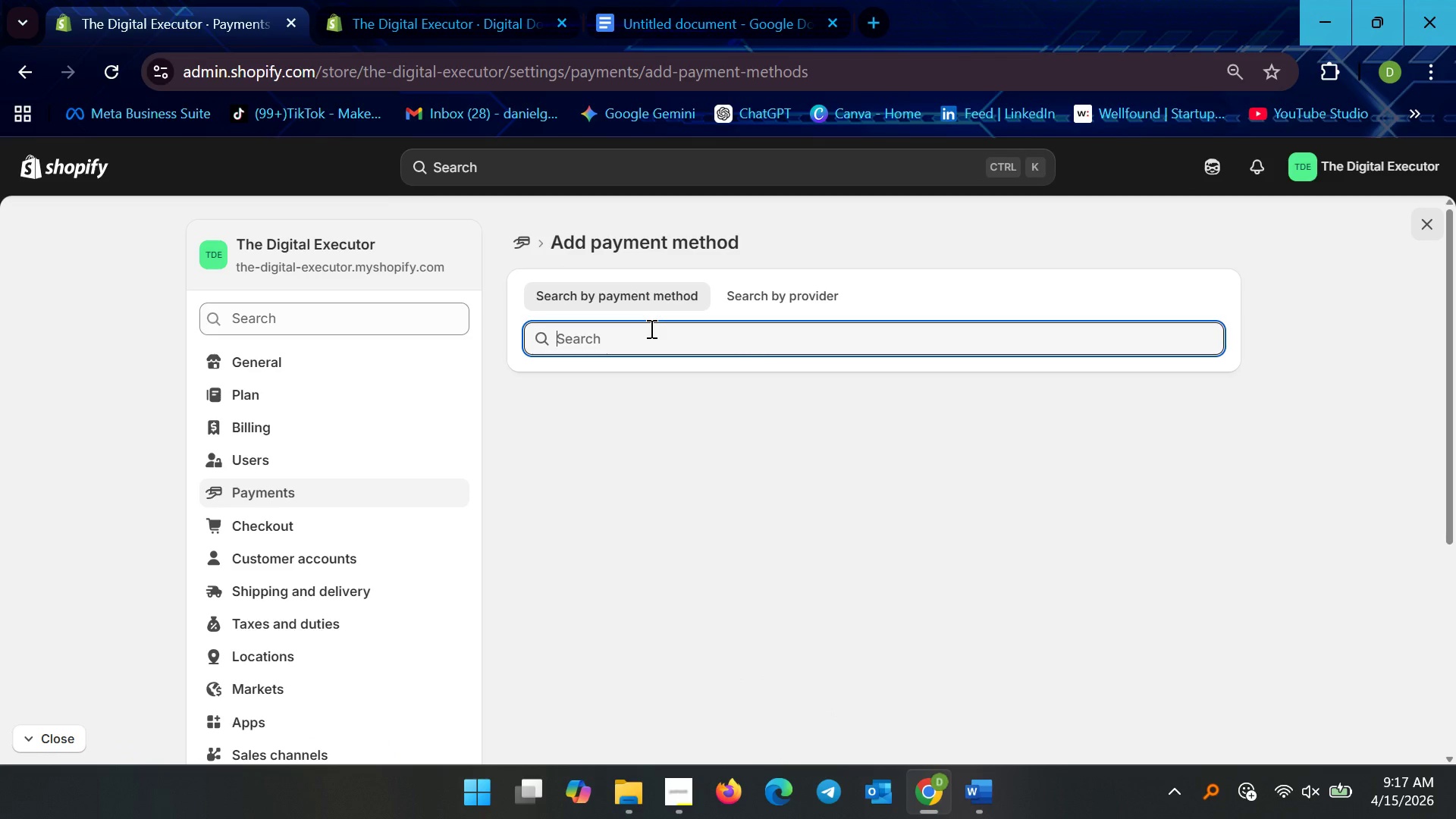 
type(paypa)
key(Backspace)
key(Backspace)
key(Backspace)
key(Backspace)
type(yon)
key(Backspace)
key(Backspace)
key(Backspace)
type(ayon)
key(Backspace)
key(Backspace)
key(Backspace)
key(Backspace)
 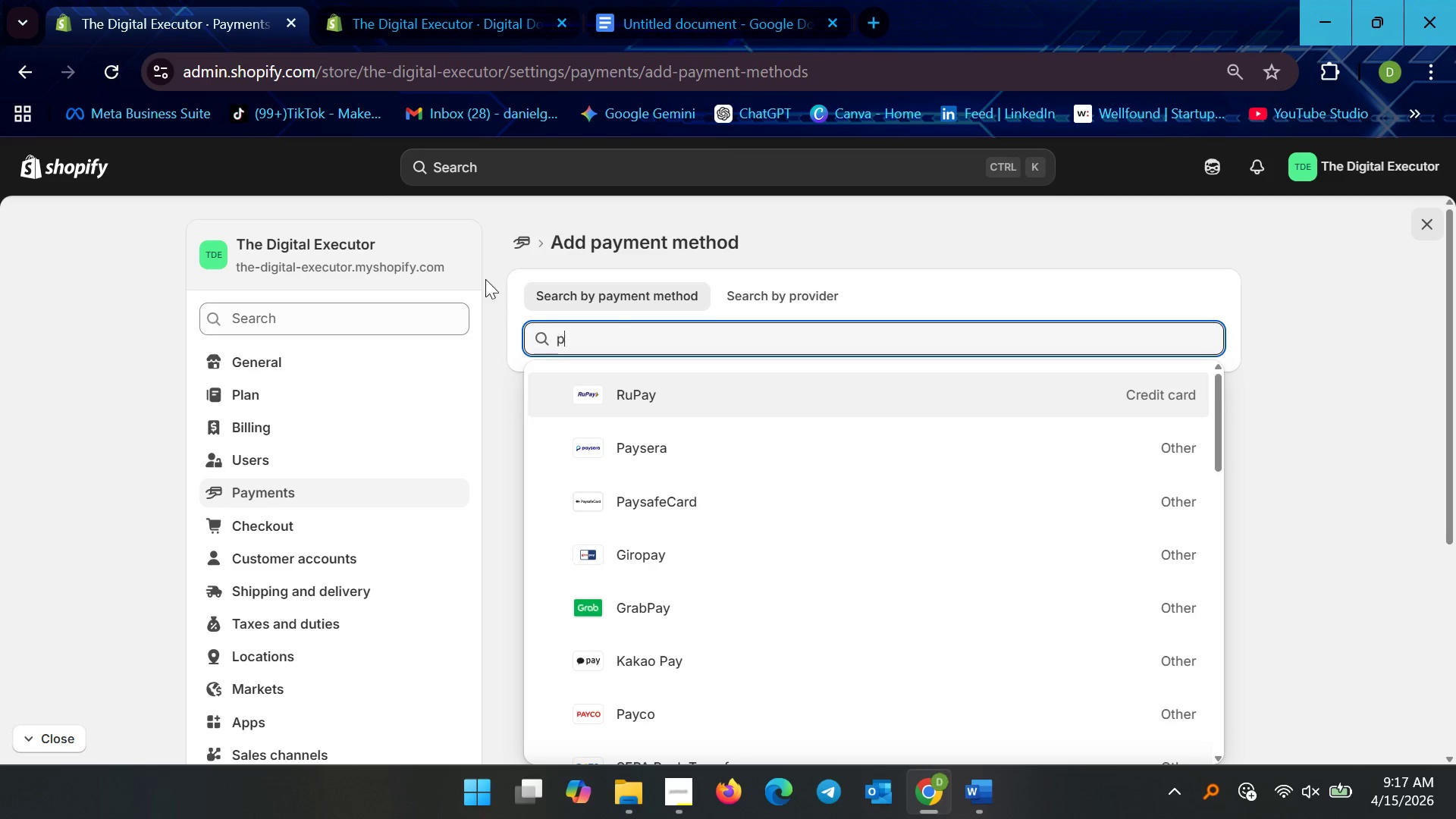 
scroll: coordinate [915, 623], scroll_direction: down, amount: 9.0
 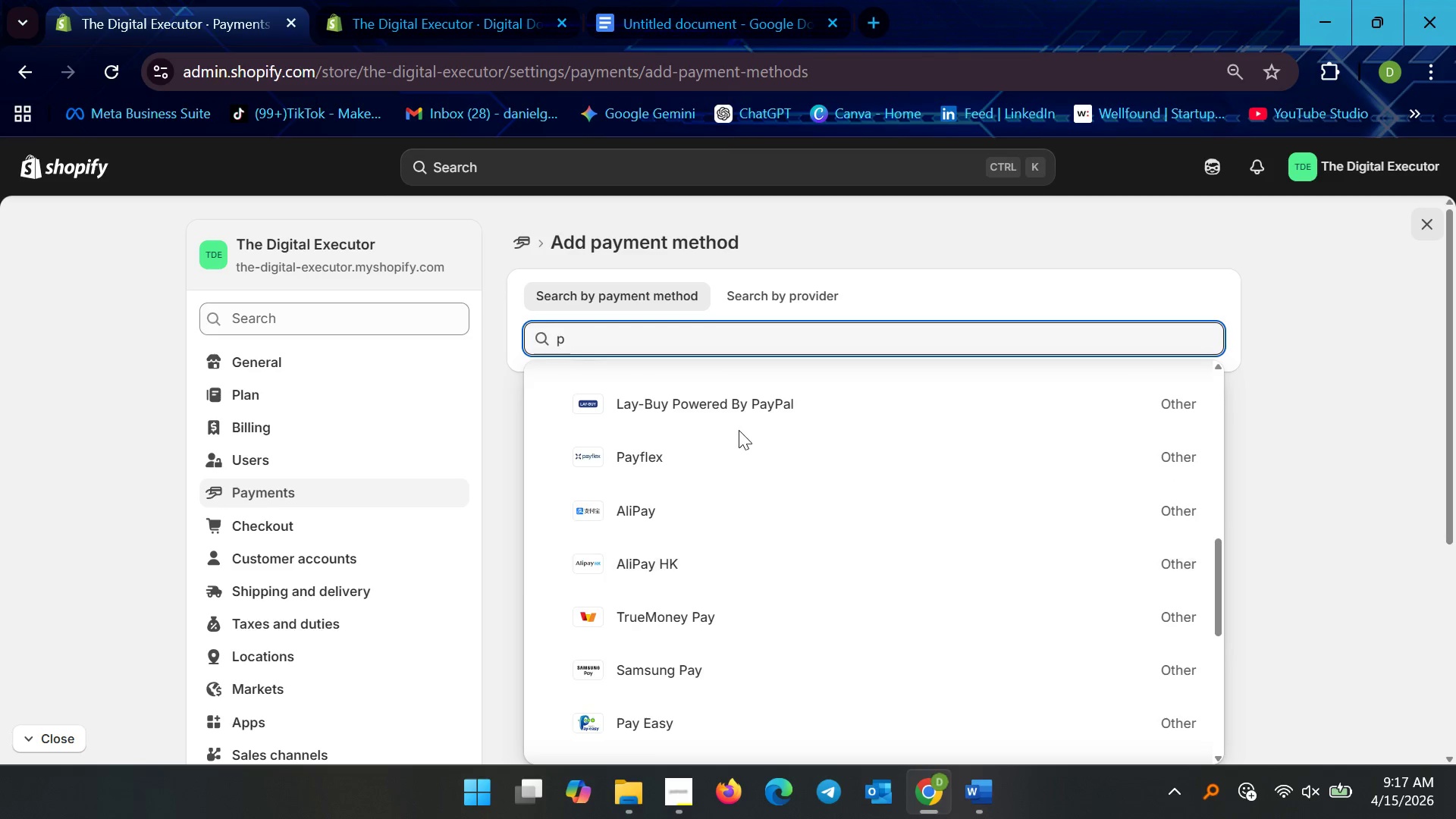 
left_click_drag(start_coordinate=[736, 431], to_coordinate=[743, 488])
 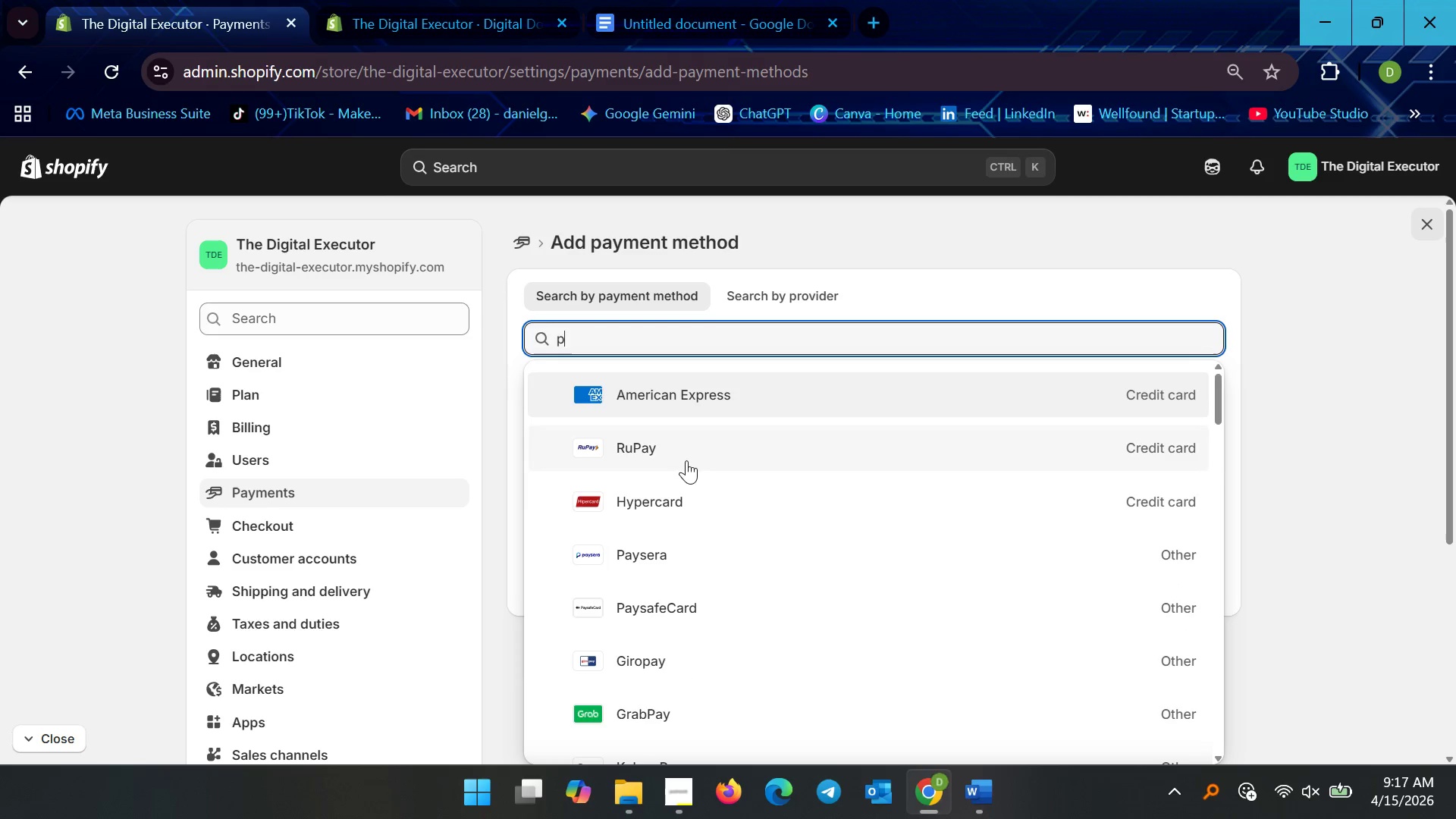 
scroll: coordinate [673, 554], scroll_direction: up, amount: 4.0
 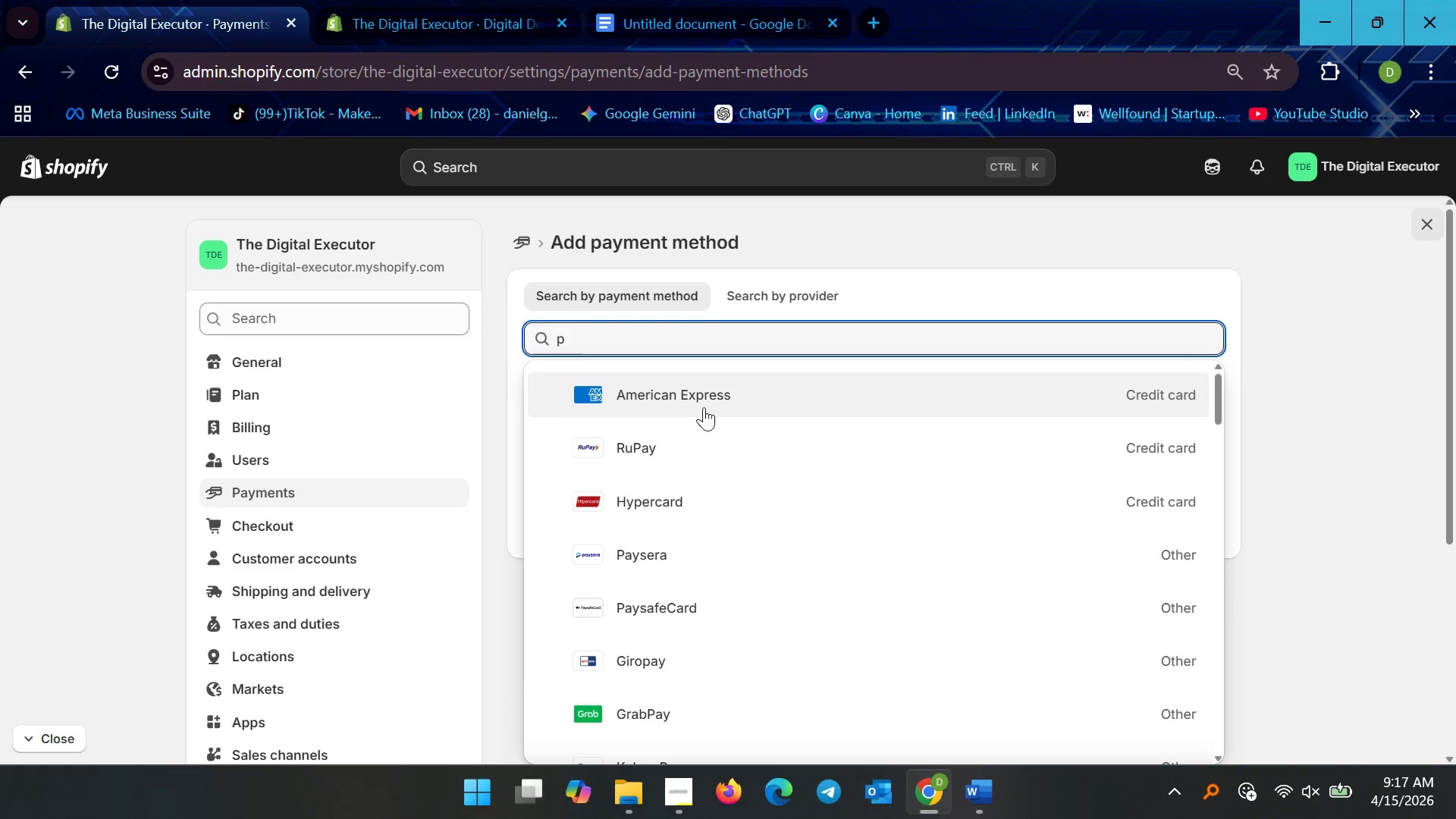 
left_click([711, 398])
 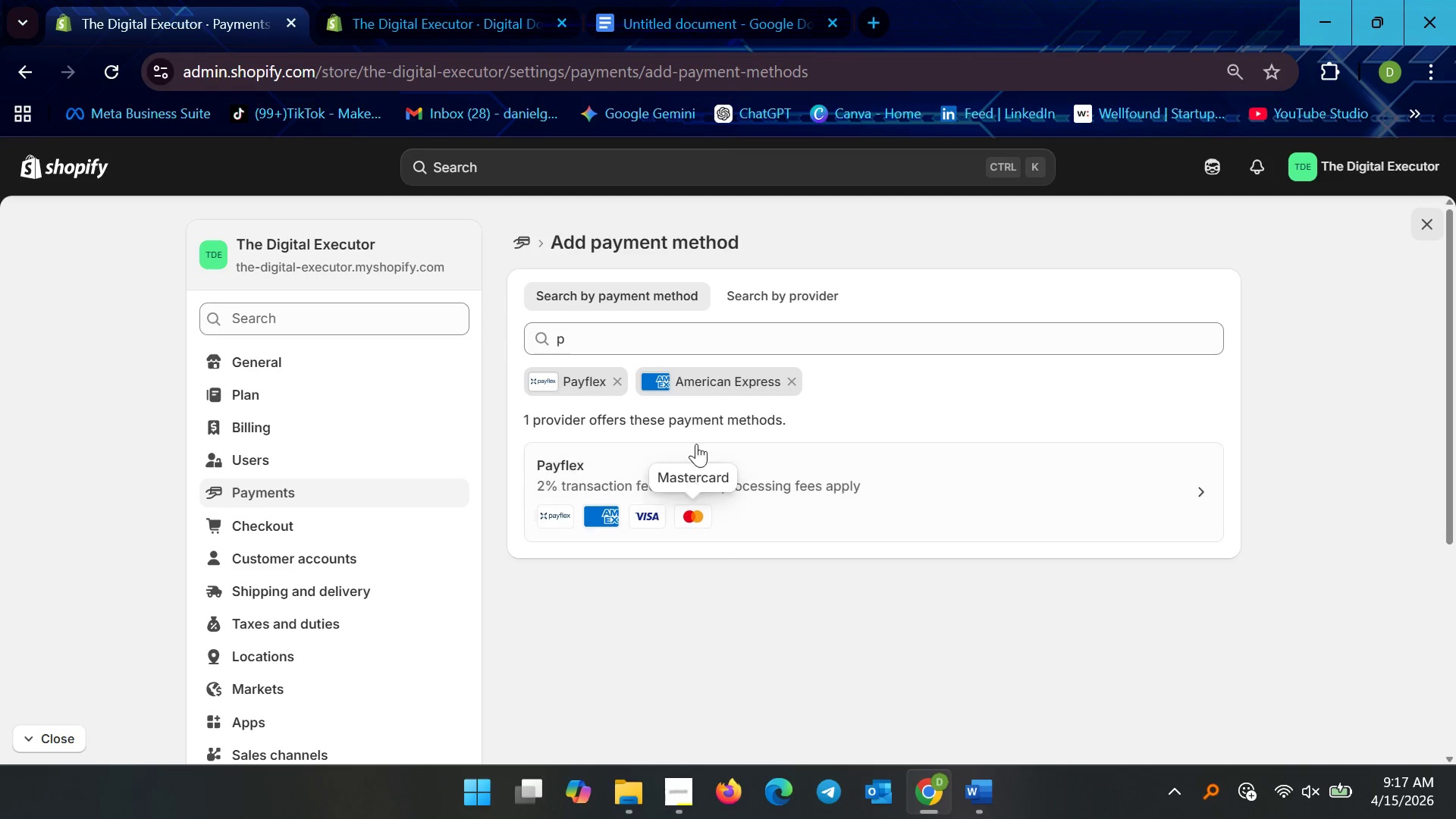 
wait(5.02)
 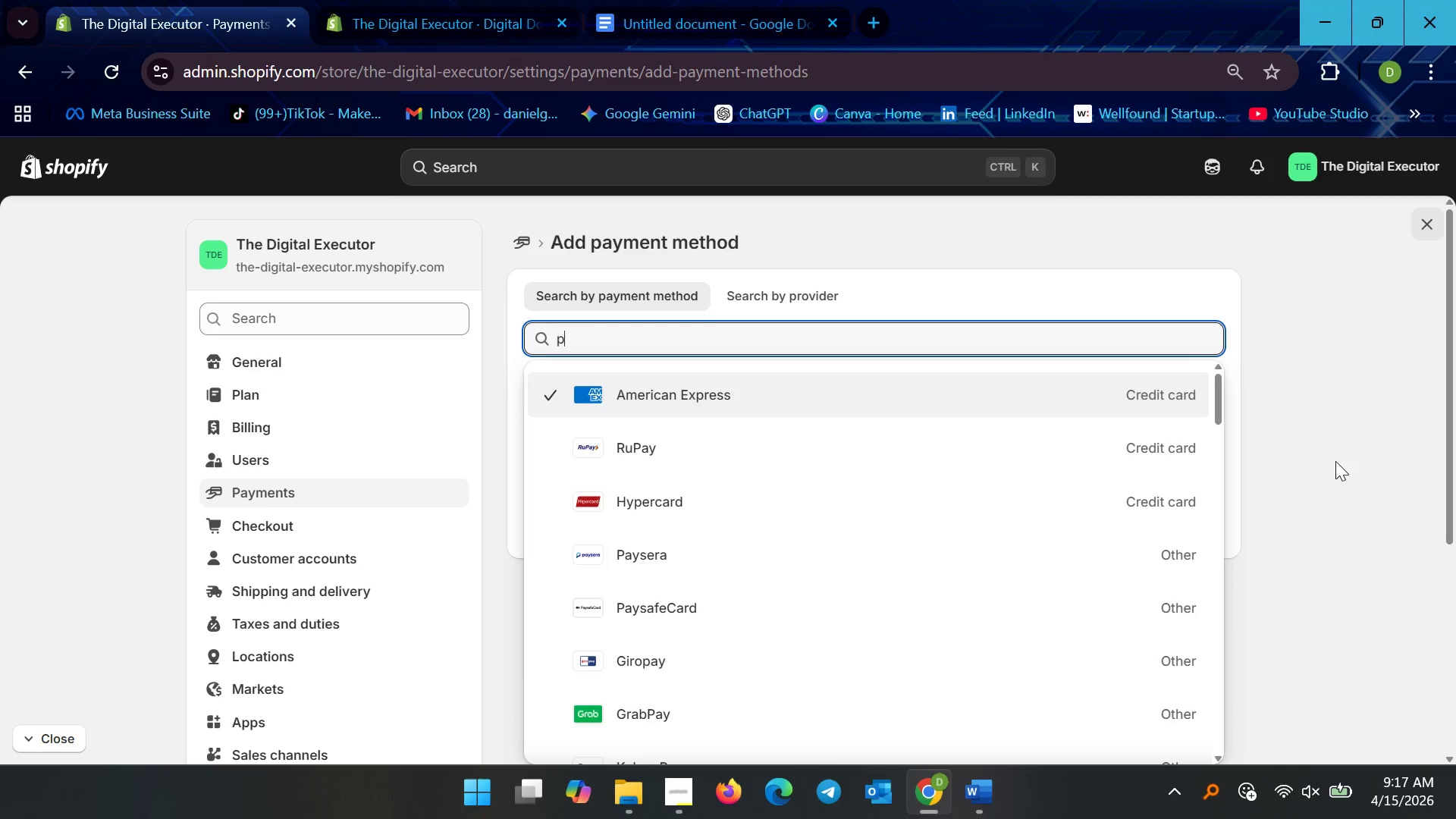 
left_click([623, 375])
 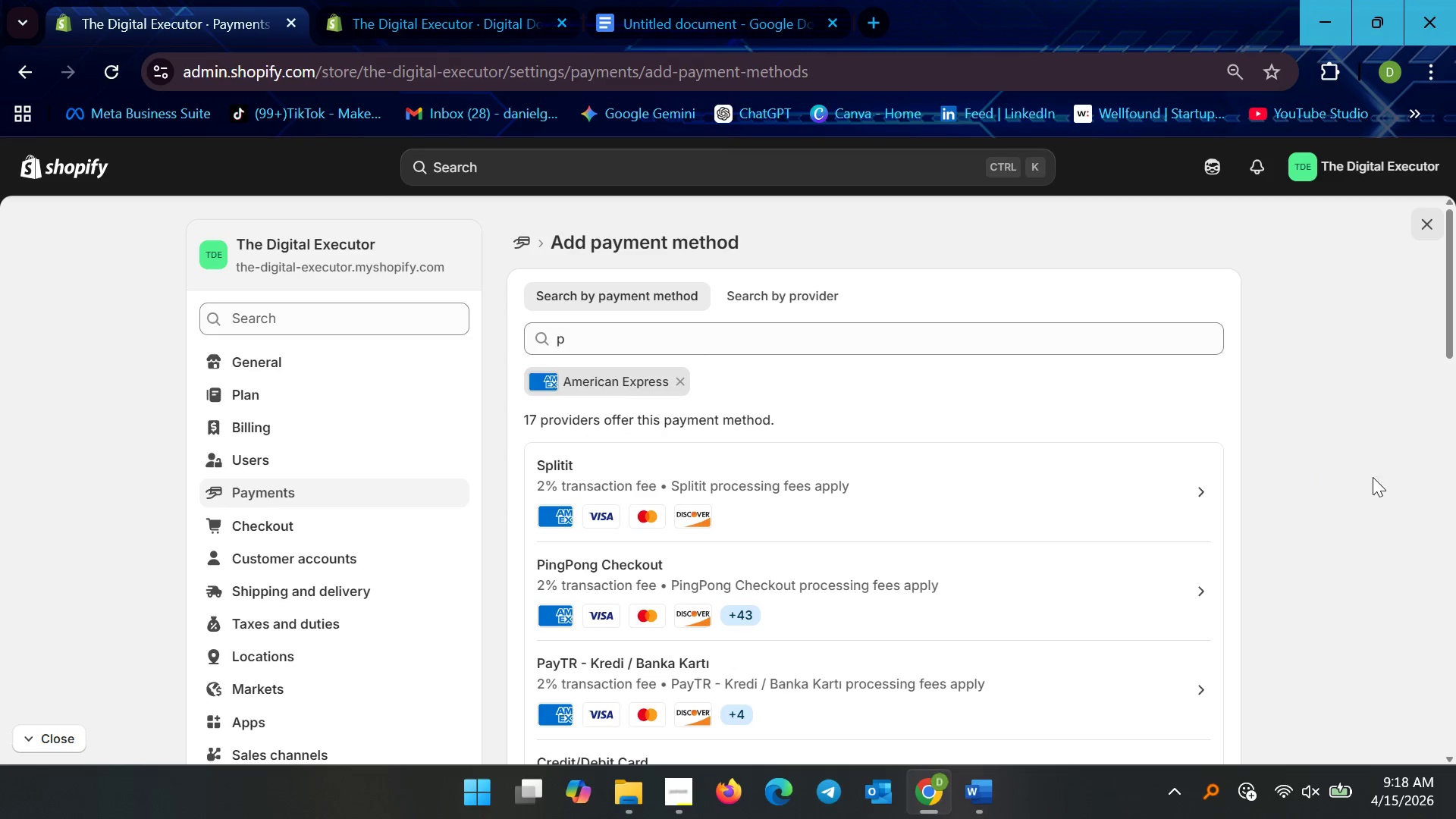 
left_click([1419, 476])
 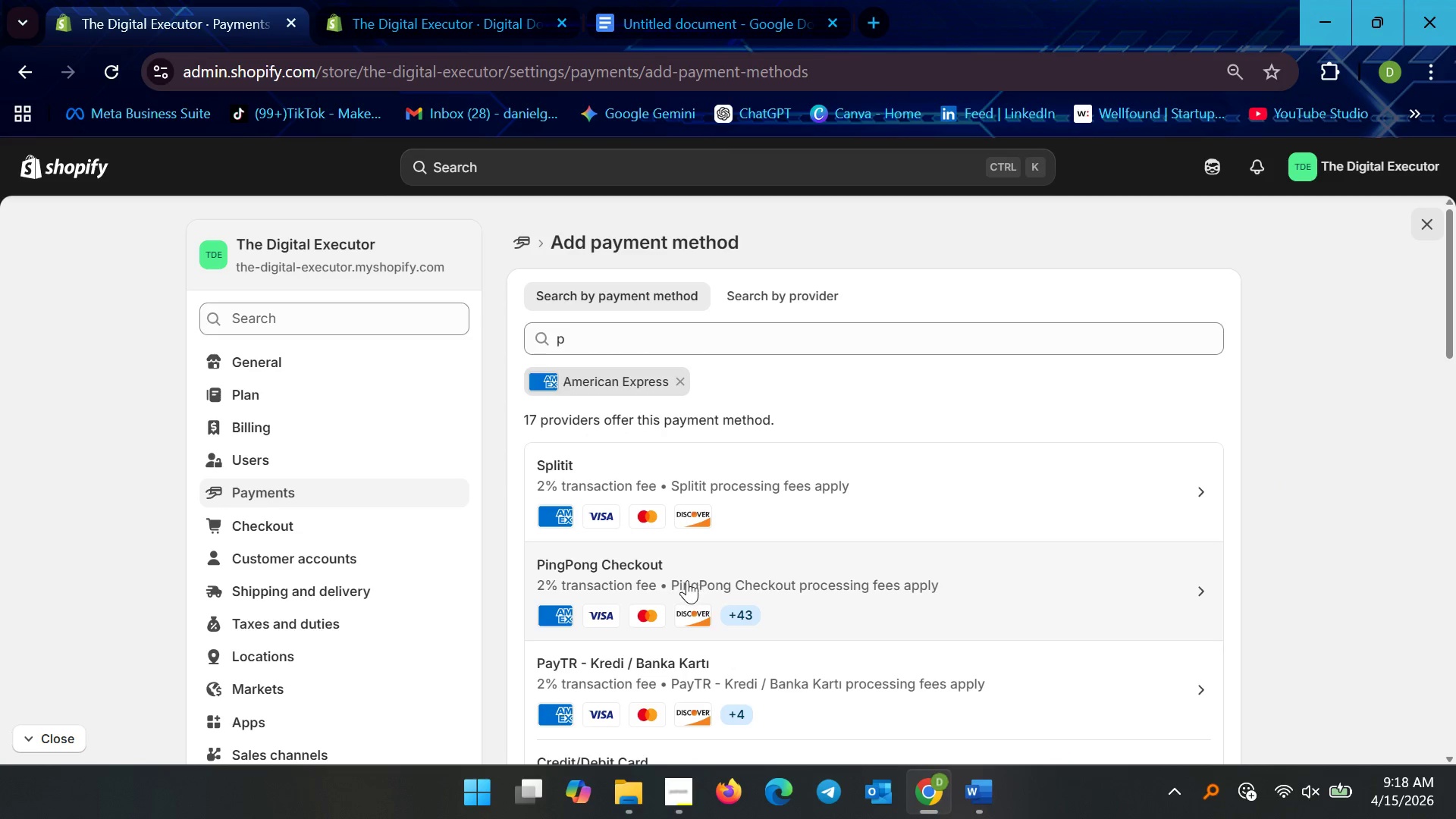 
scroll: coordinate [772, 642], scroll_direction: down, amount: 9.0
 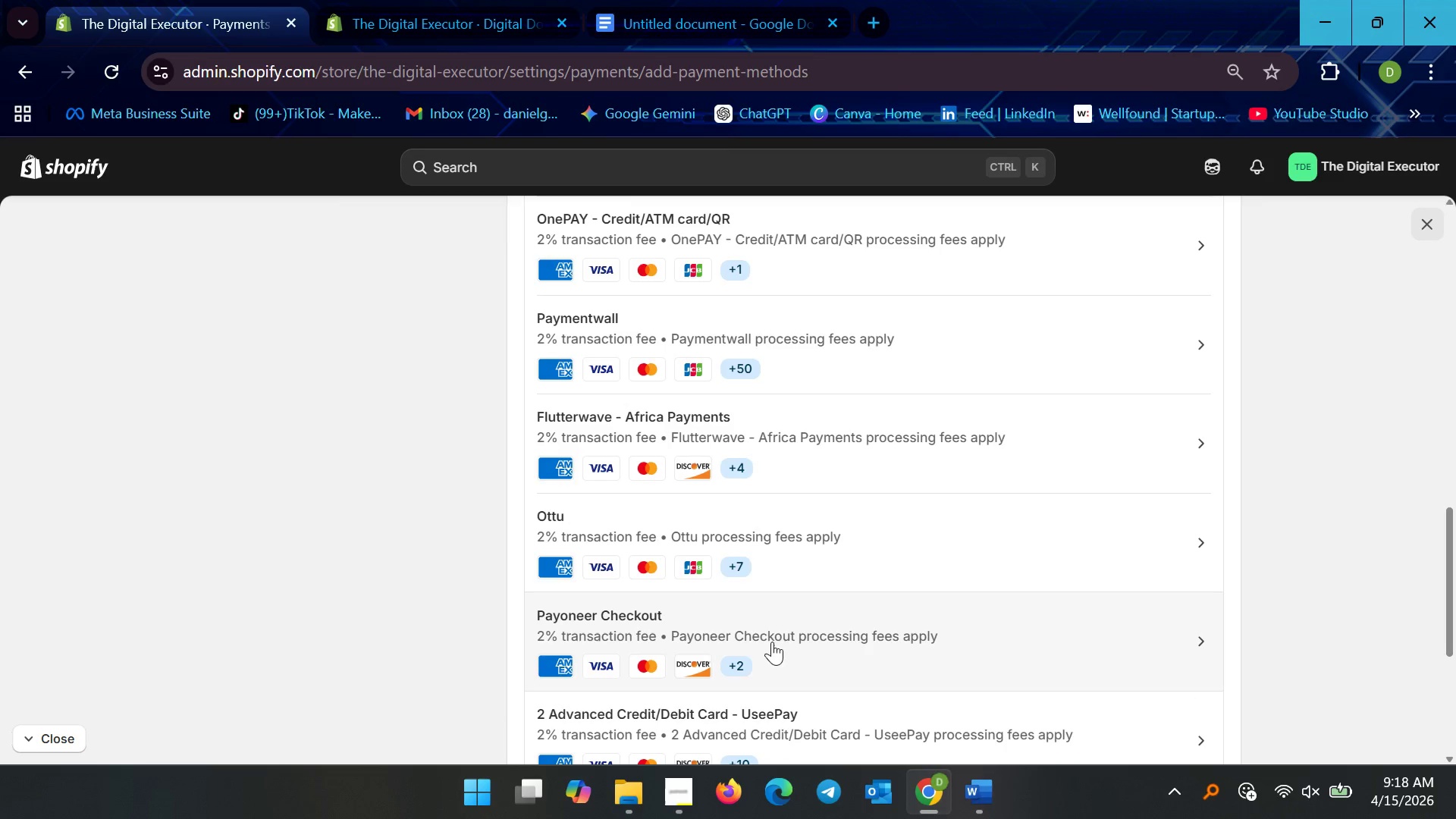 
scroll: coordinate [772, 642], scroll_direction: up, amount: 20.0
 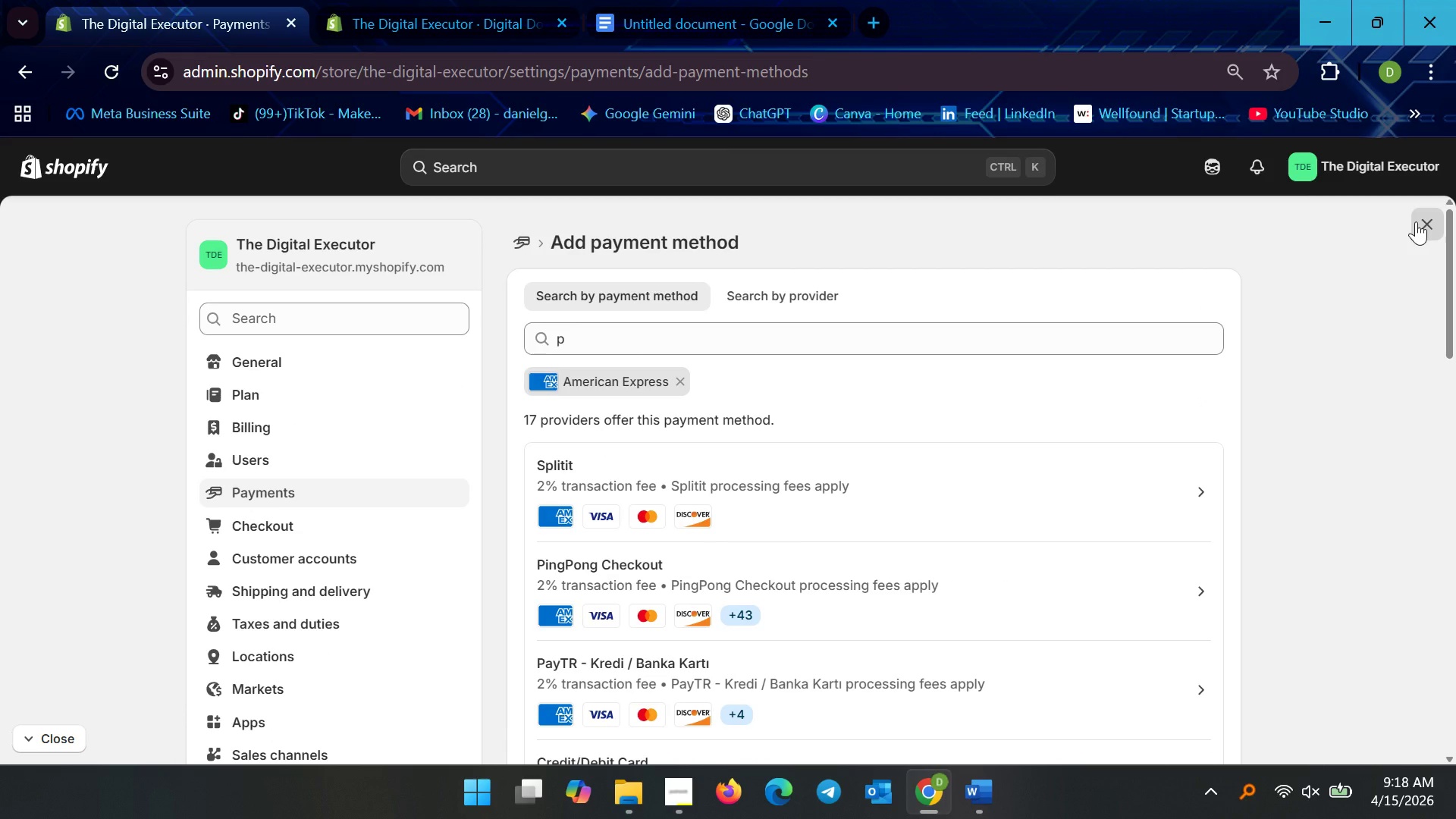 
left_click([1416, 221])
 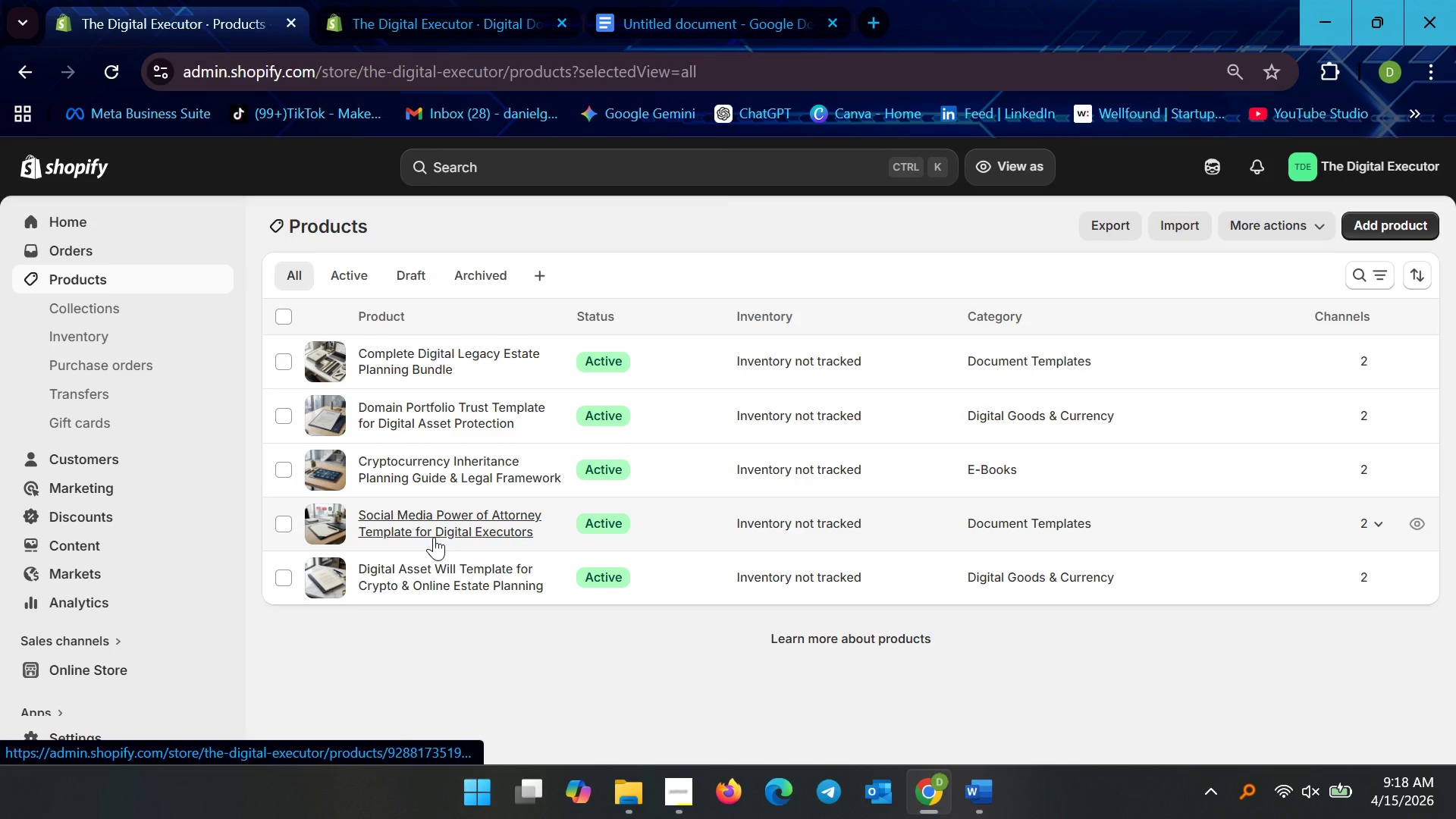 
wait(22.2)
 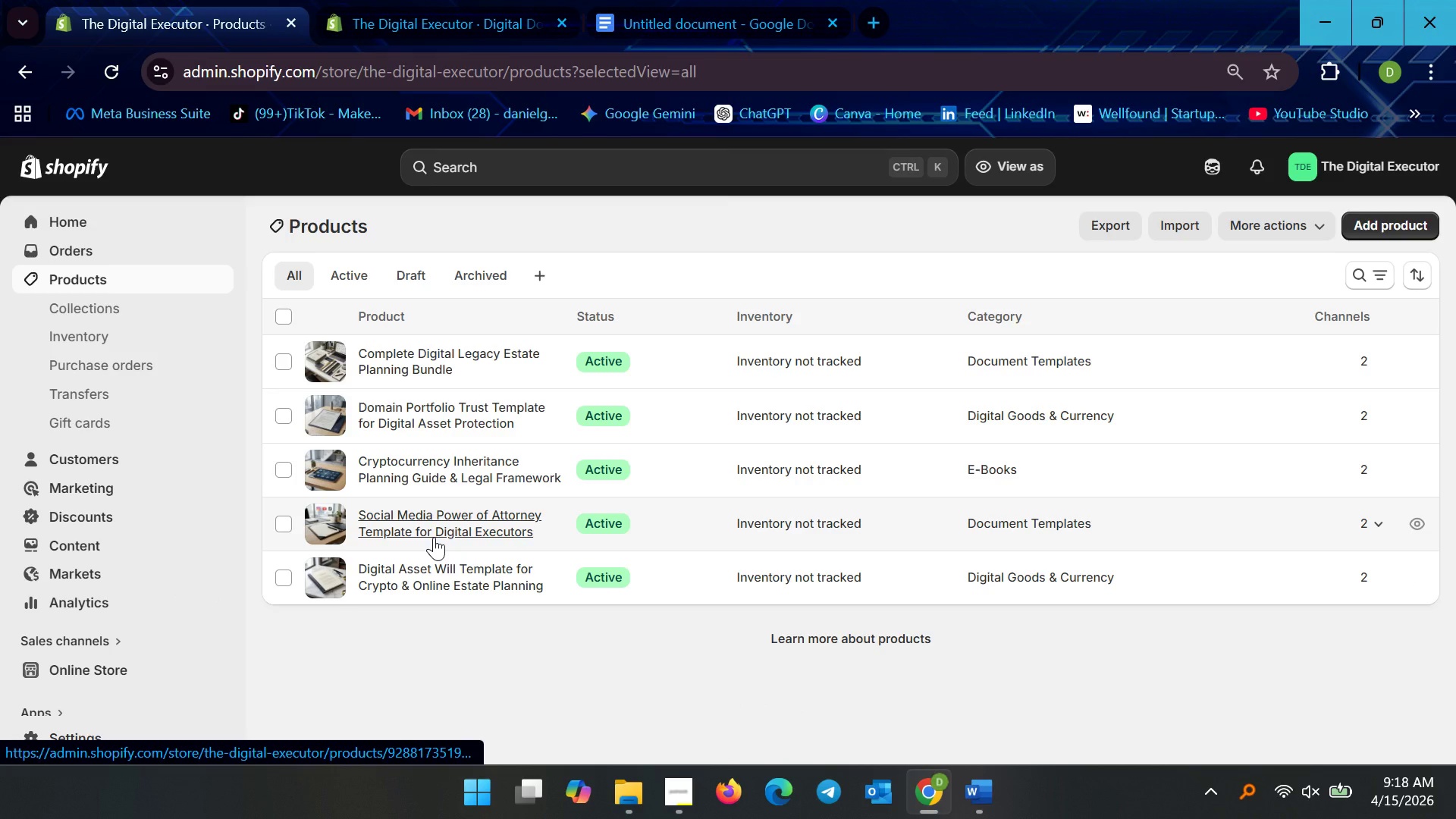 
mouse_move([92, 397])
 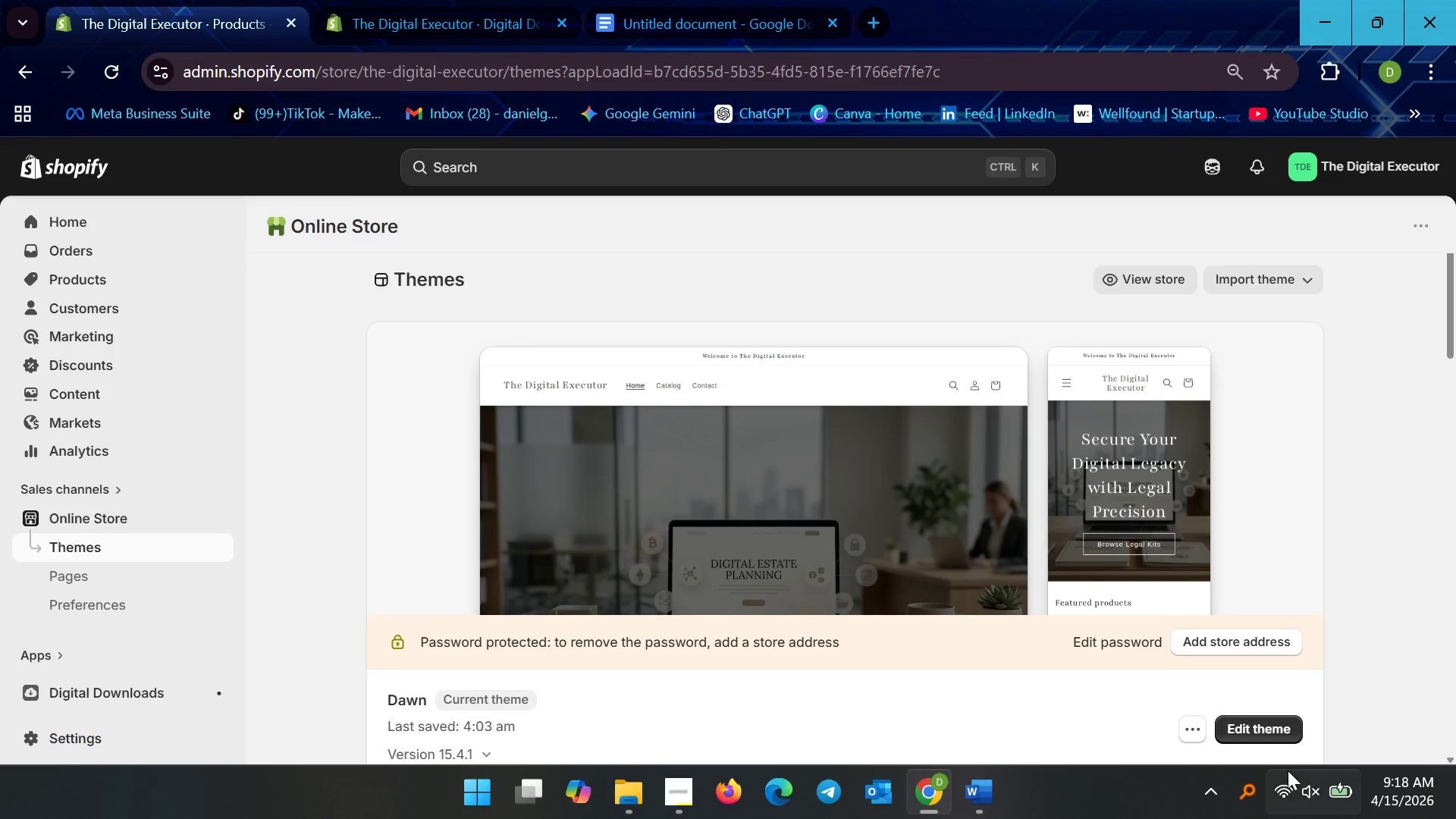 
left_click([1273, 740])
 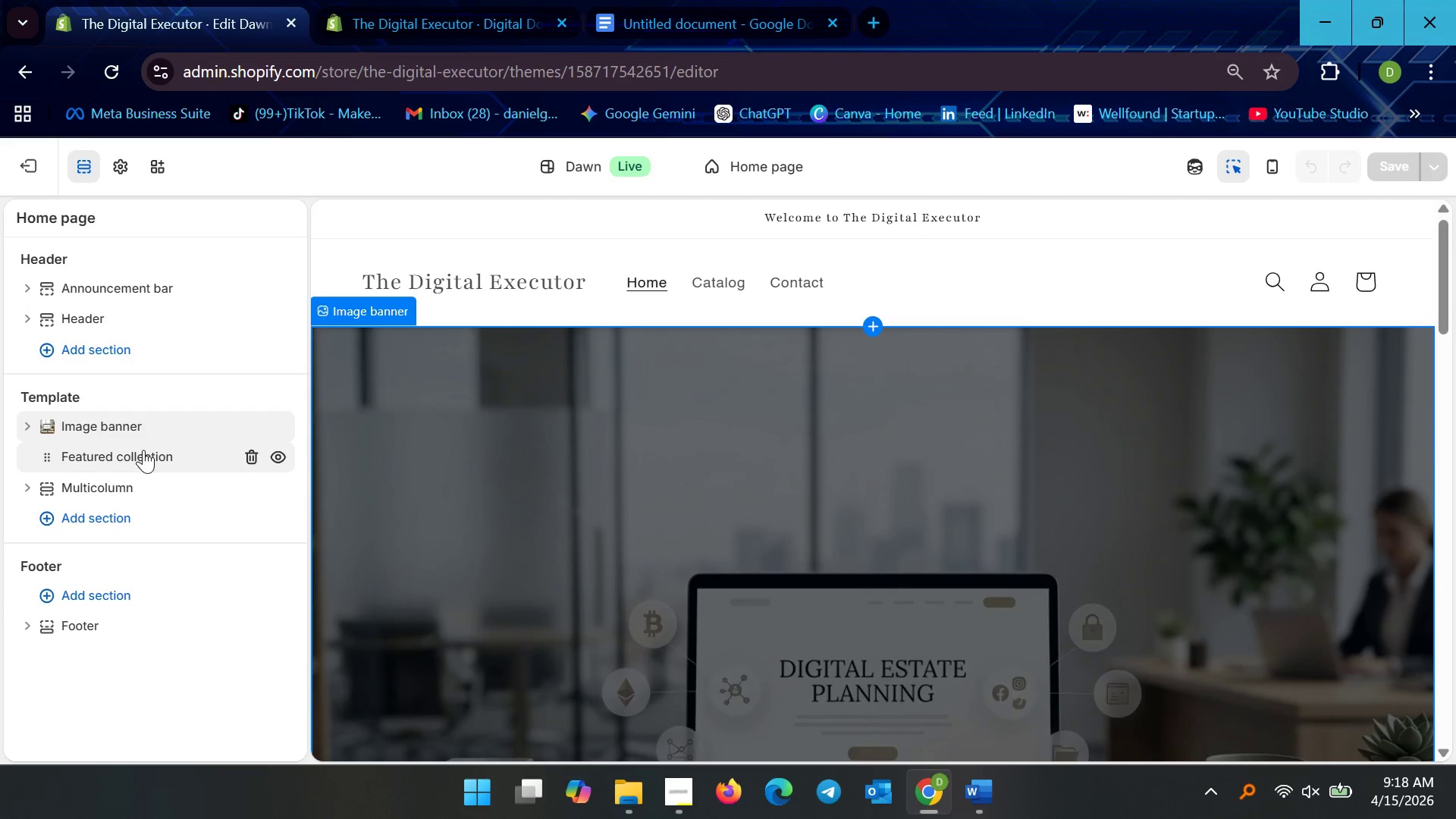 
wait(5.78)
 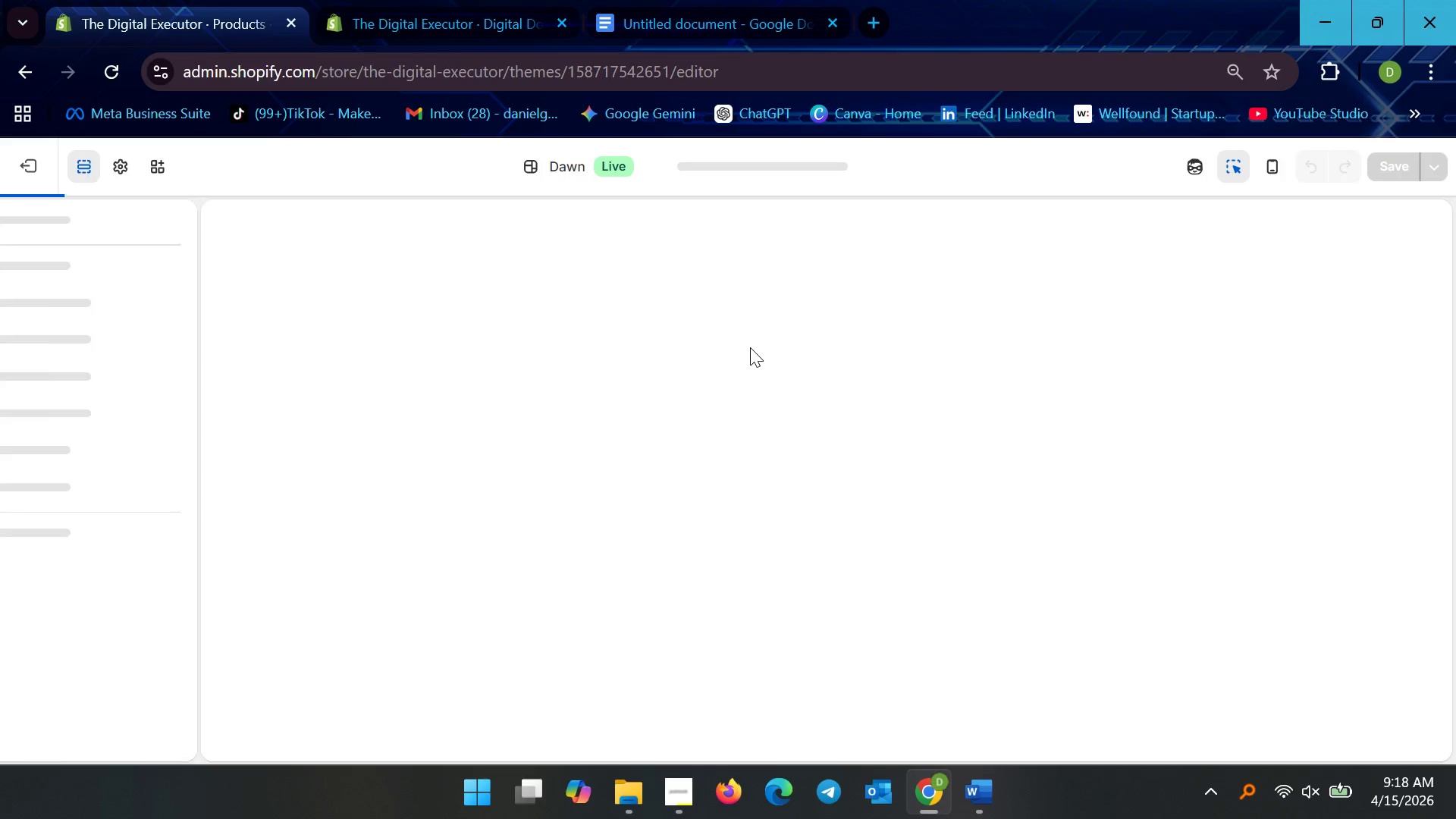 
left_click([45, 181])
 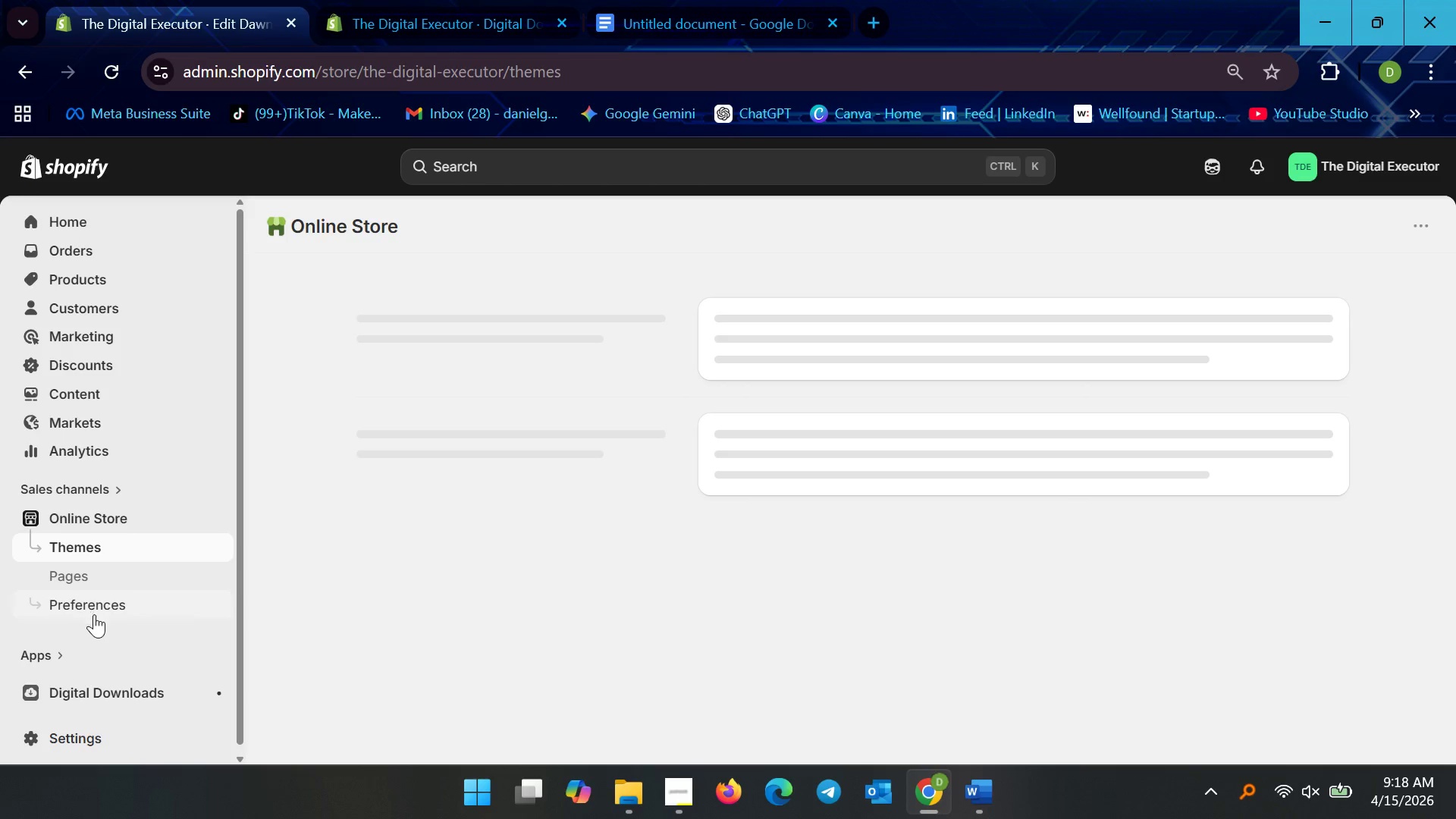 
left_click([98, 575])
 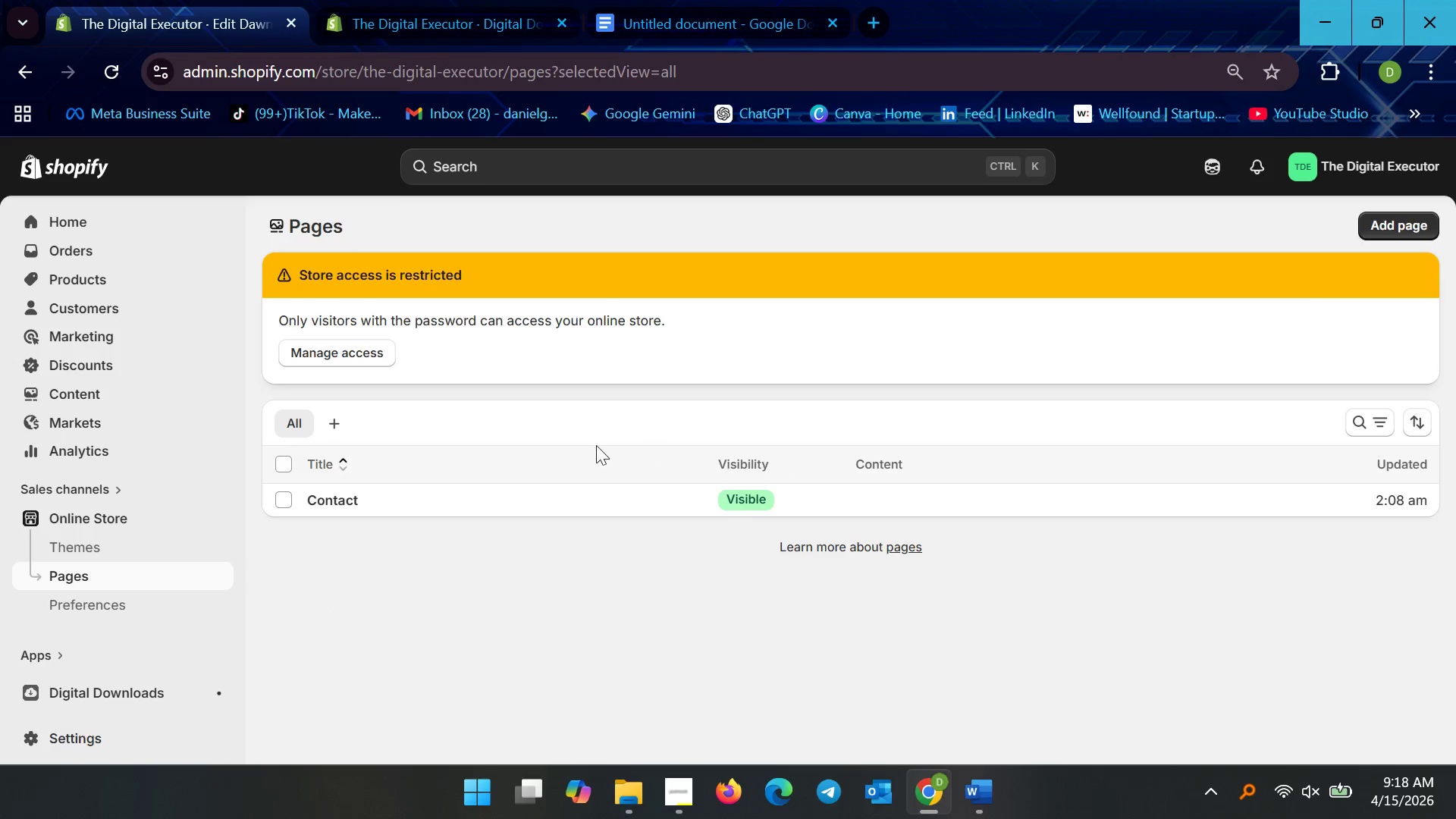 
wait(5.45)
 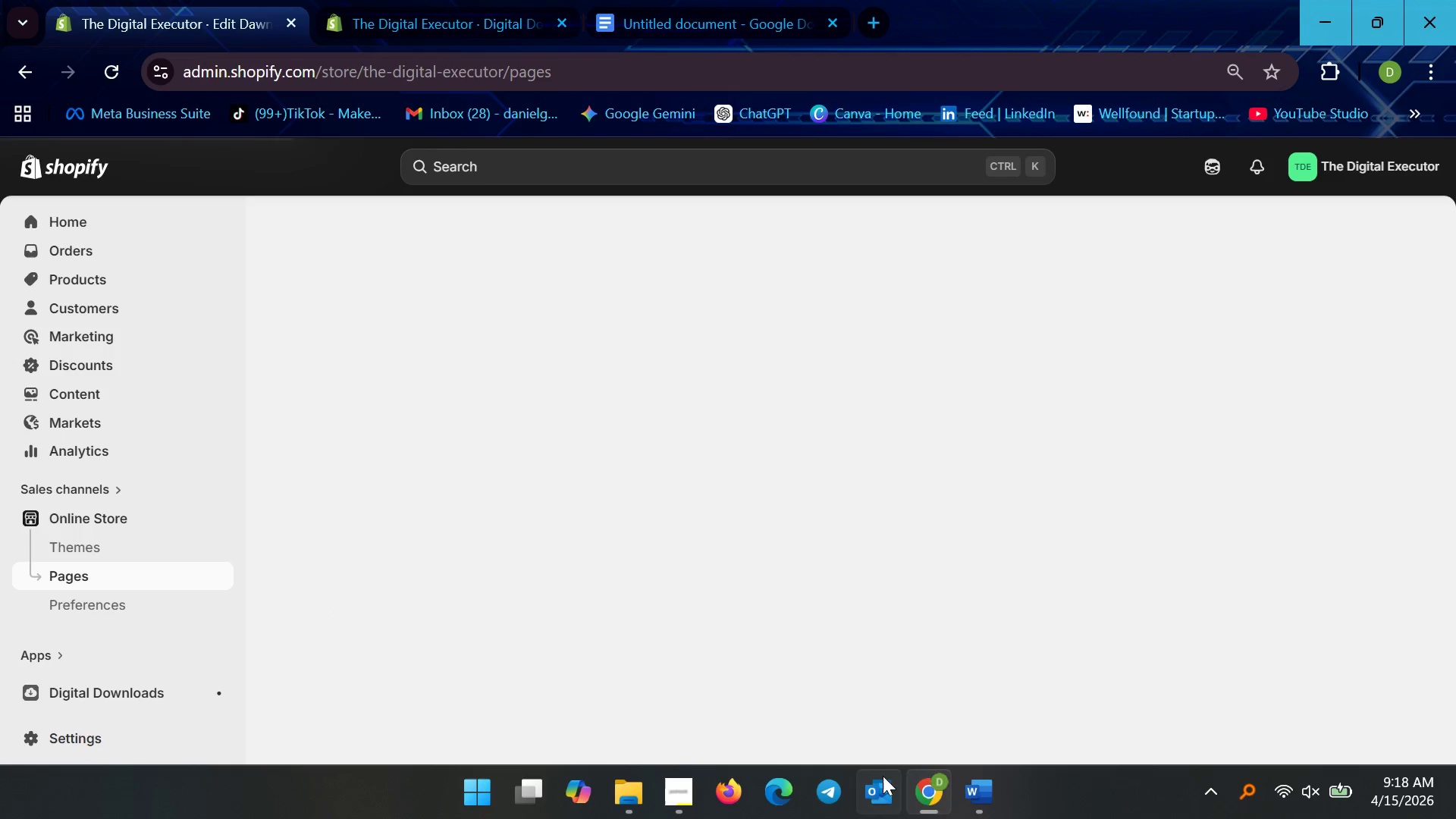 
left_click([1396, 229])
 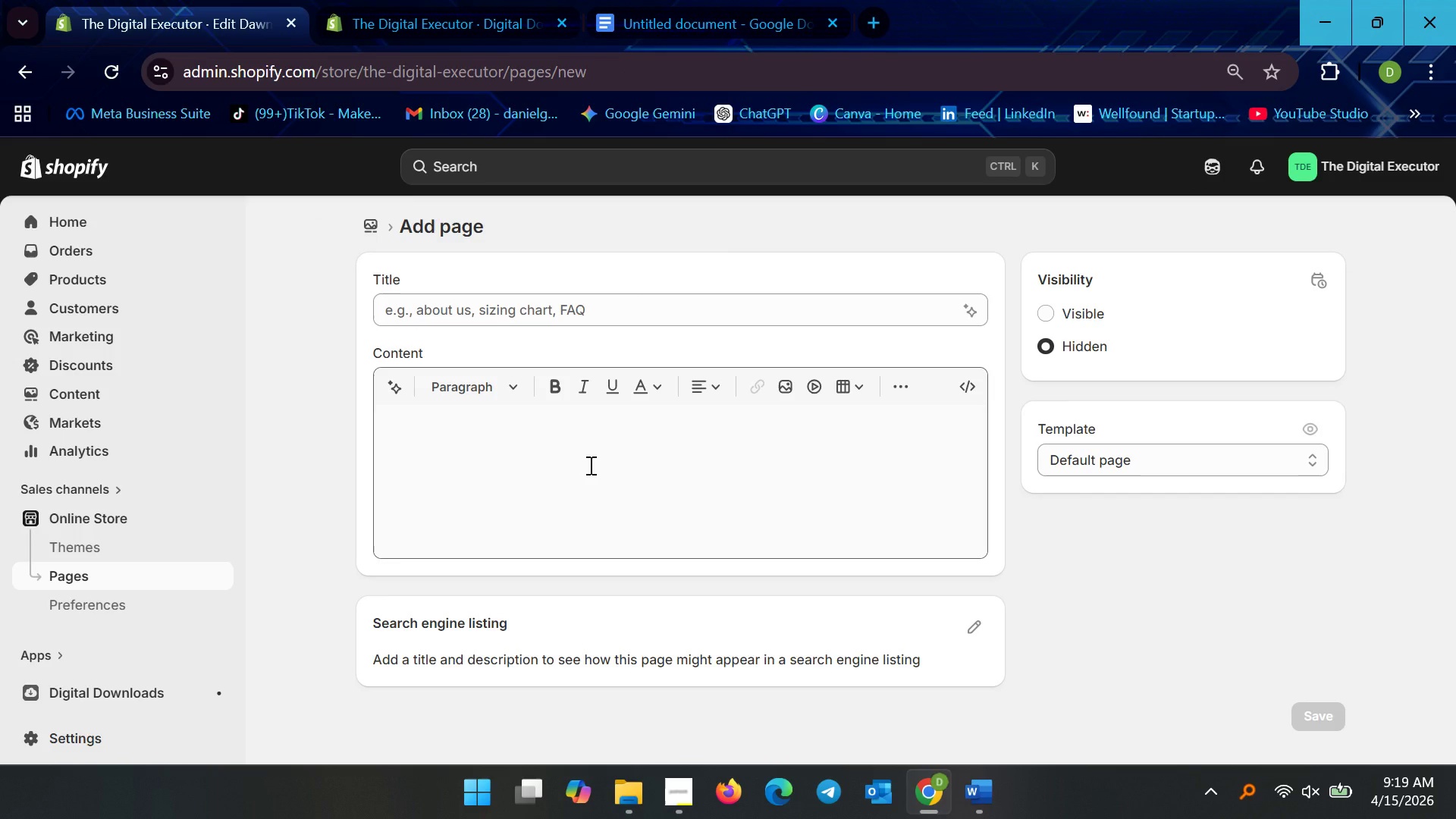 
wait(6.03)
 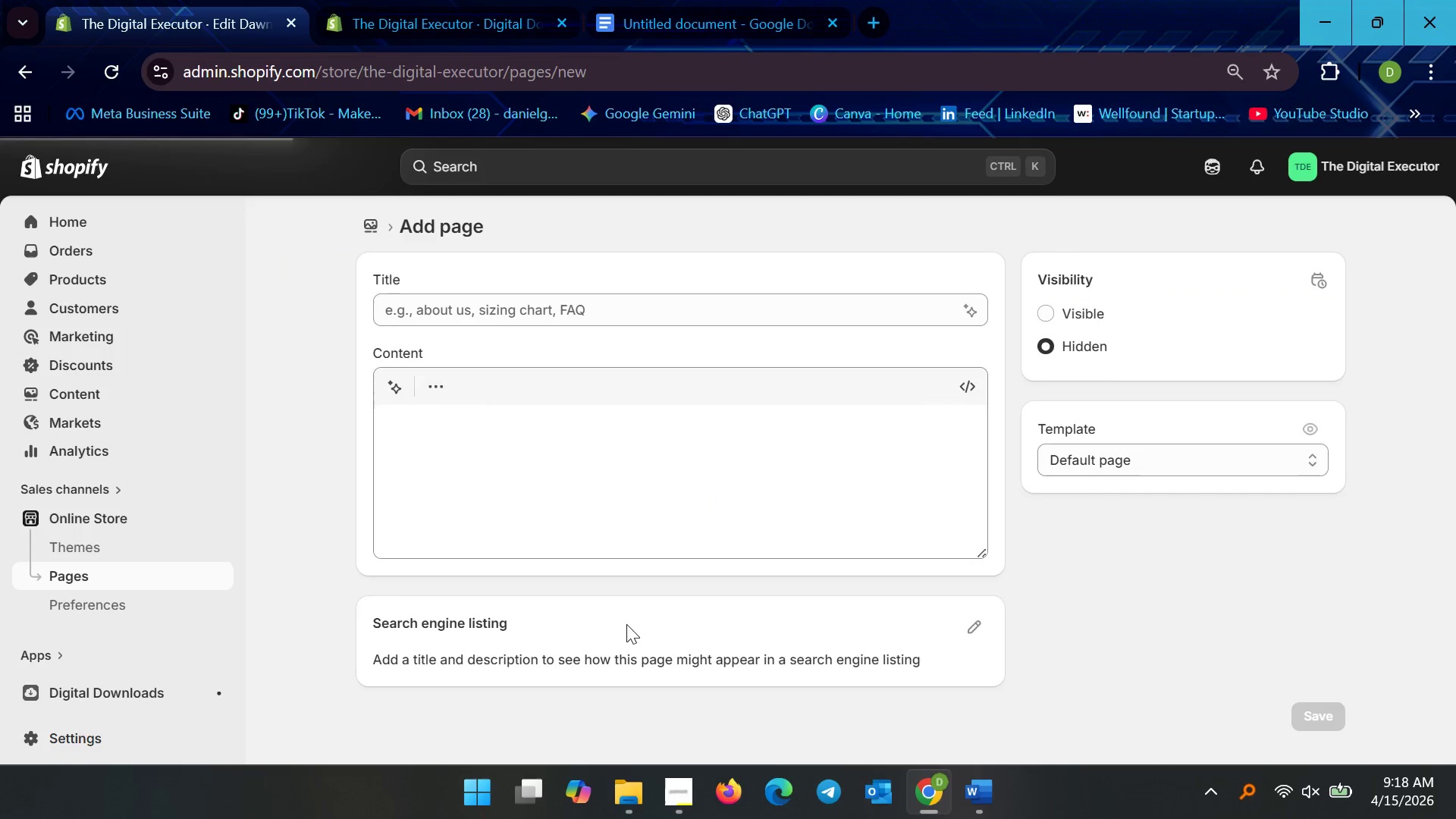 
left_click([517, 309])
 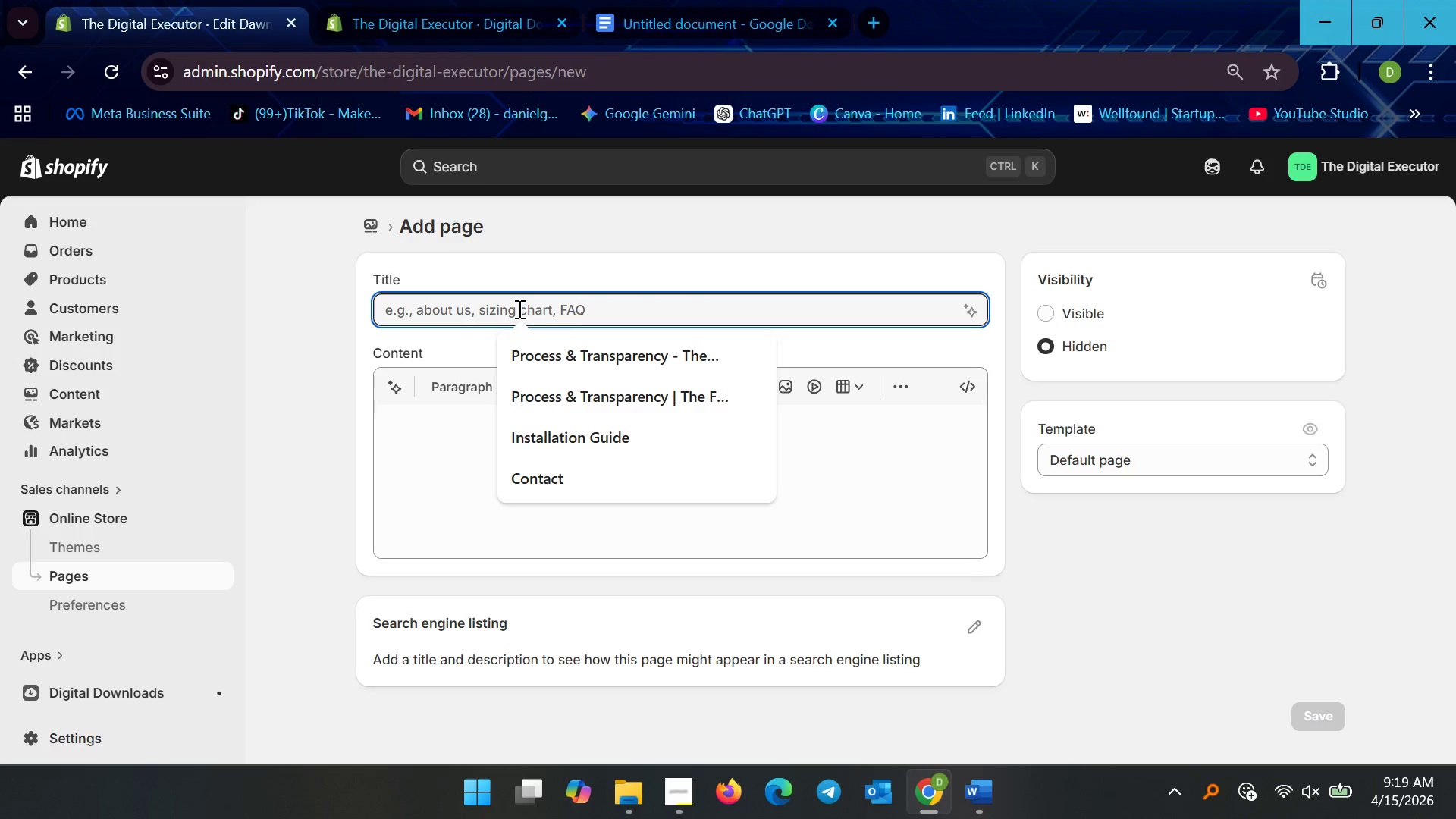 
type(About the Attorney)
 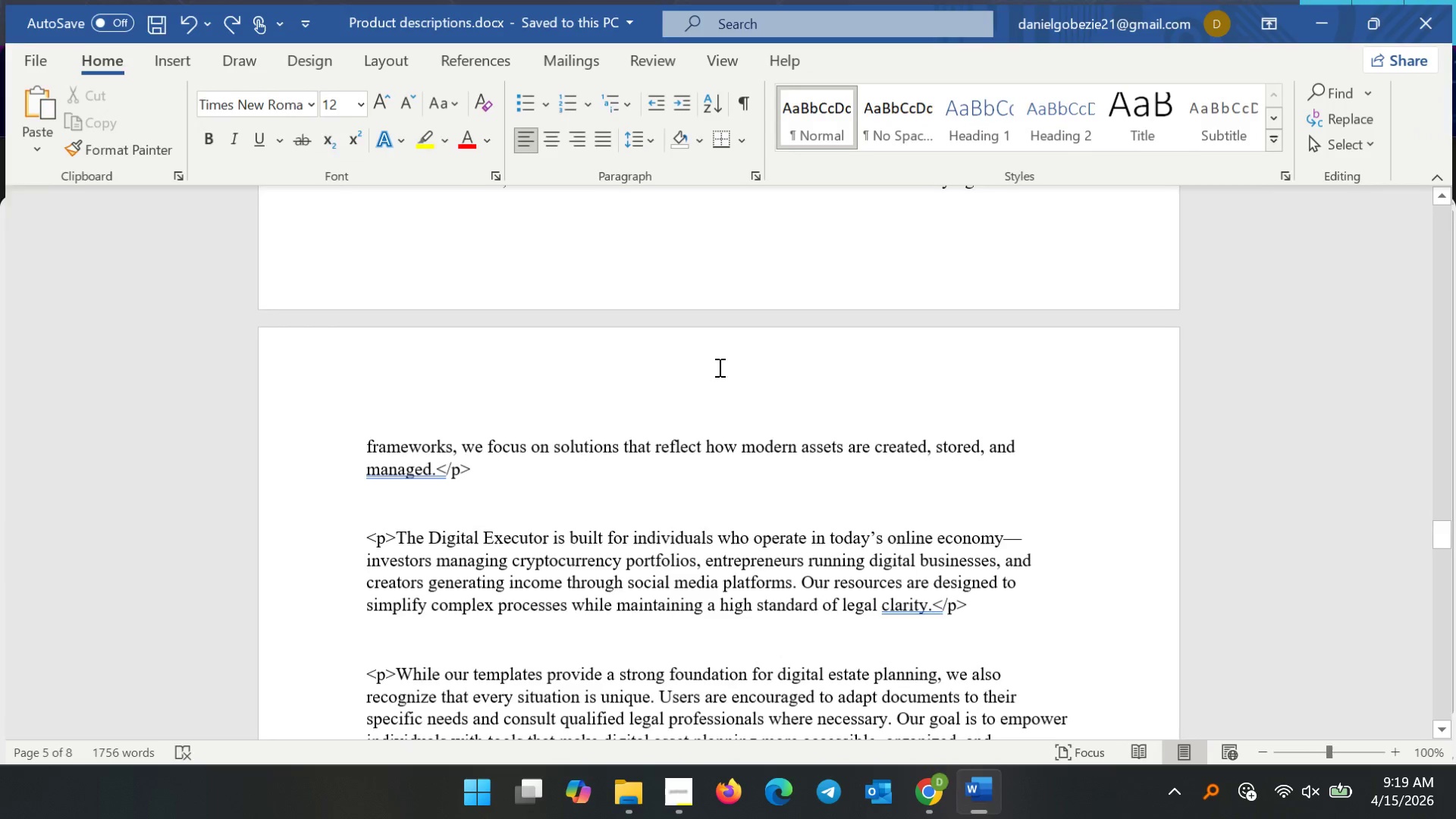 
left_click([690, 455])
 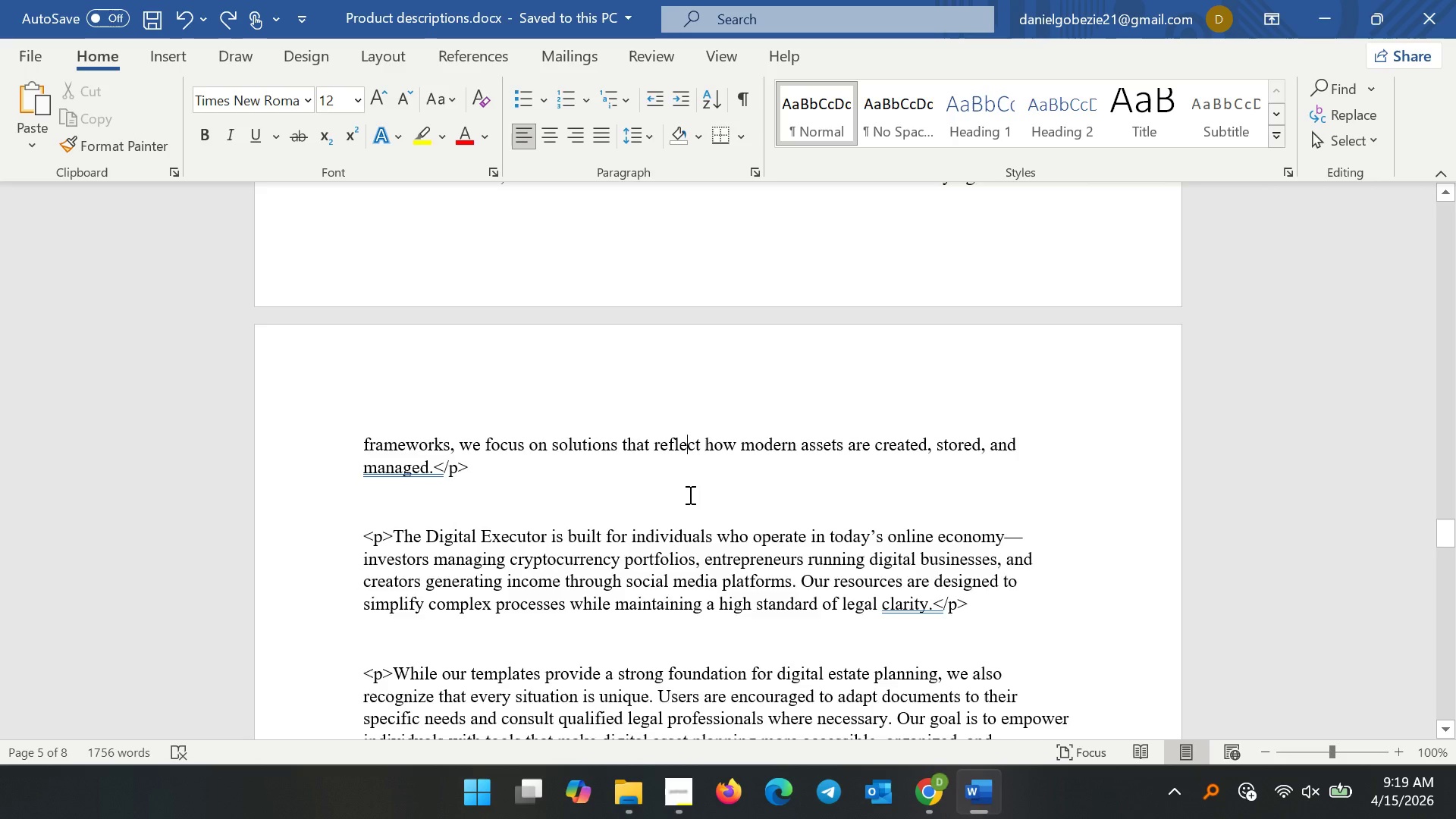 
scroll: coordinate [689, 494], scroll_direction: up, amount: 9.0
 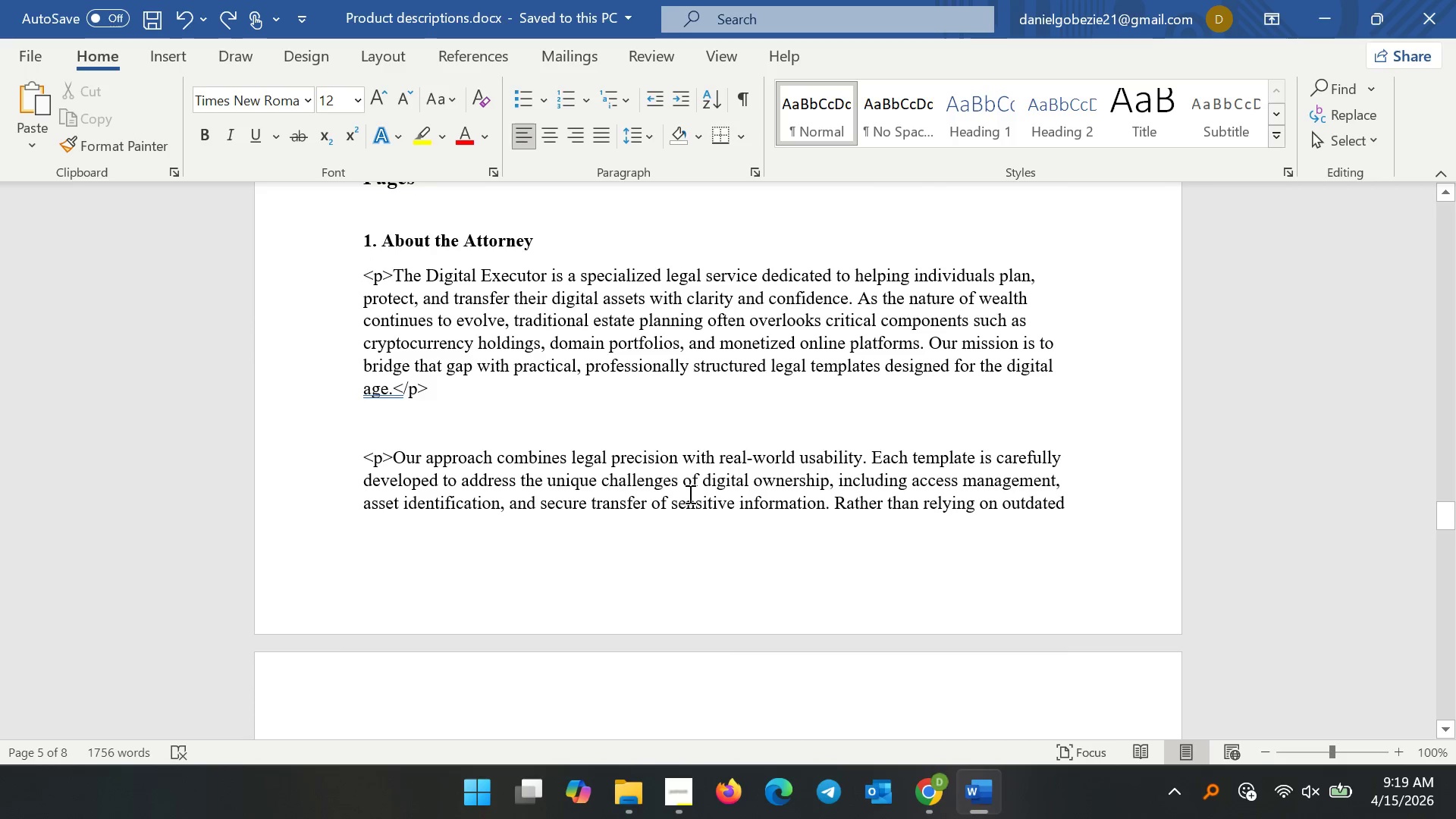 
scroll: coordinate [724, 535], scroll_direction: down, amount: 3.0
 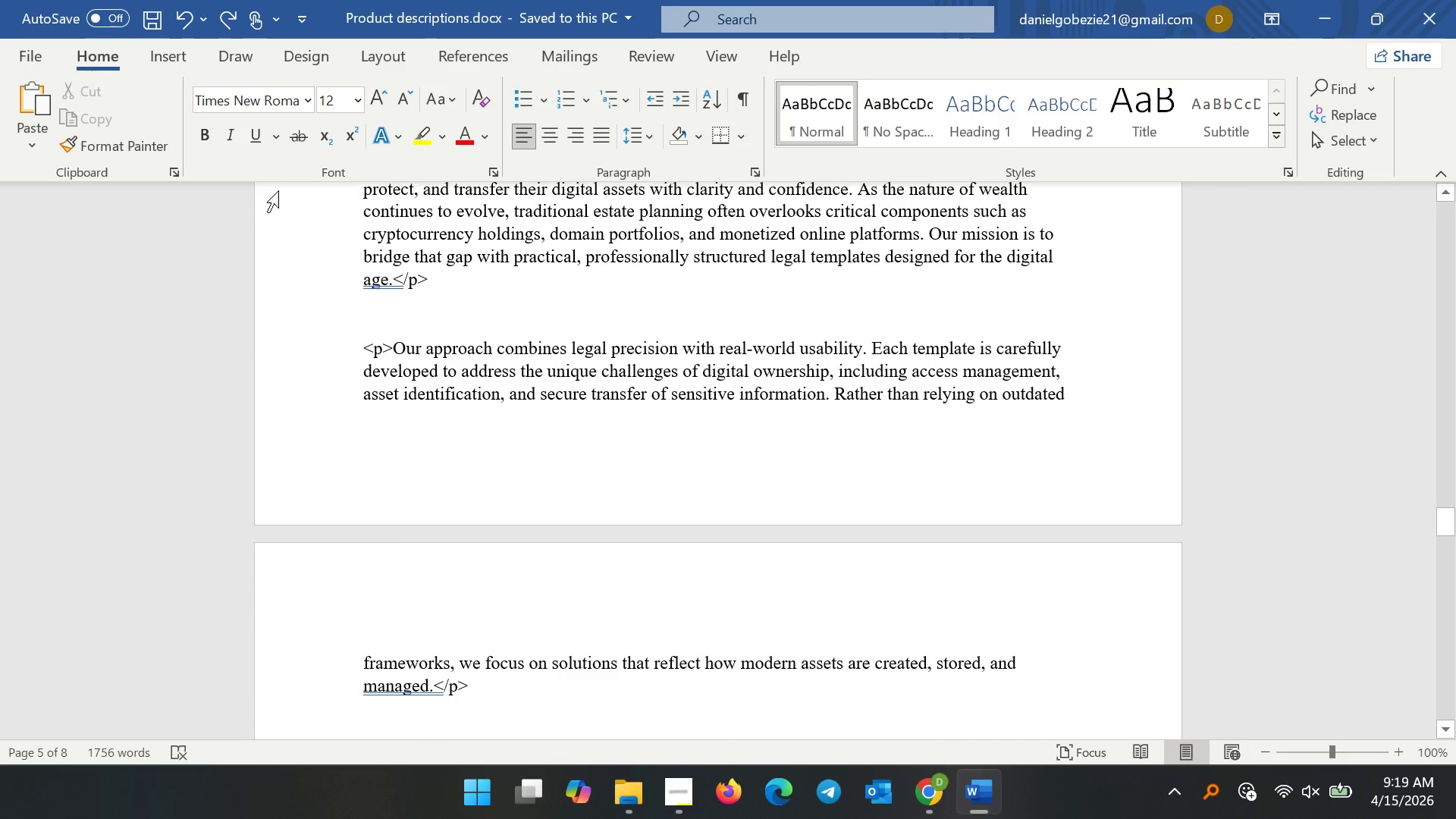 
scroll: coordinate [406, 292], scroll_direction: up, amount: 2.0
 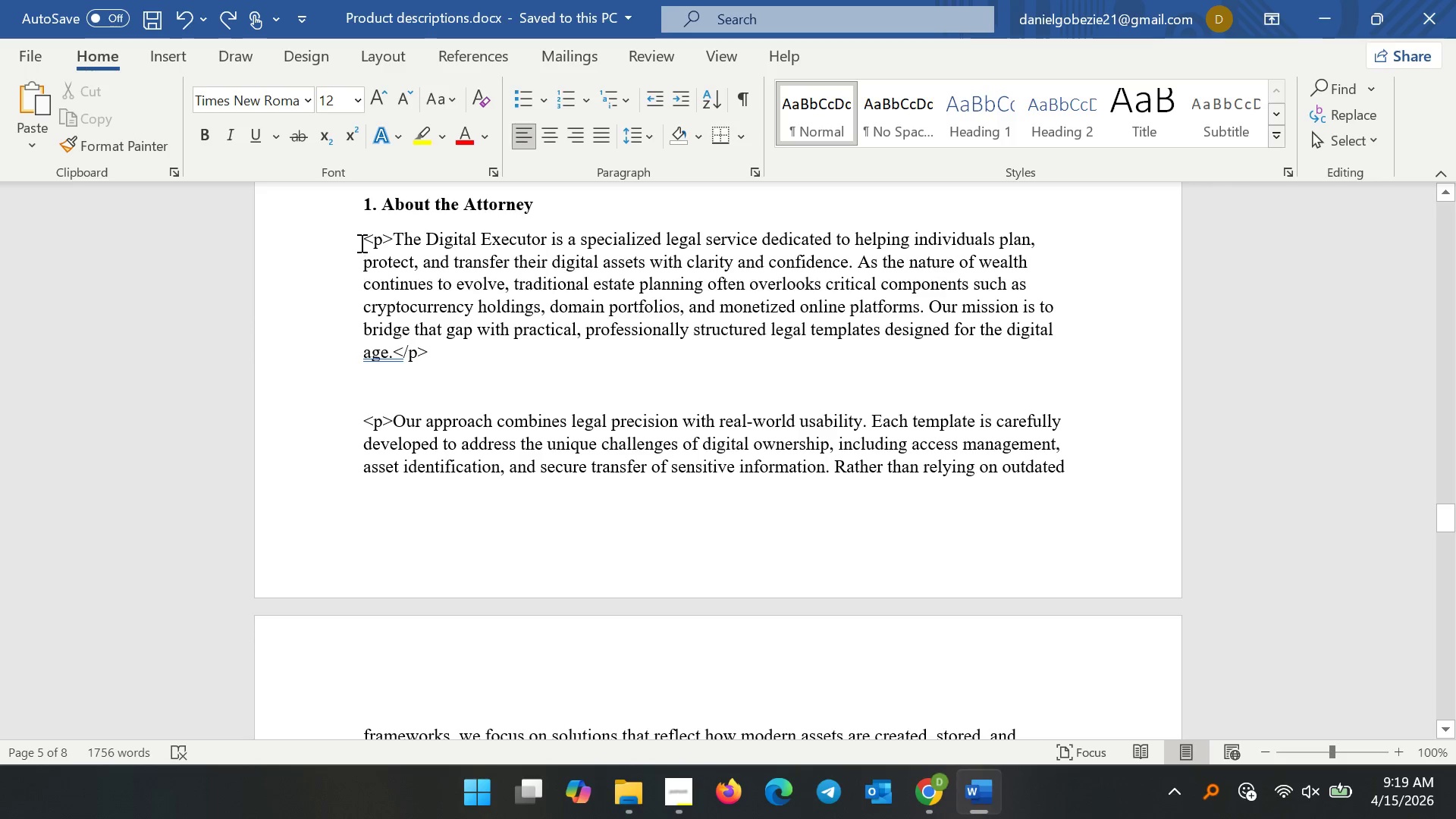 
left_click_drag(start_coordinate=[360, 243], to_coordinate=[510, 543])
 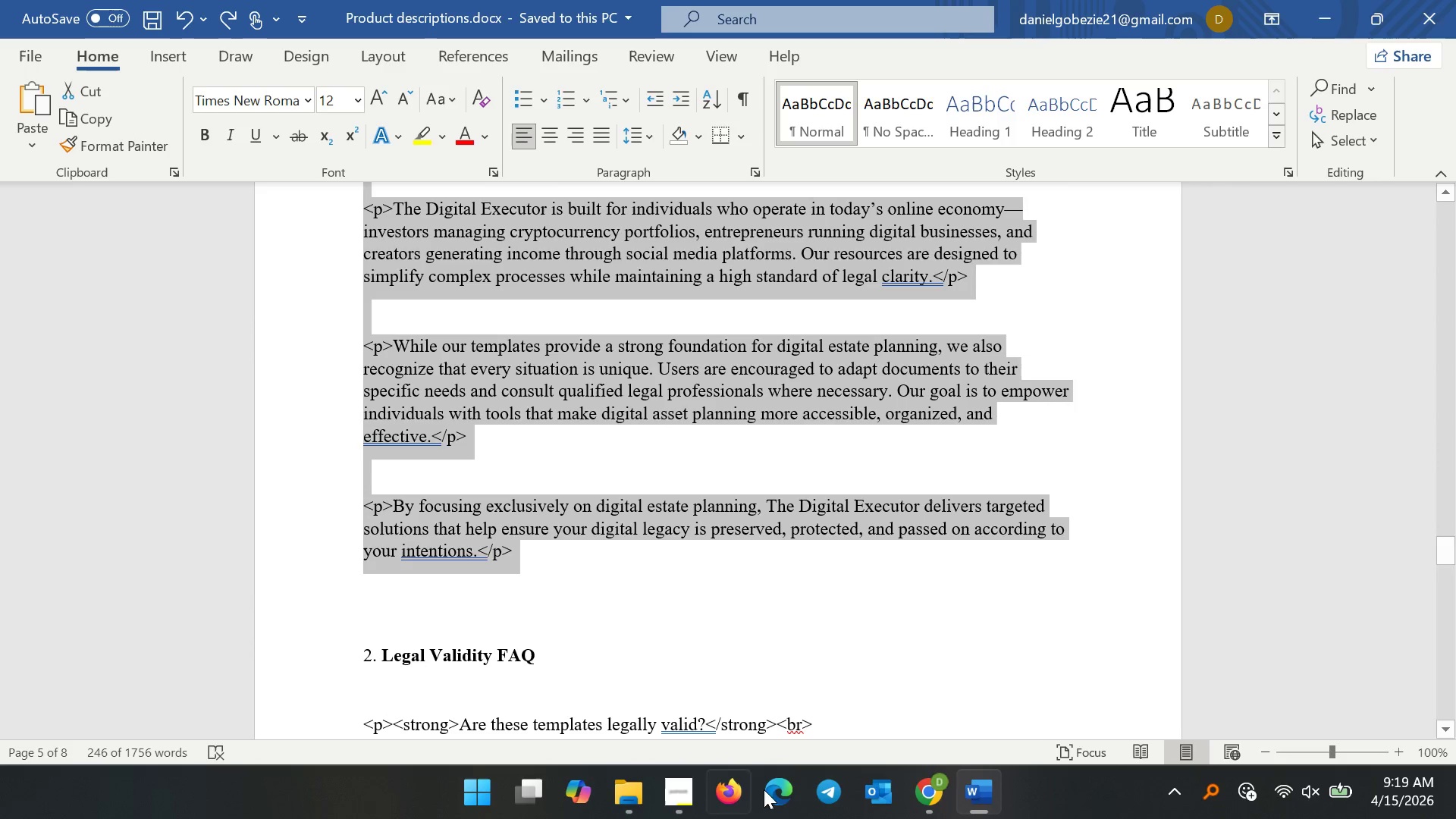 
key(Control+C)
 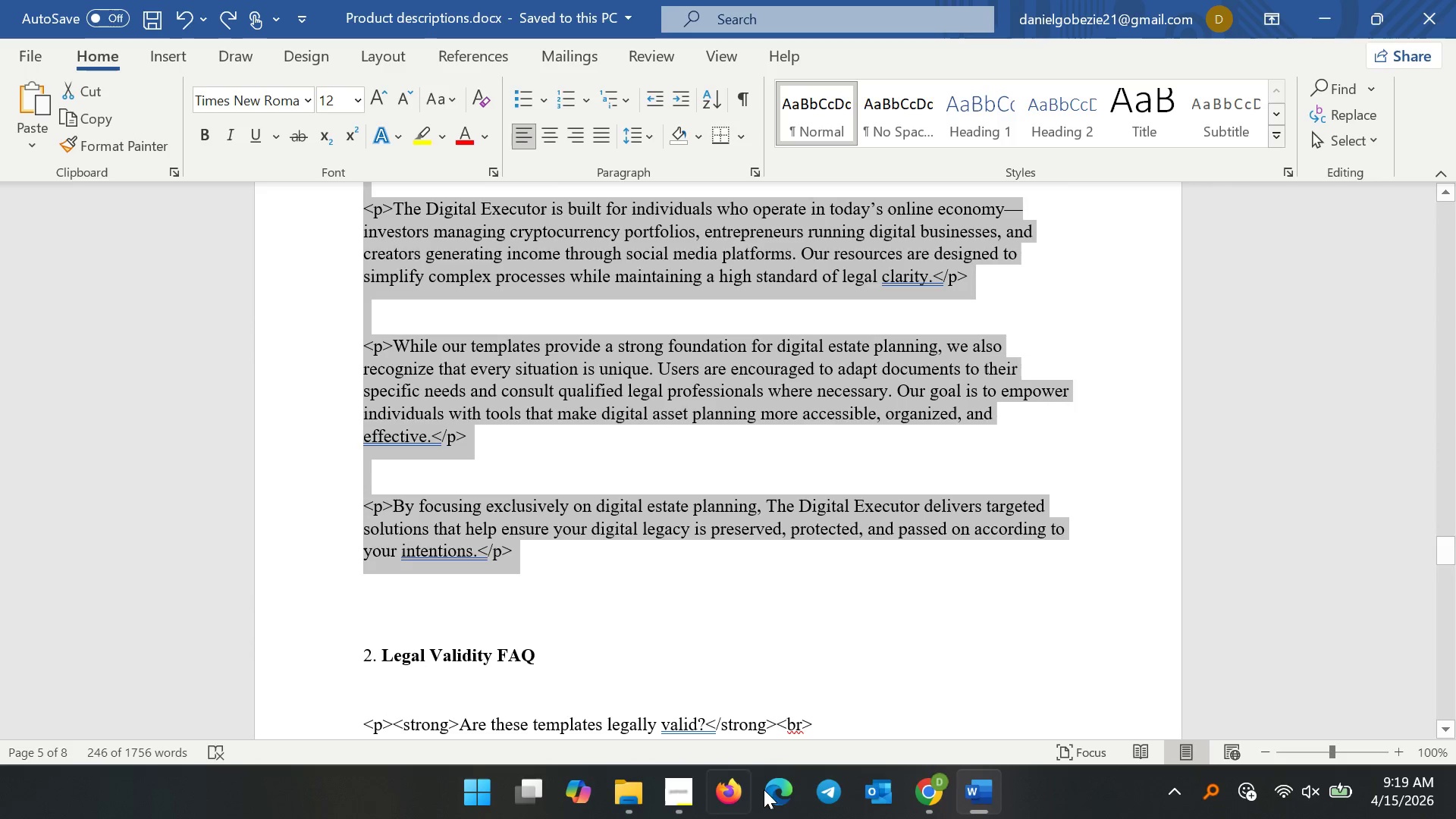 
key(Control+C)
 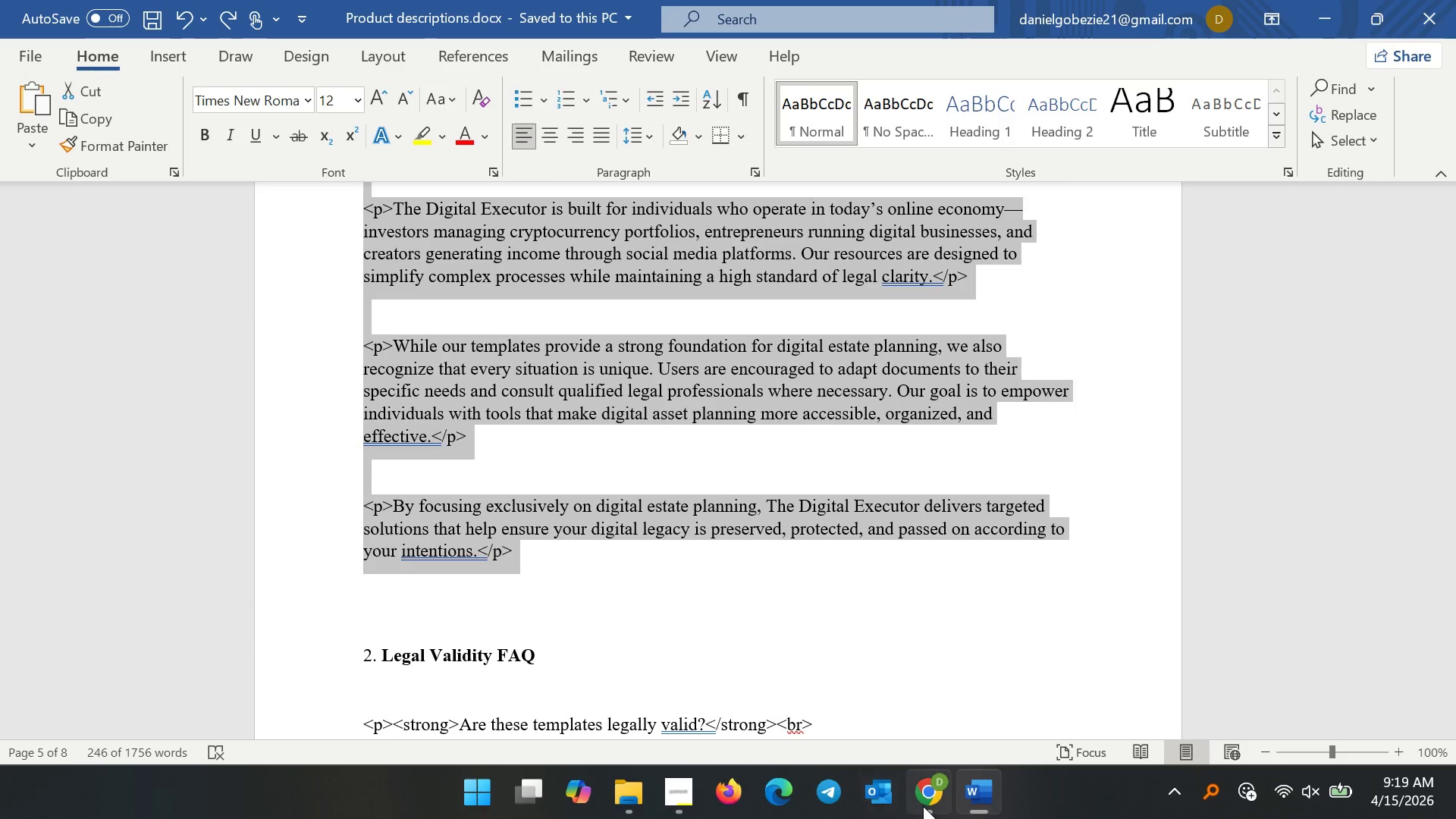 
key(Control+C)
 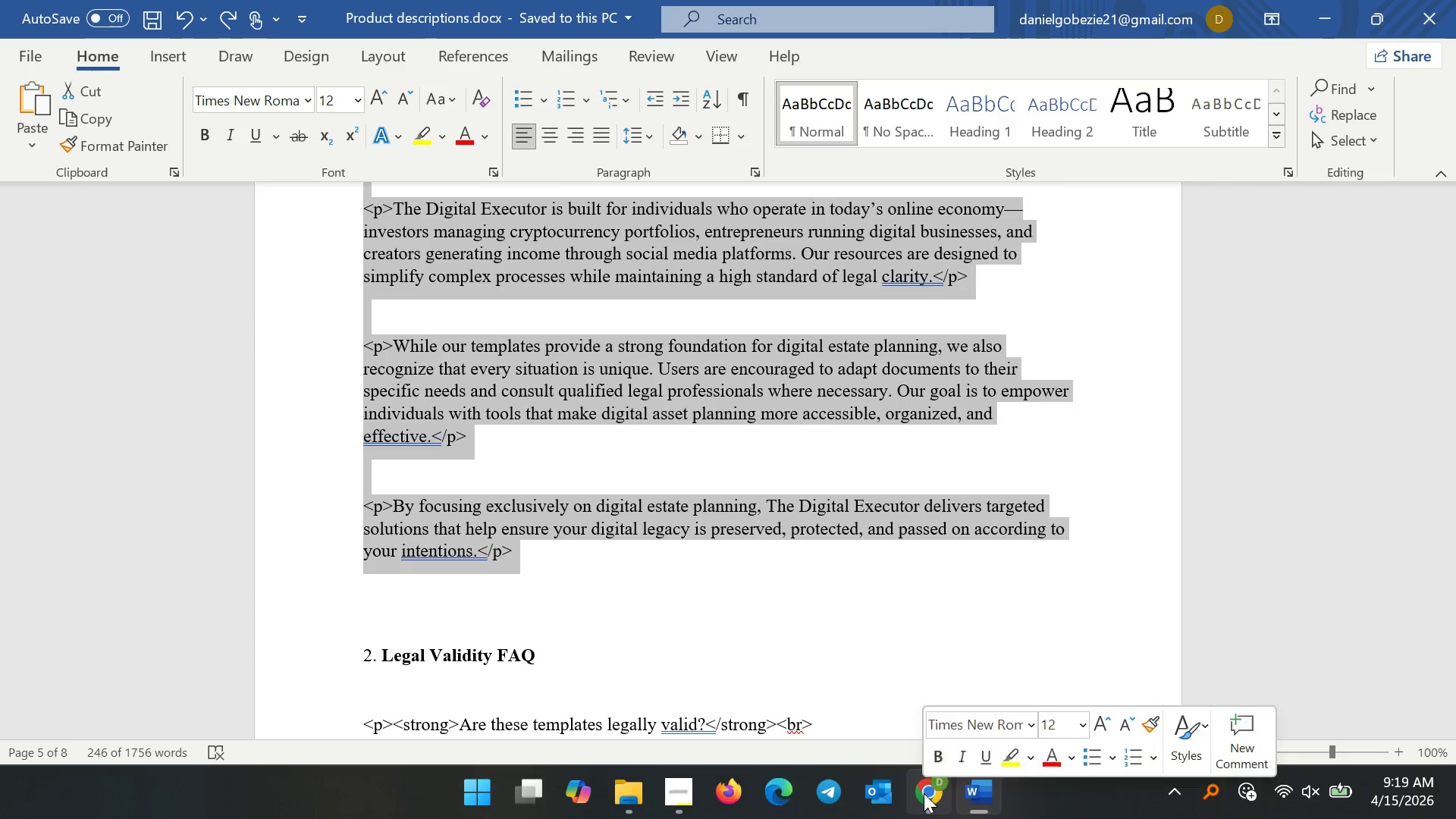 
left_click([924, 793])
 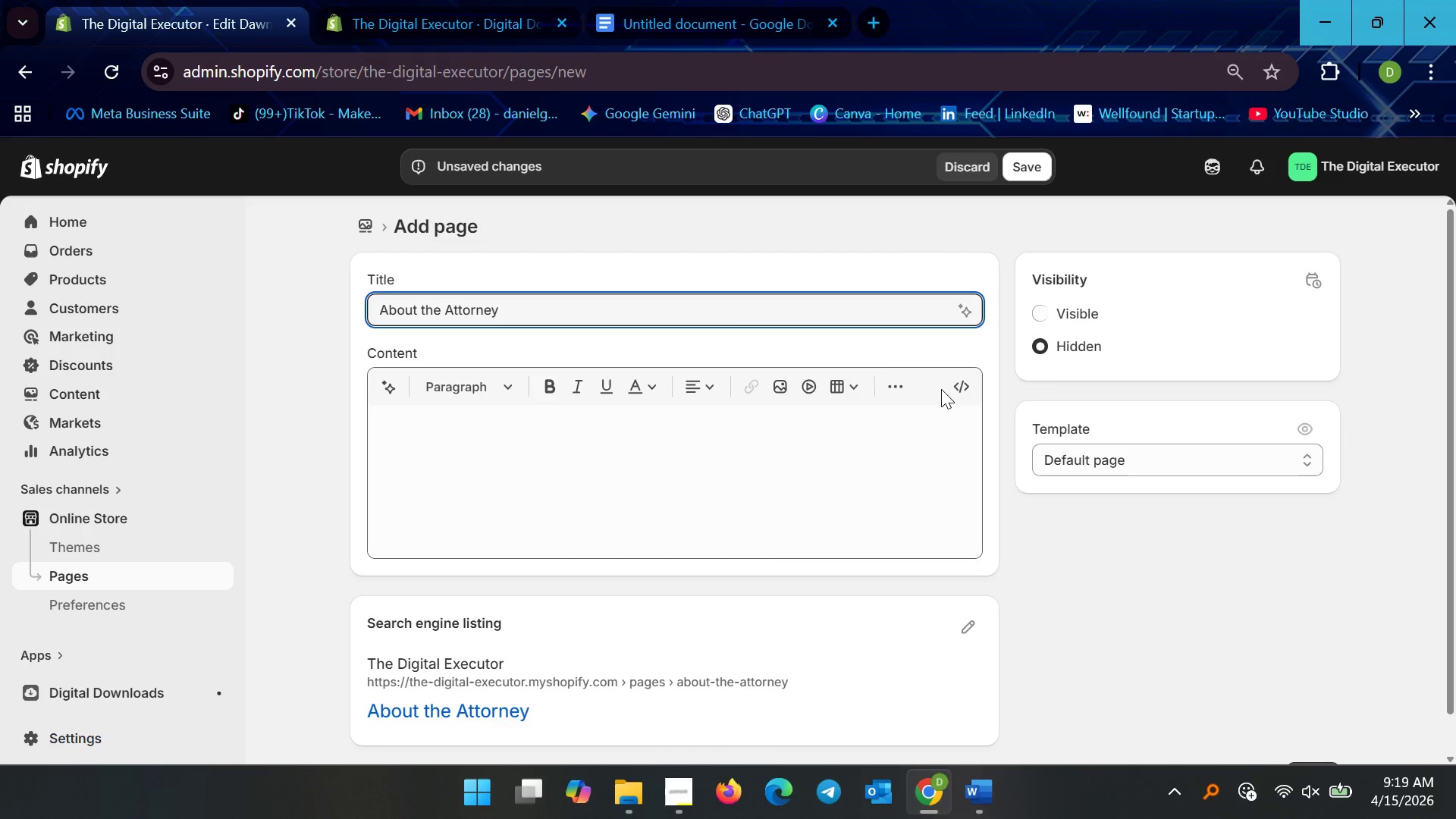 
left_click([951, 384])
 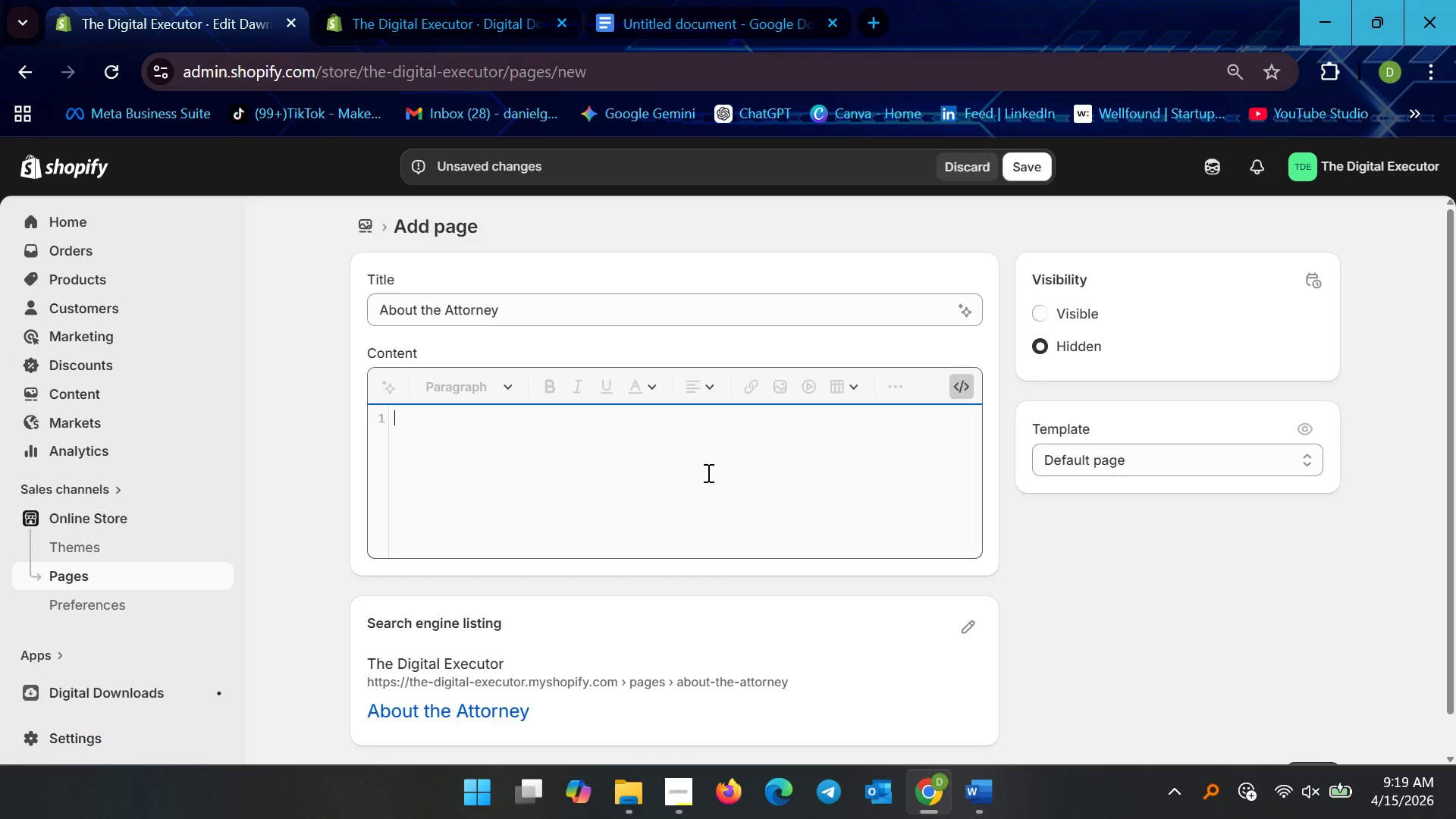 
key(Control+V)
 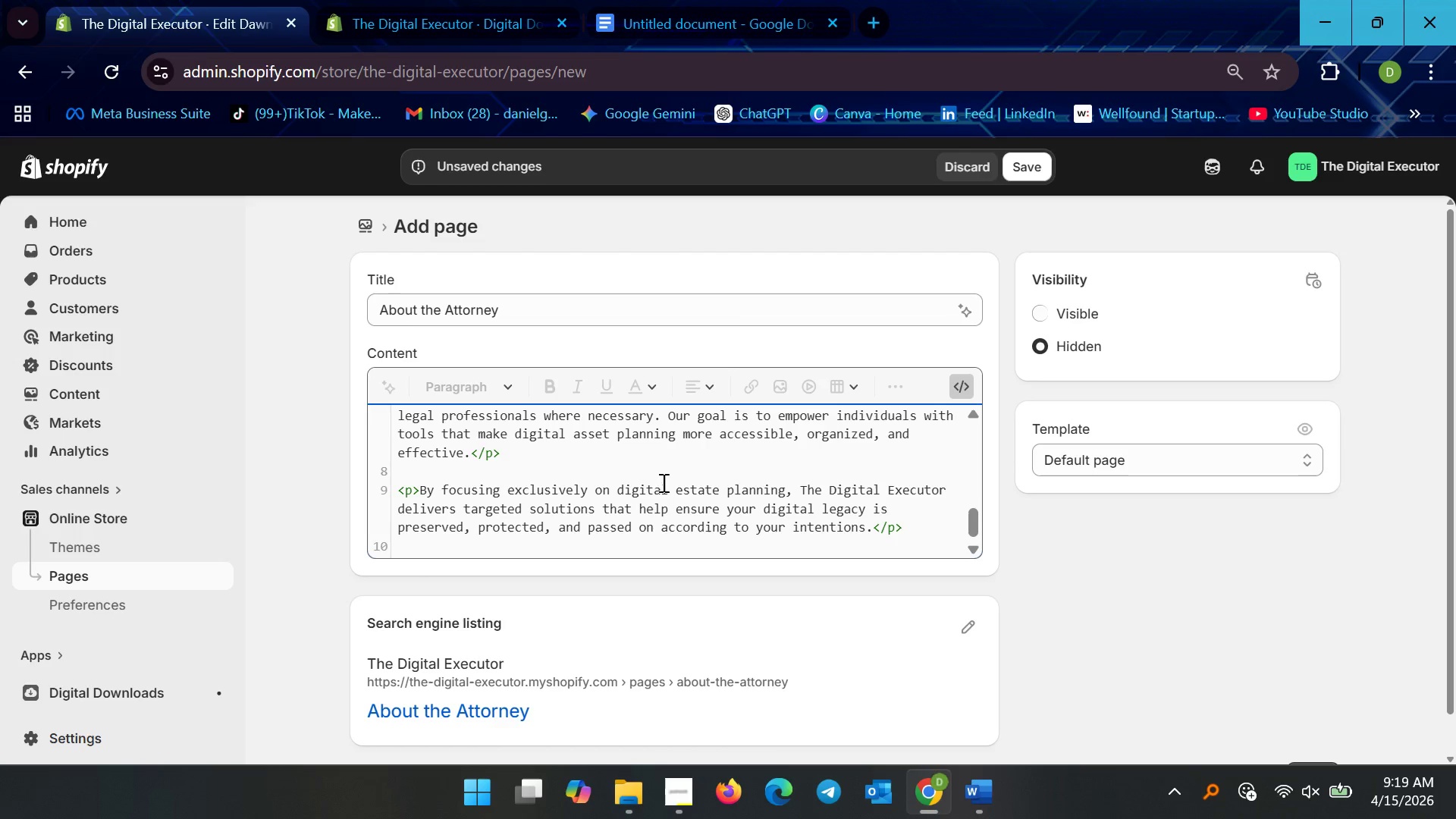 
key(Backspace)
 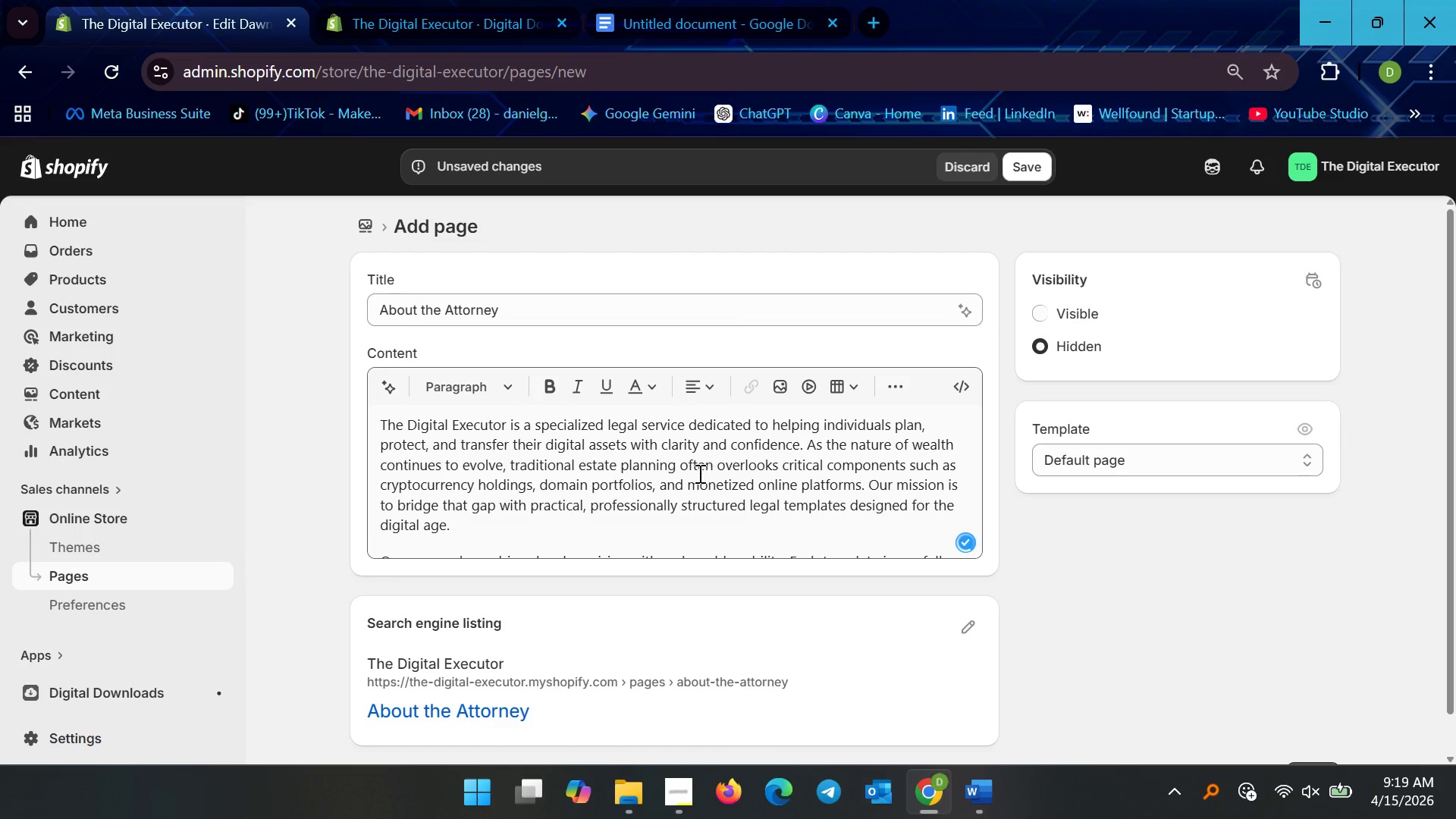 
scroll: coordinate [793, 590], scroll_direction: down, amount: 13.0
 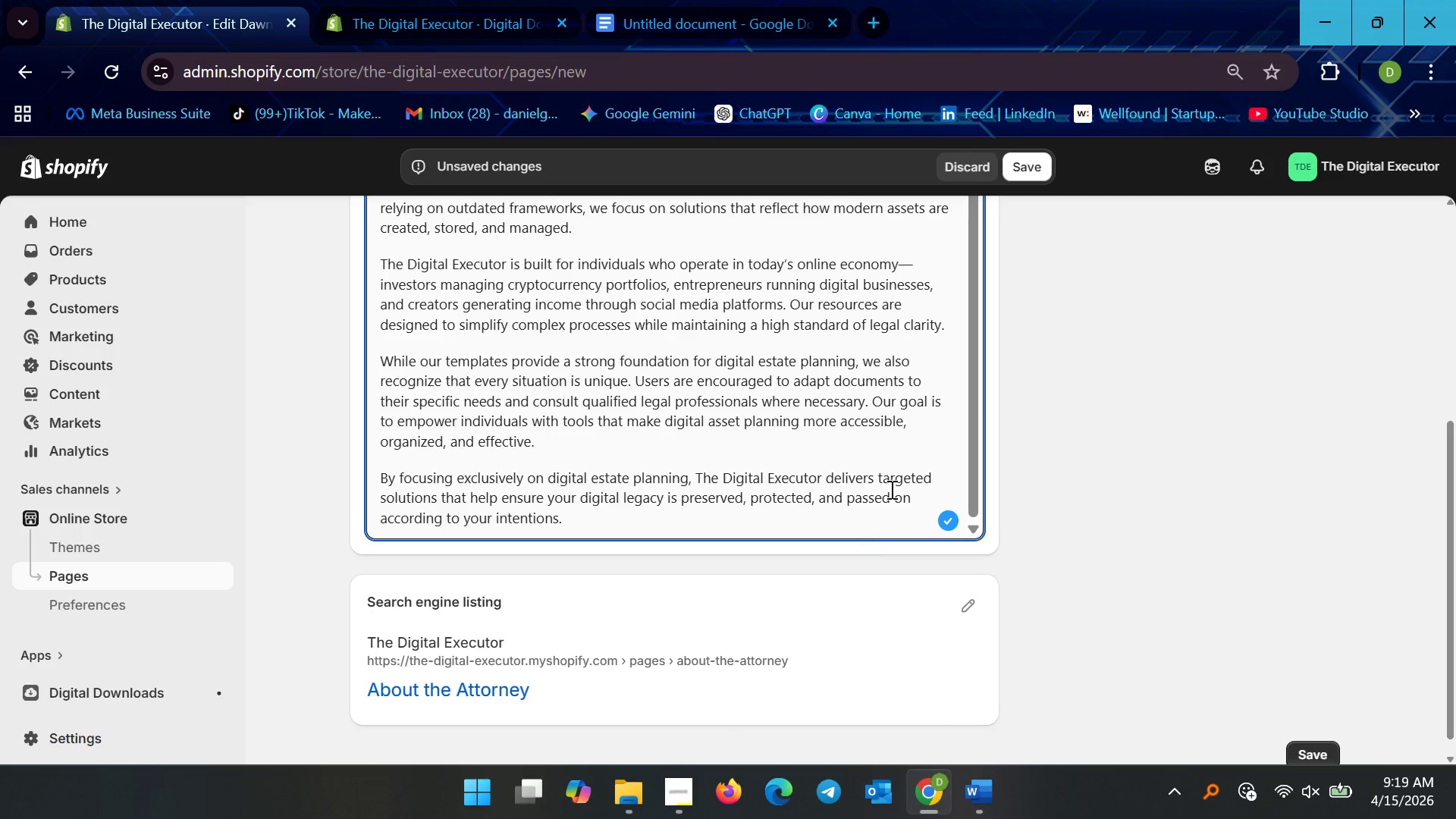 
left_click([1042, 169])
 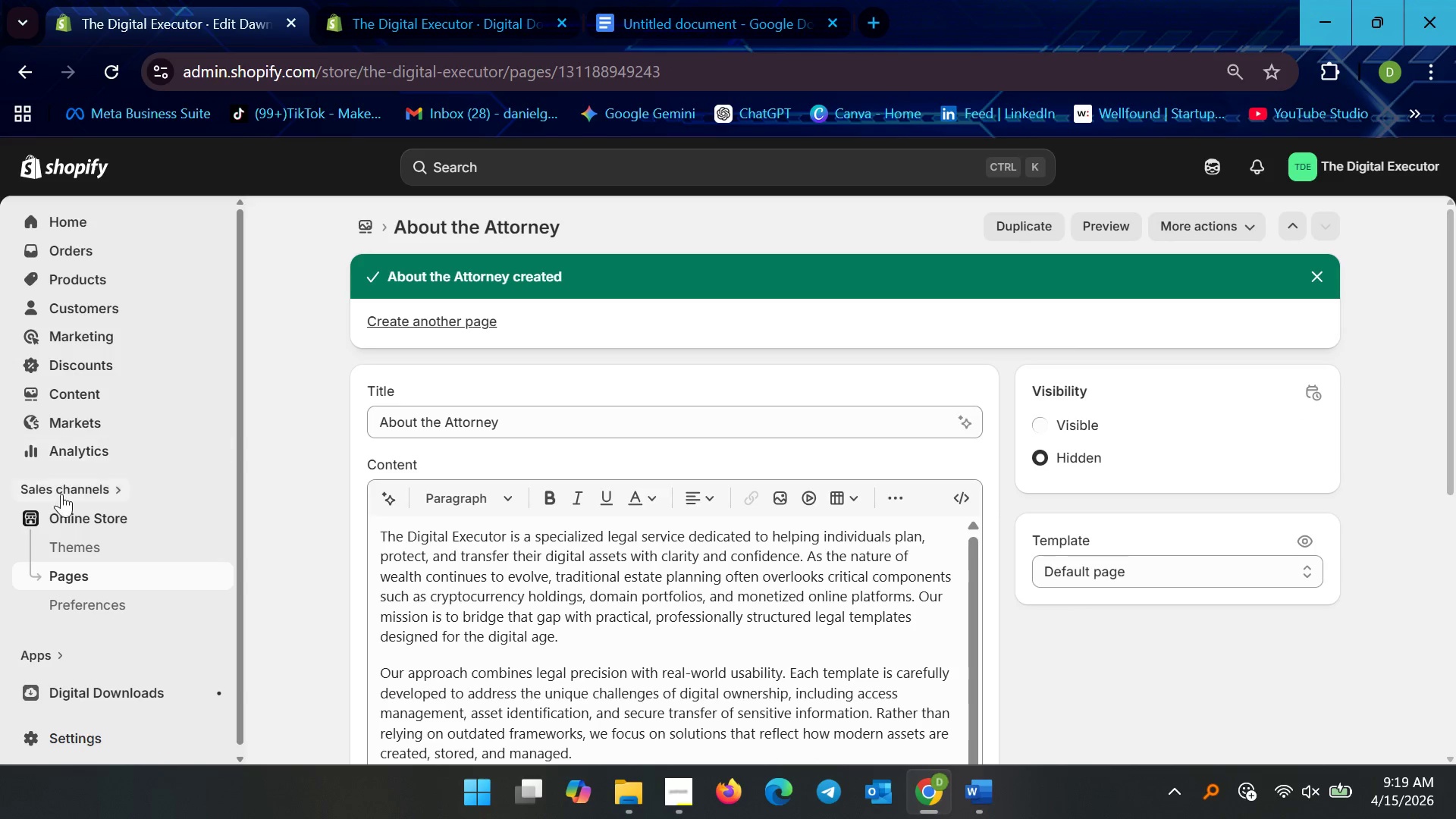 
wait(5.59)
 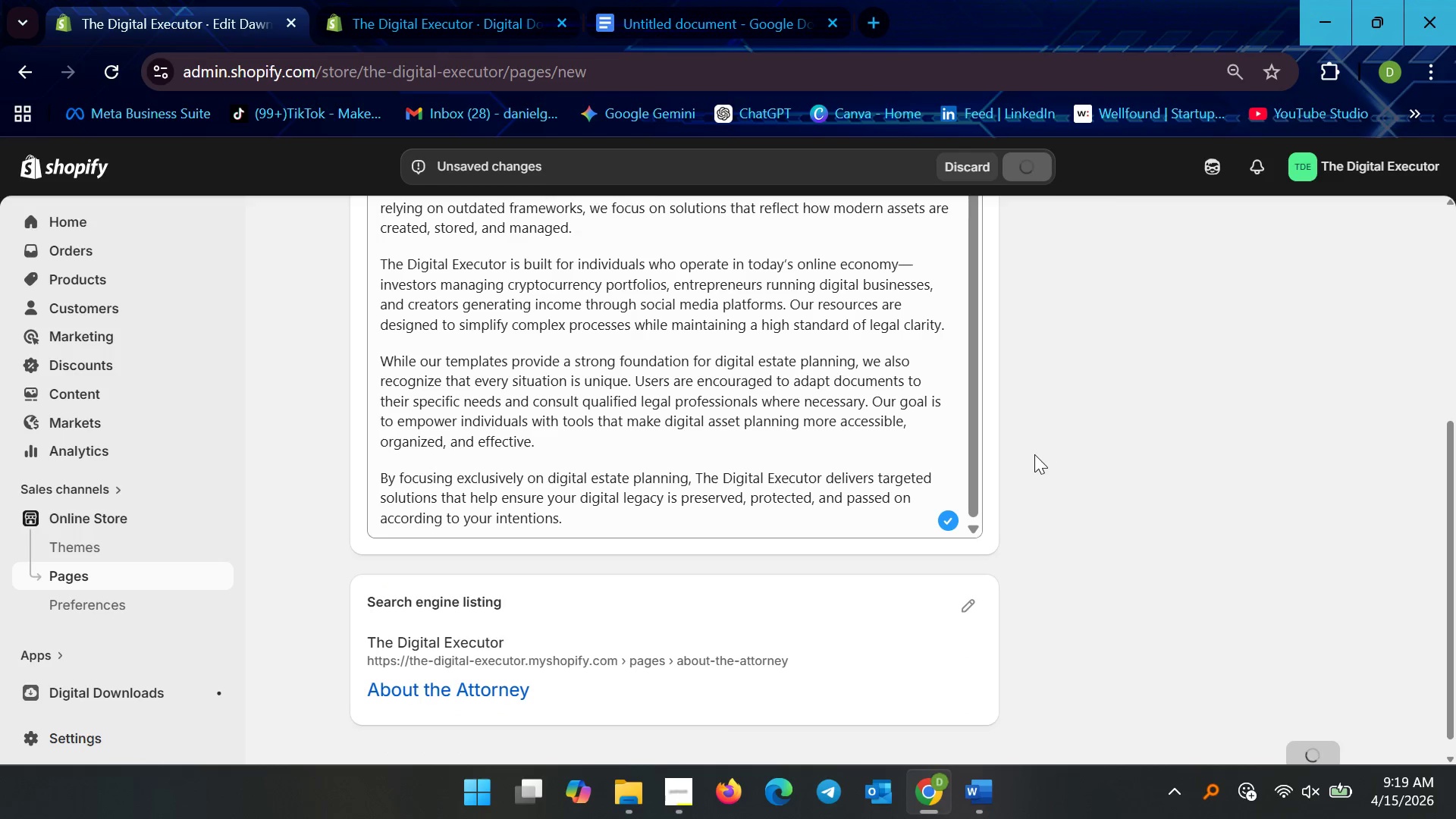 
left_click([108, 579])
 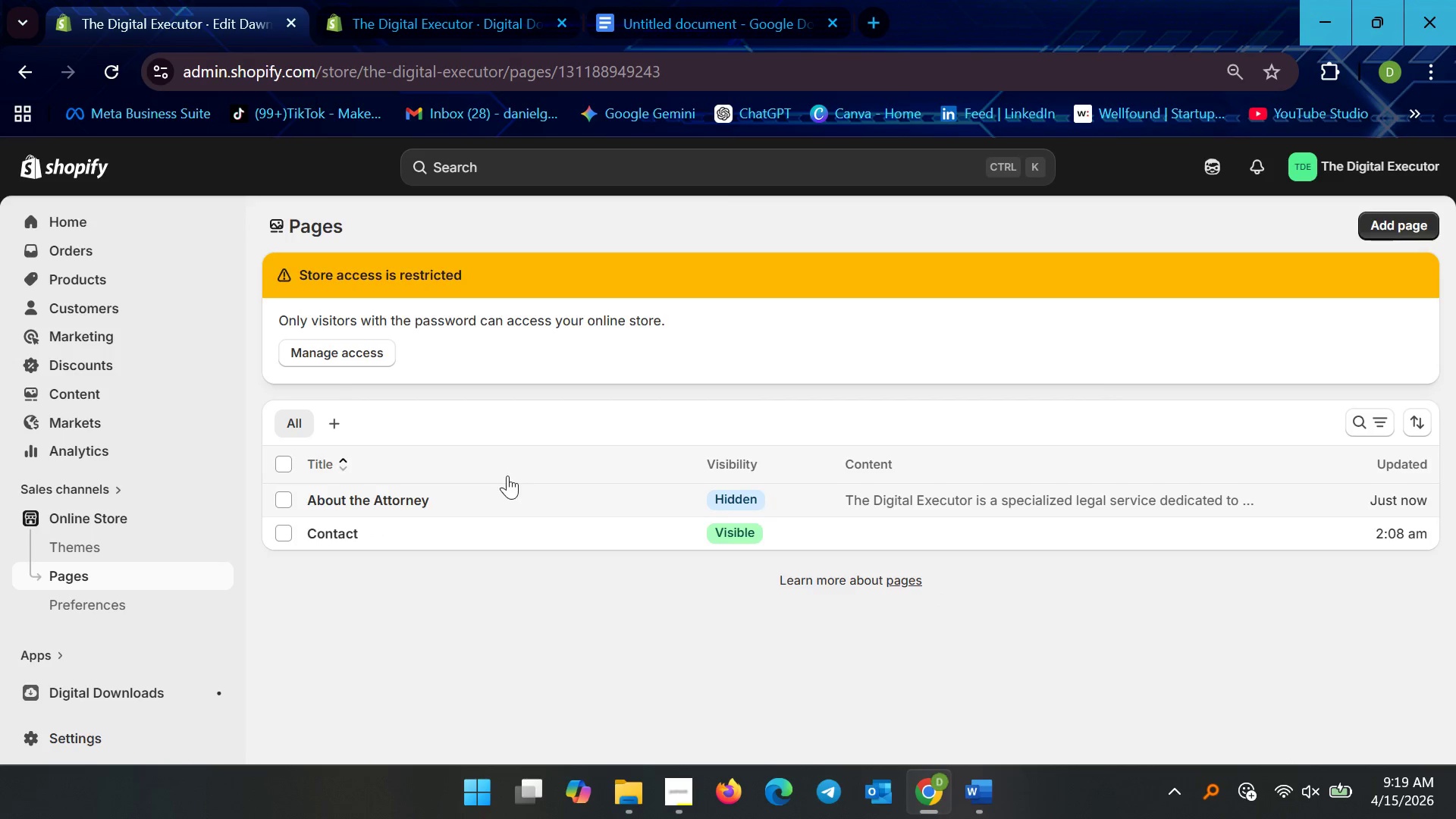 
wait(5.53)
 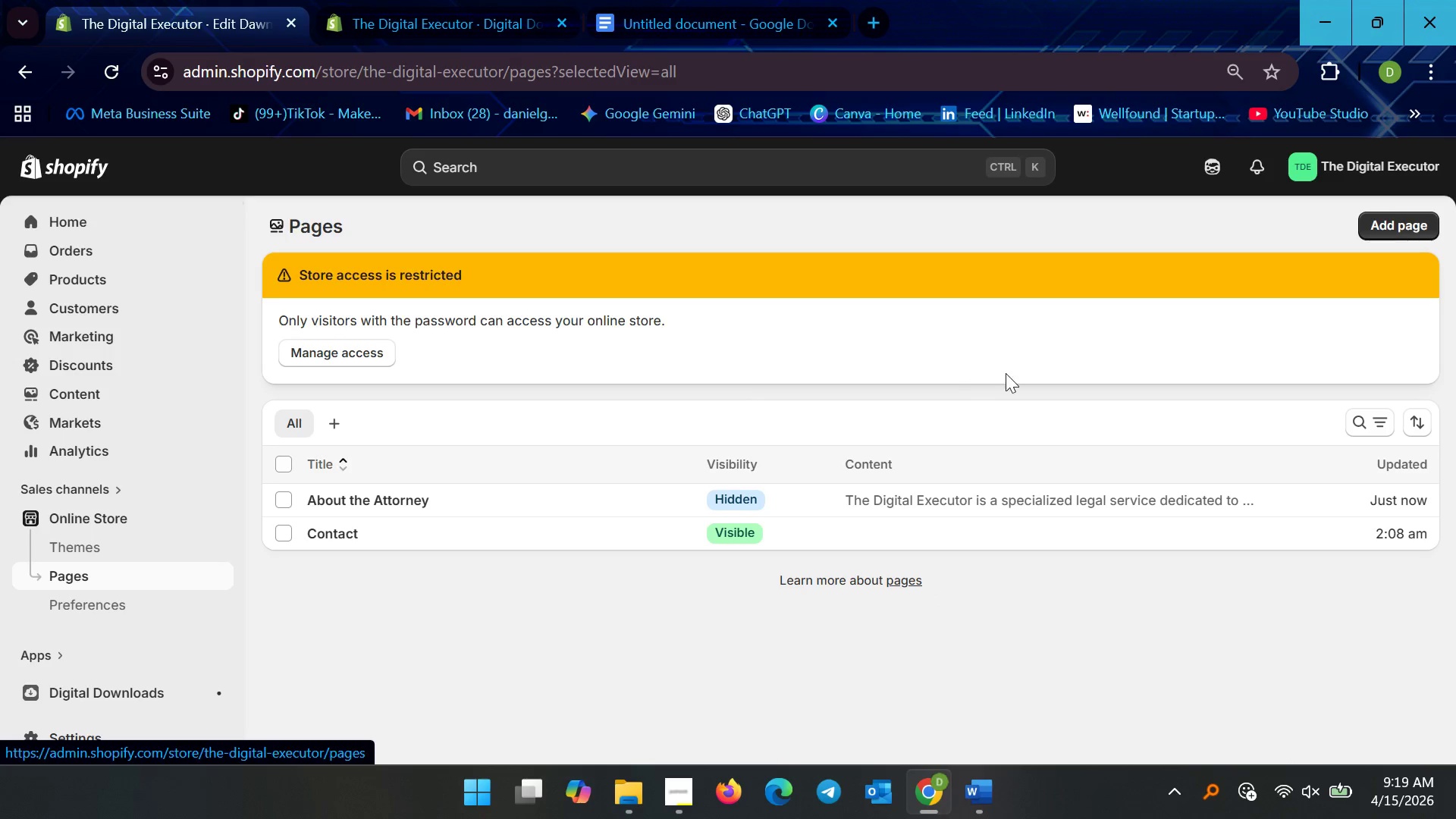 
left_click([1040, 309])
 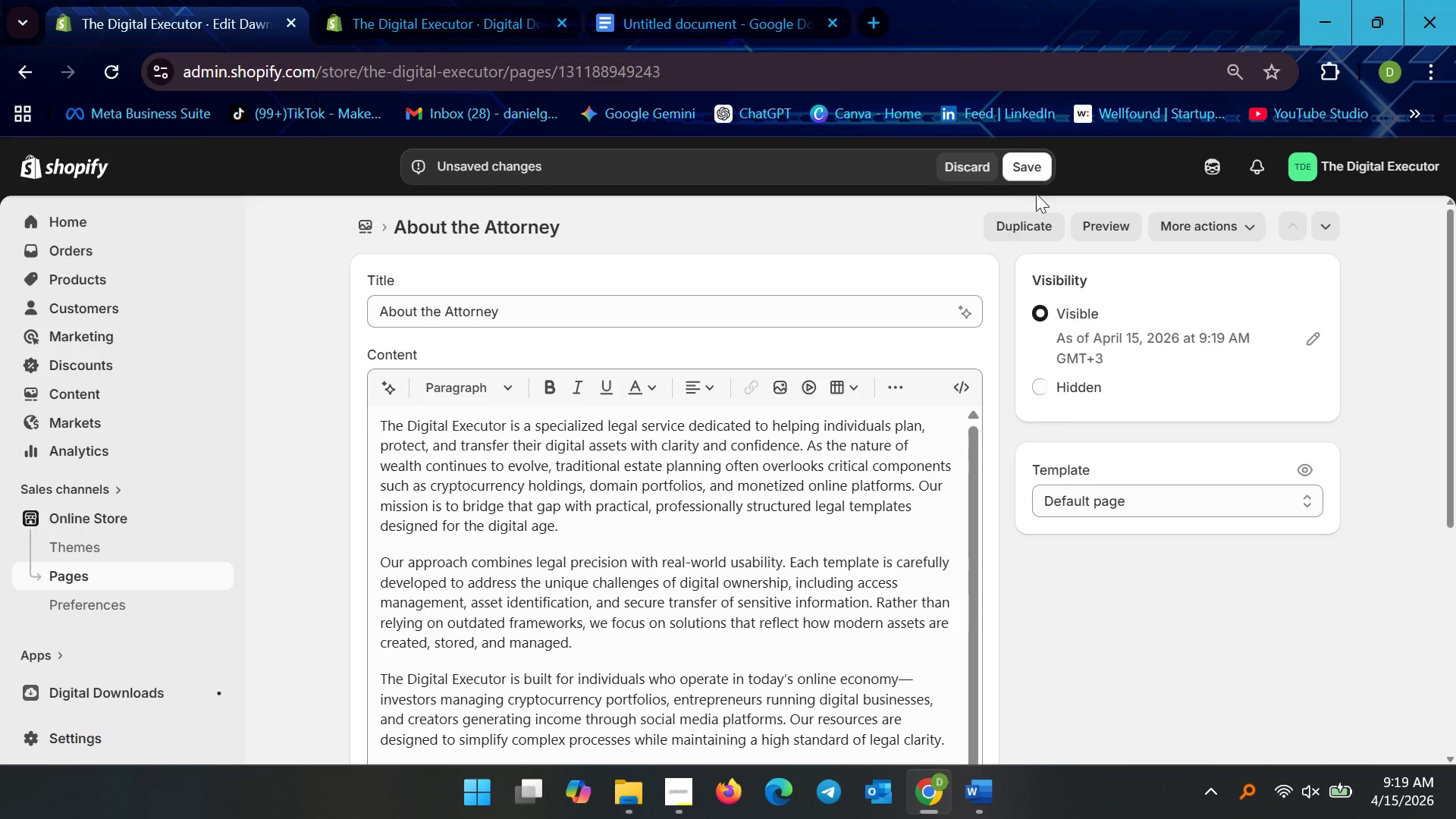 
left_click([1029, 173])
 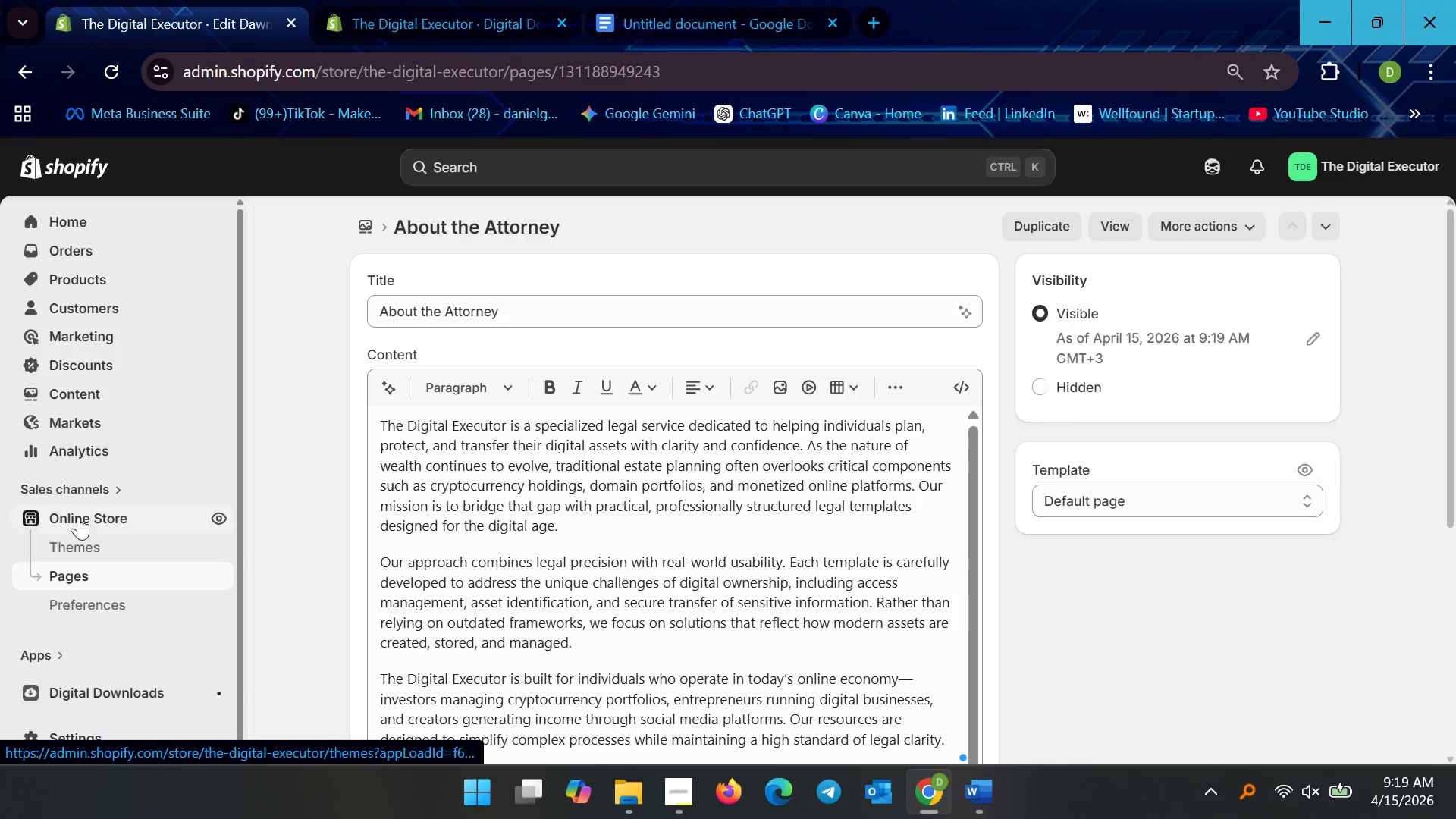 
left_click([100, 580])
 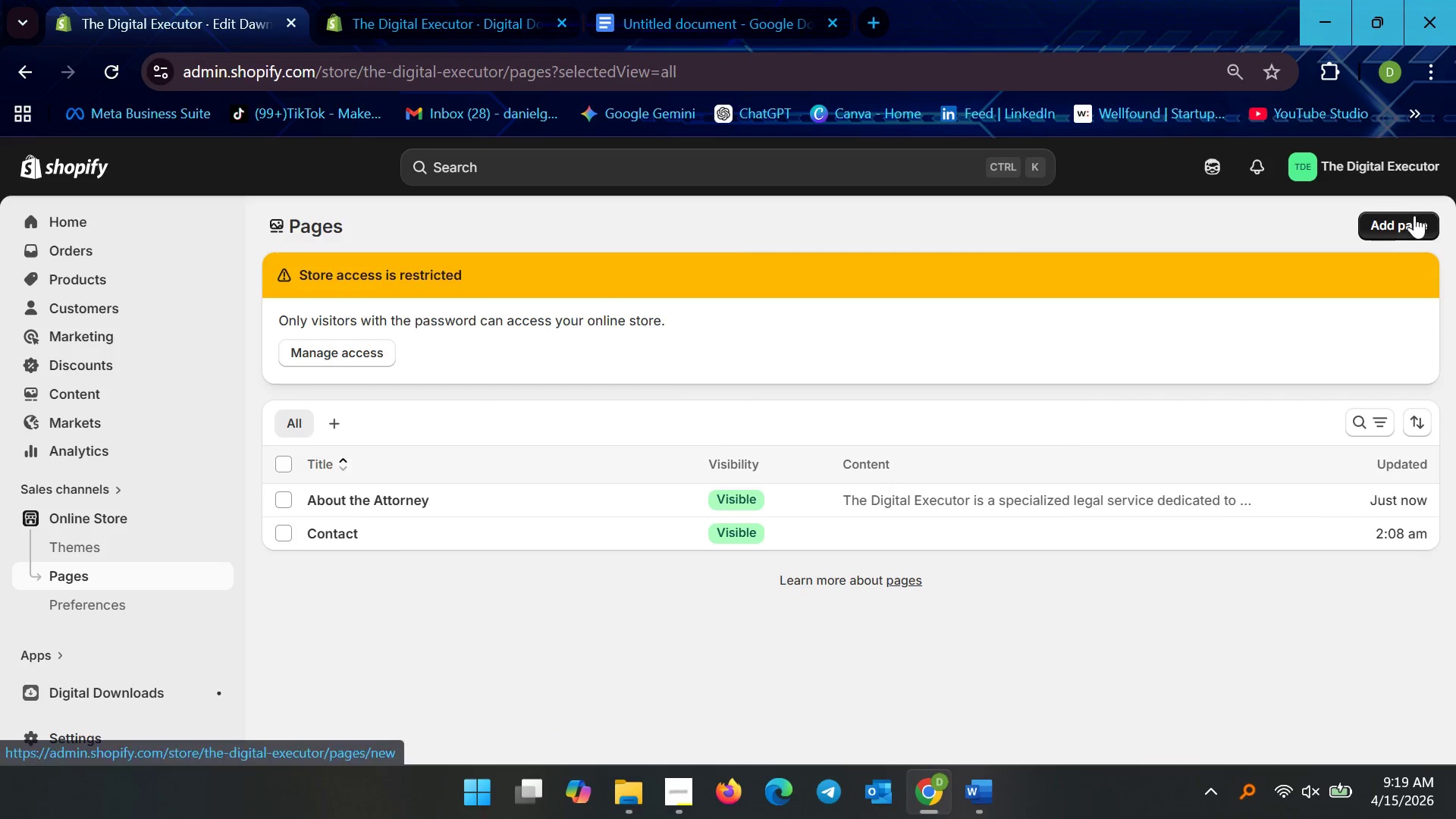 
left_click([1386, 223])
 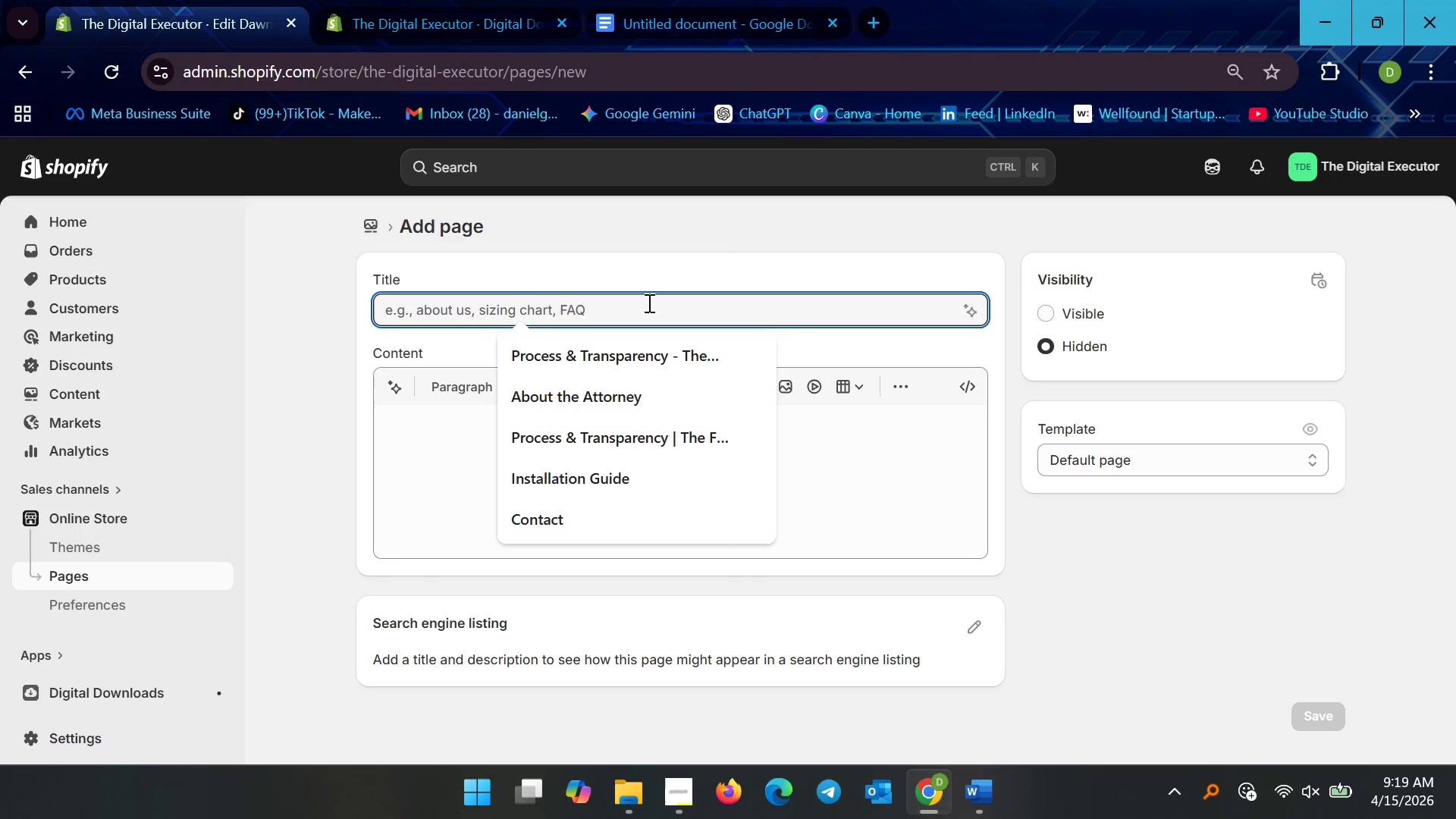 
wait(8.95)
 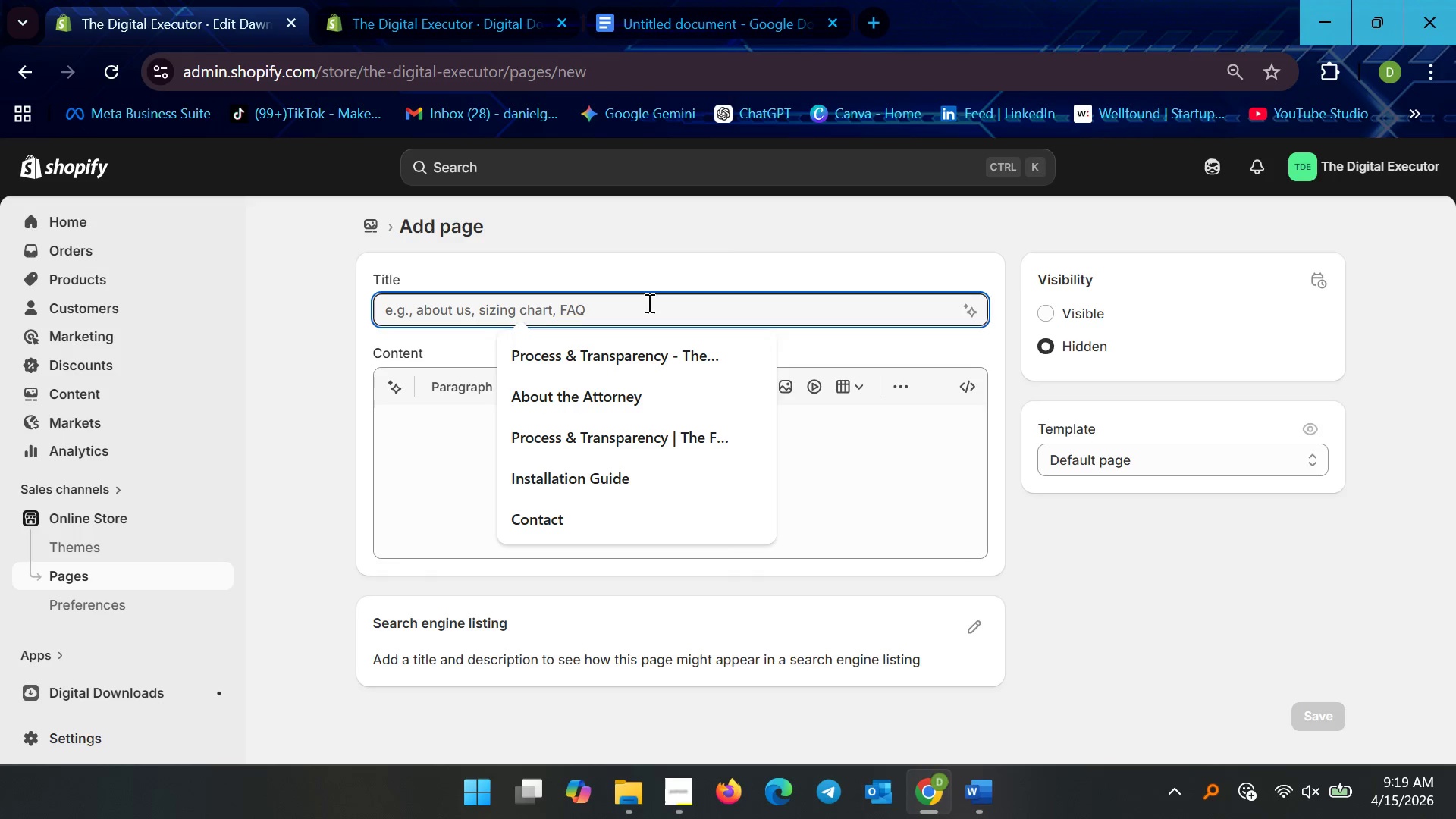 
type(Legal Vak)
key(Backspace)
type(lo)
key(Backspace)
type(idity FAQ)
 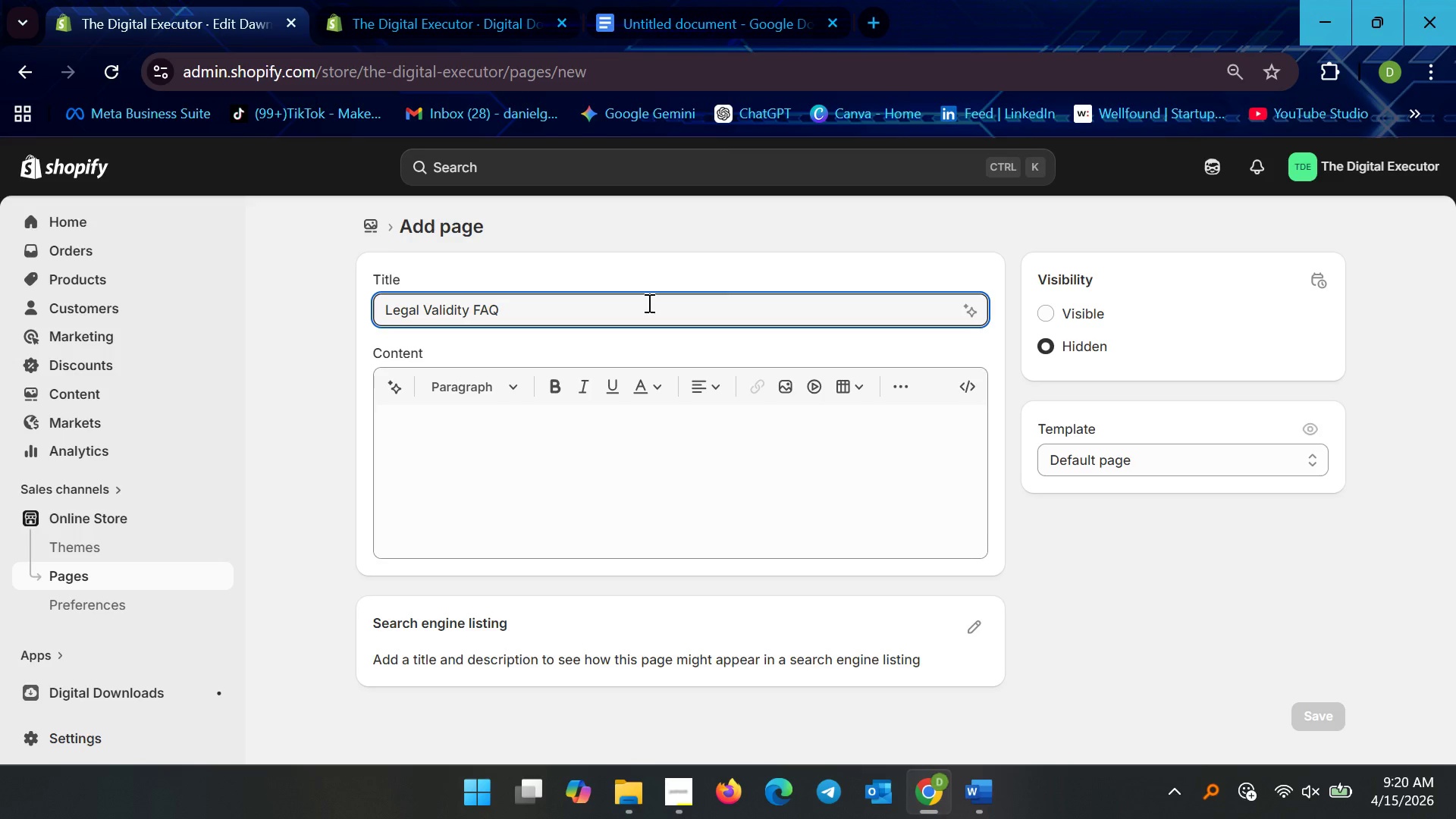 
left_click_drag(start_coordinate=[681, 462], to_coordinate=[682, 458])
 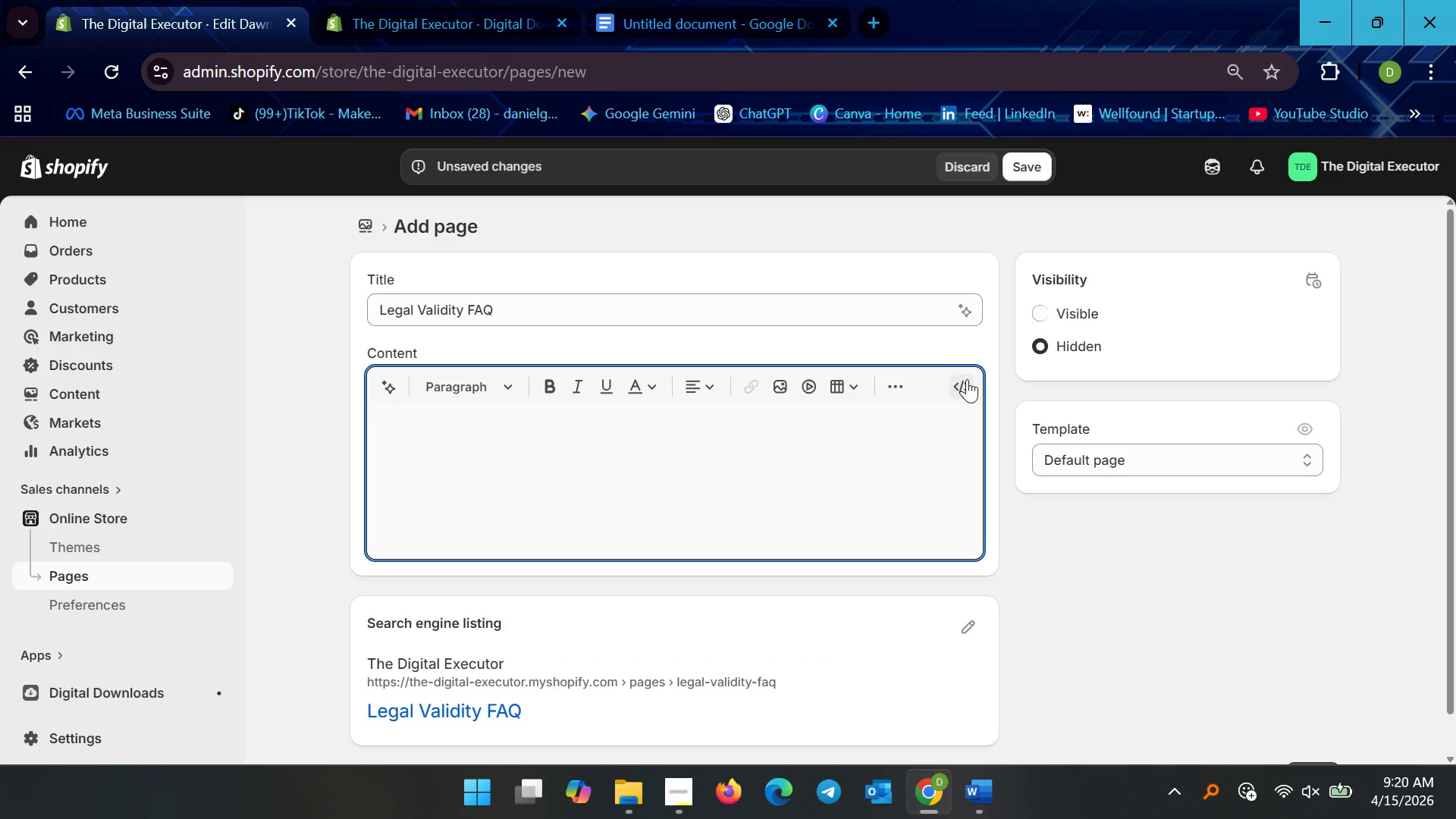 
left_click([967, 381])
 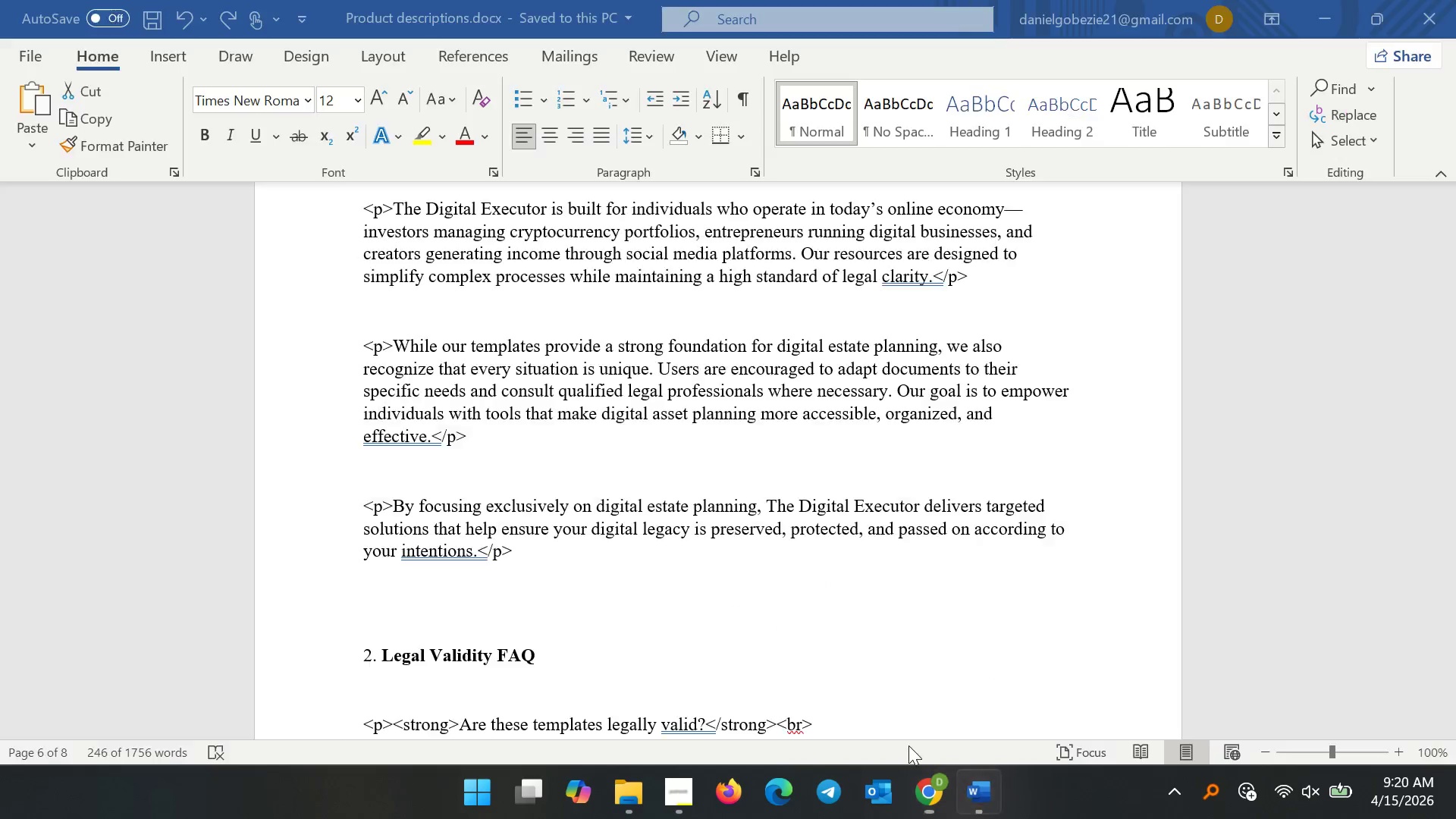 
double_click([610, 514])
 